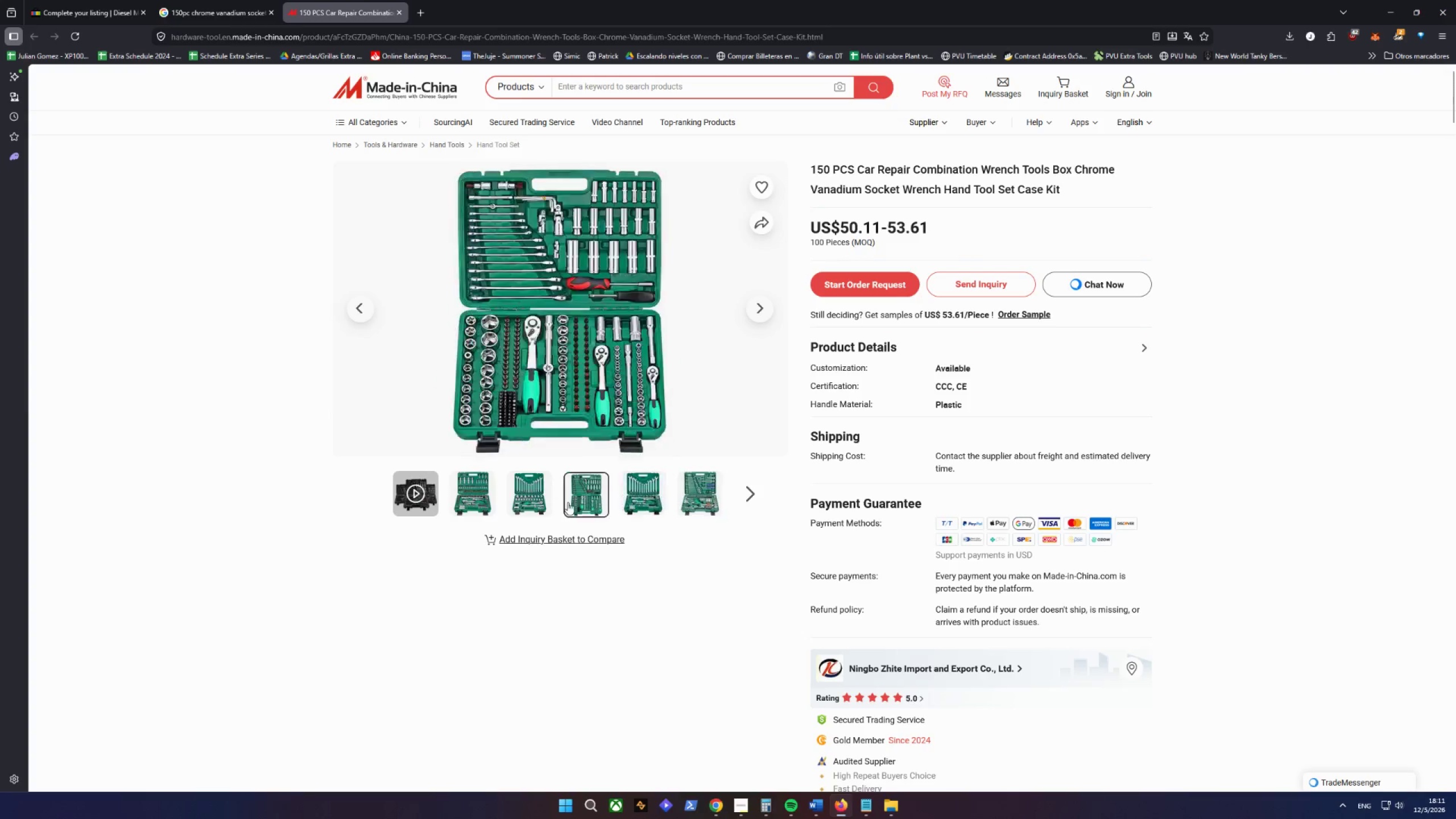 
right_click([471, 497])
 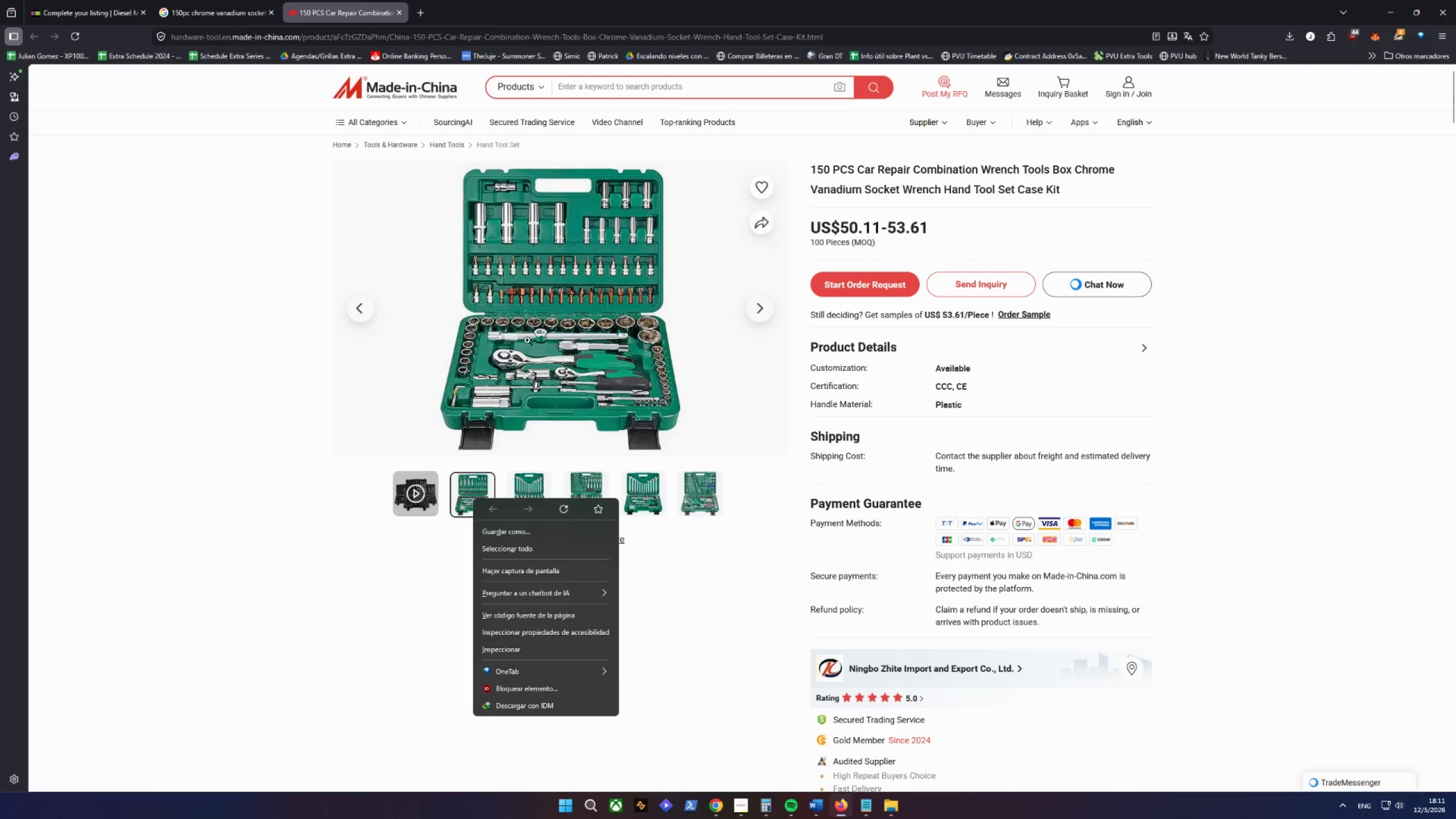 
left_click([537, 301])
 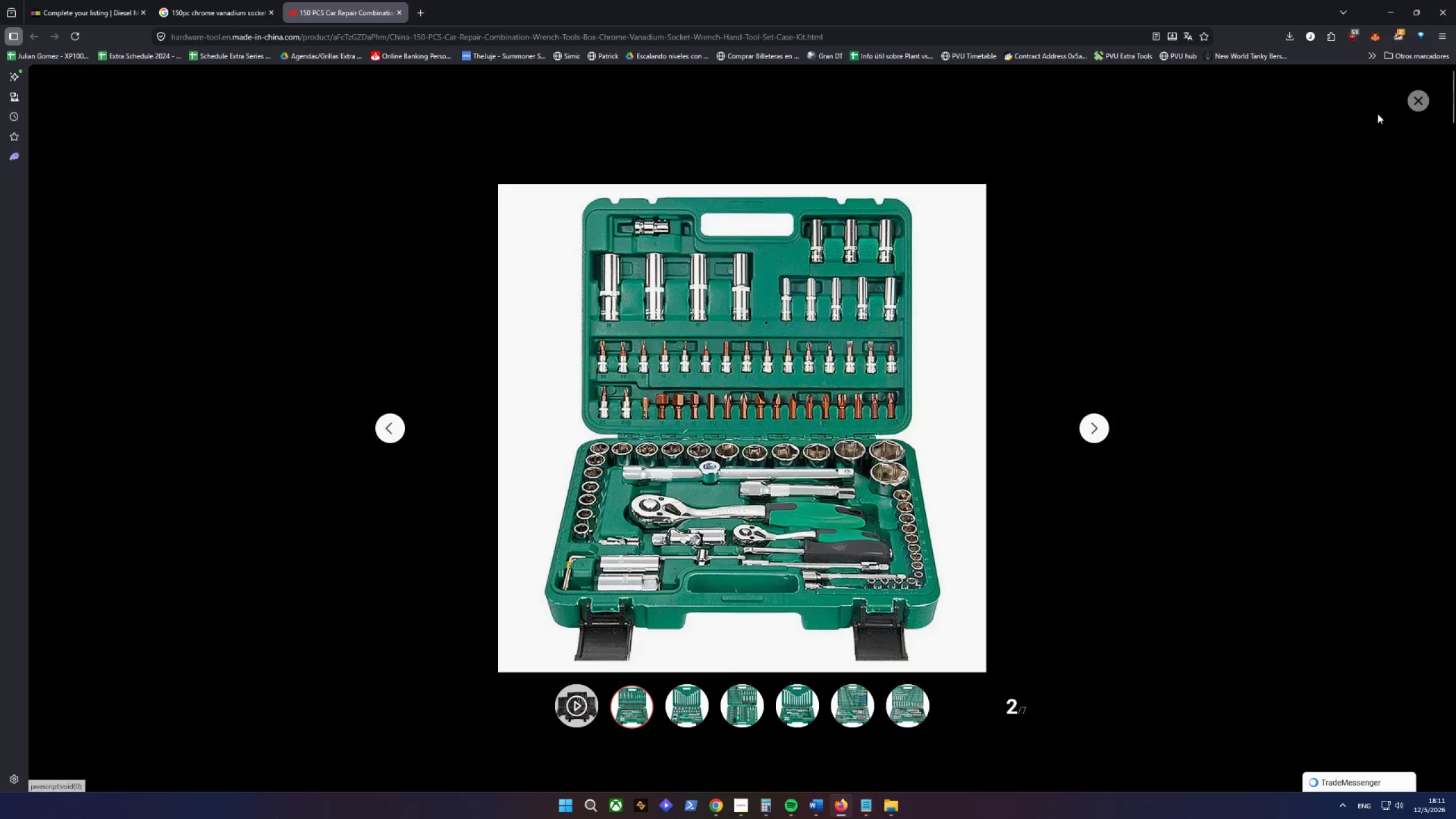 
left_click([1413, 98])
 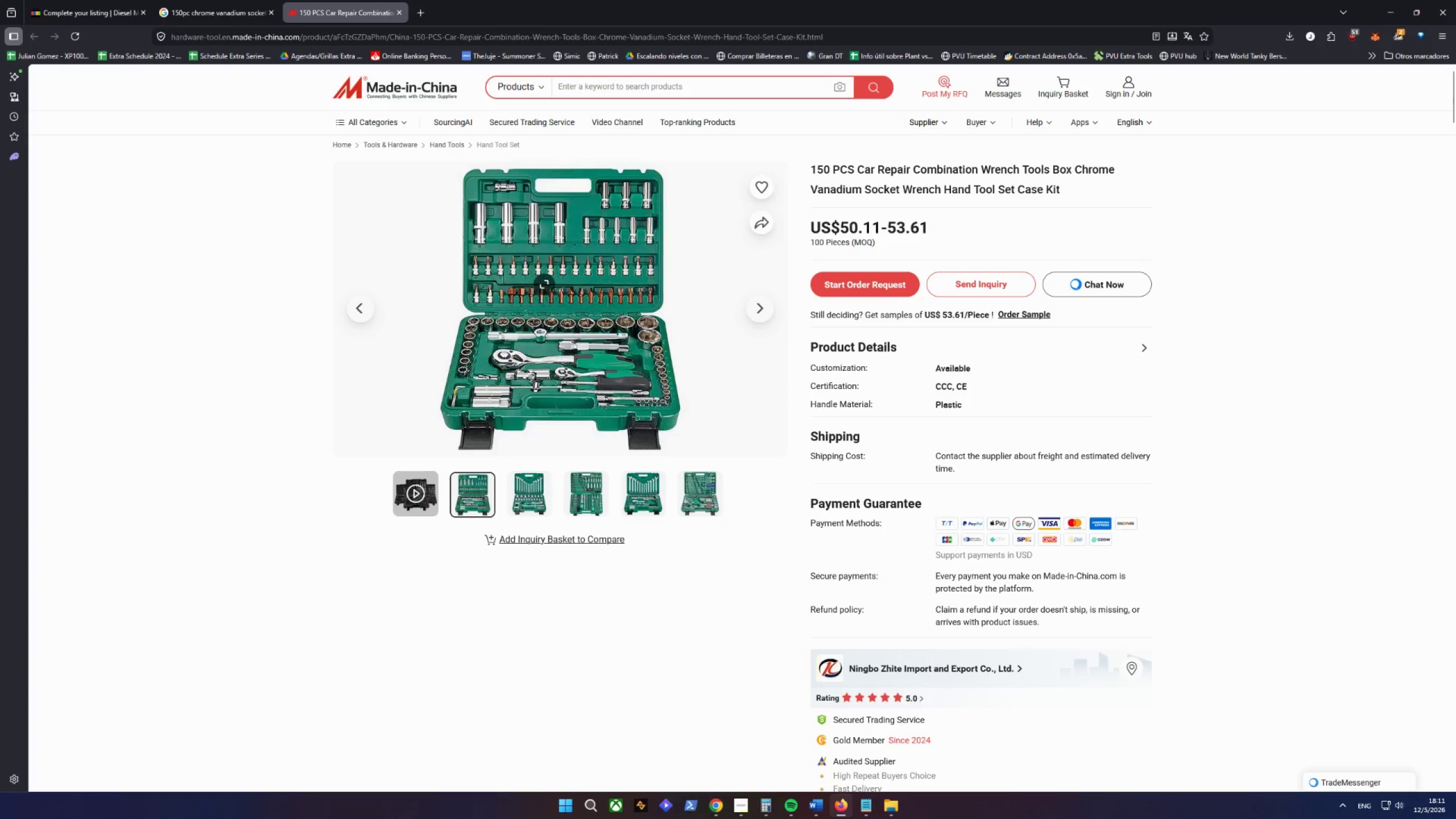 
right_click([533, 273])
 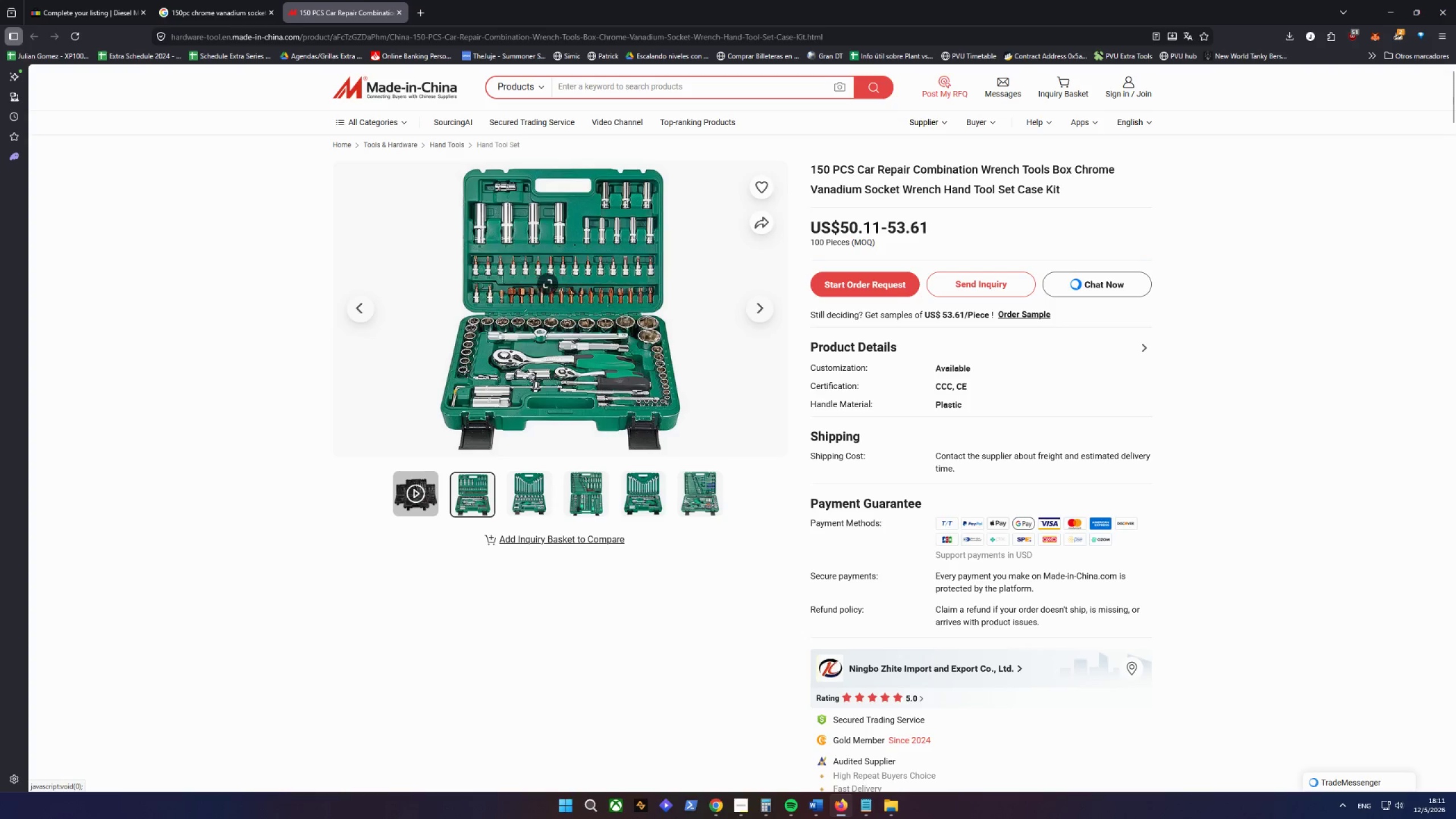 
left_click([544, 271])
 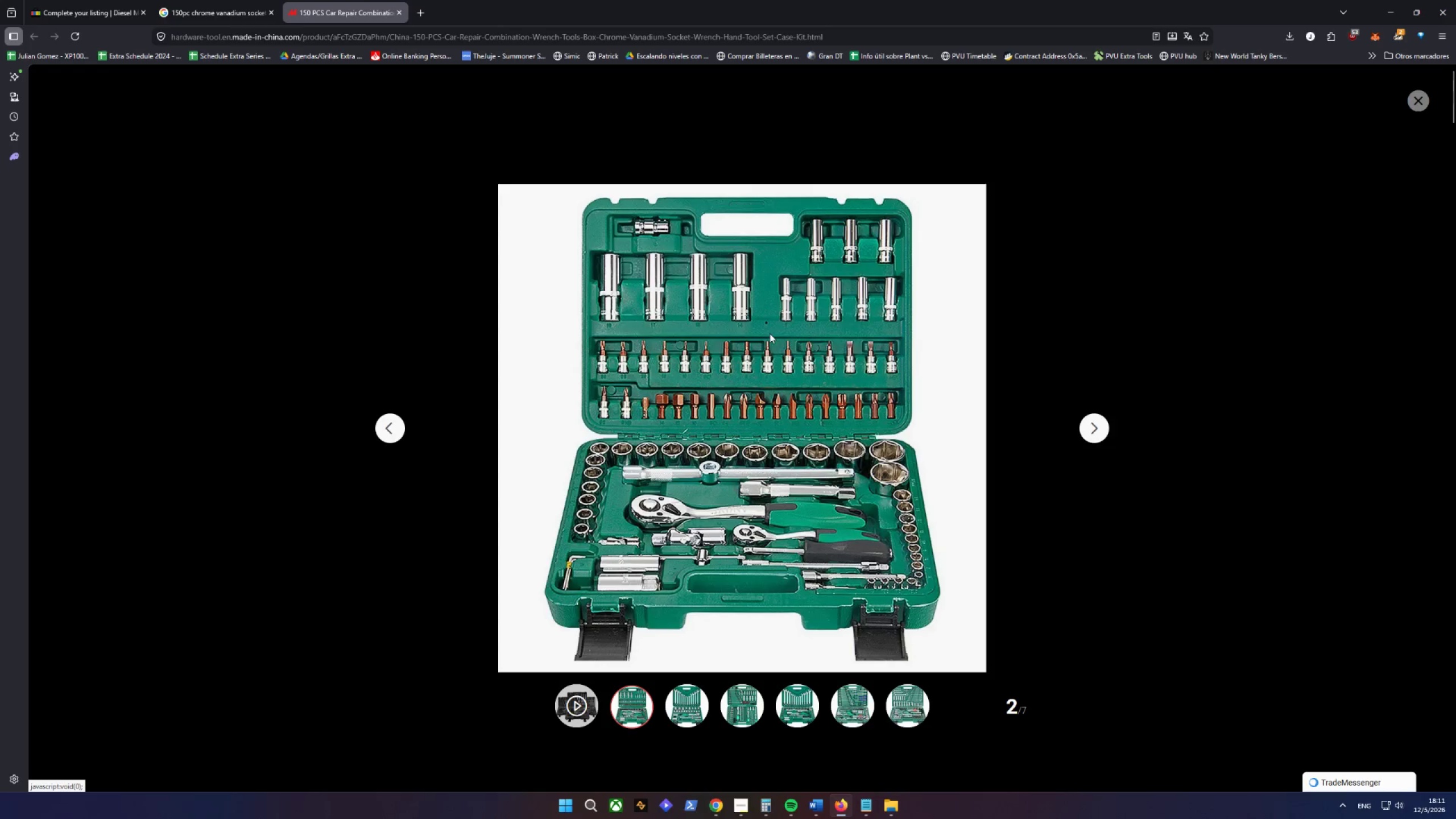 
right_click([775, 336])
 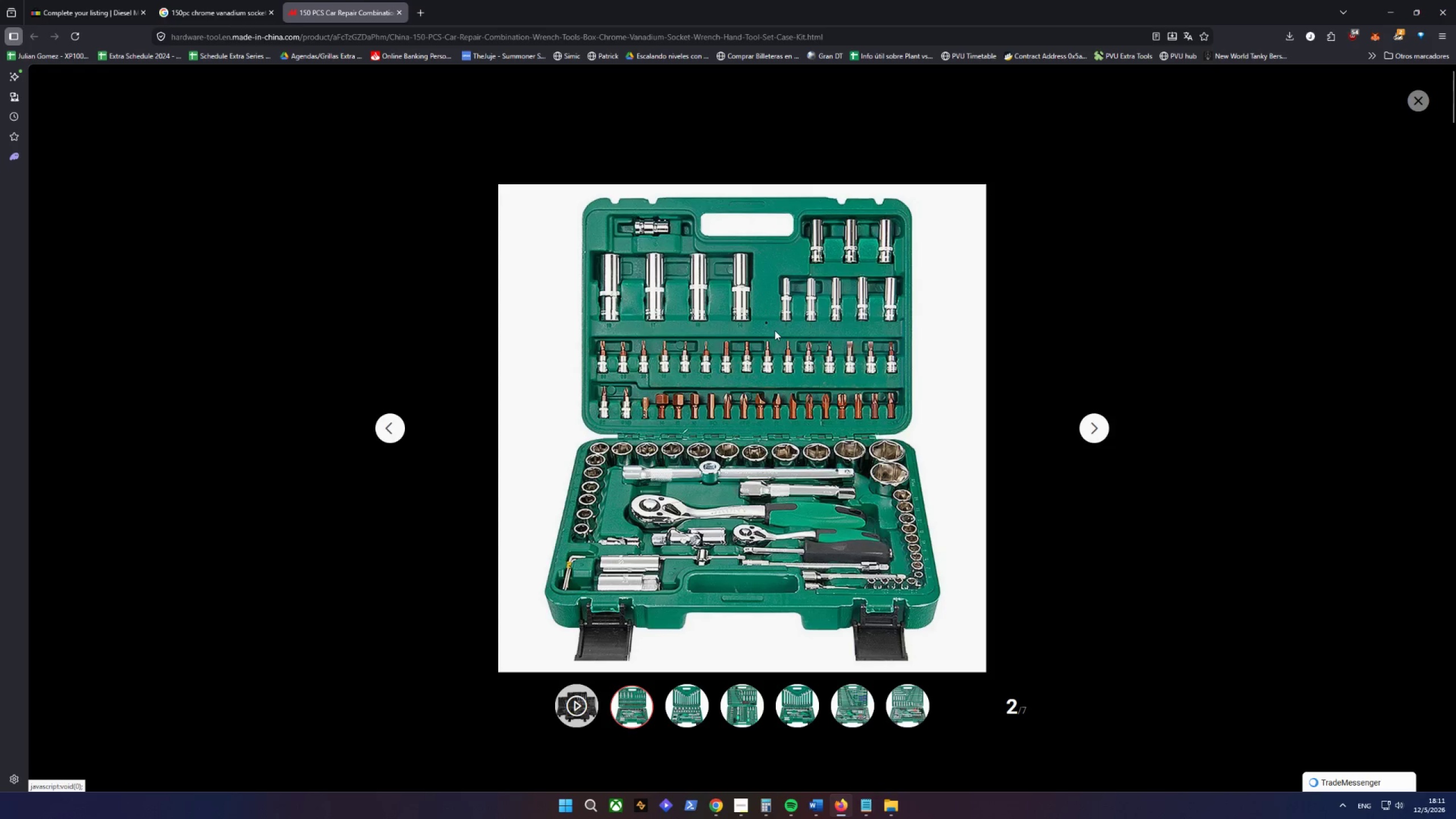 
triple_click([775, 330])
 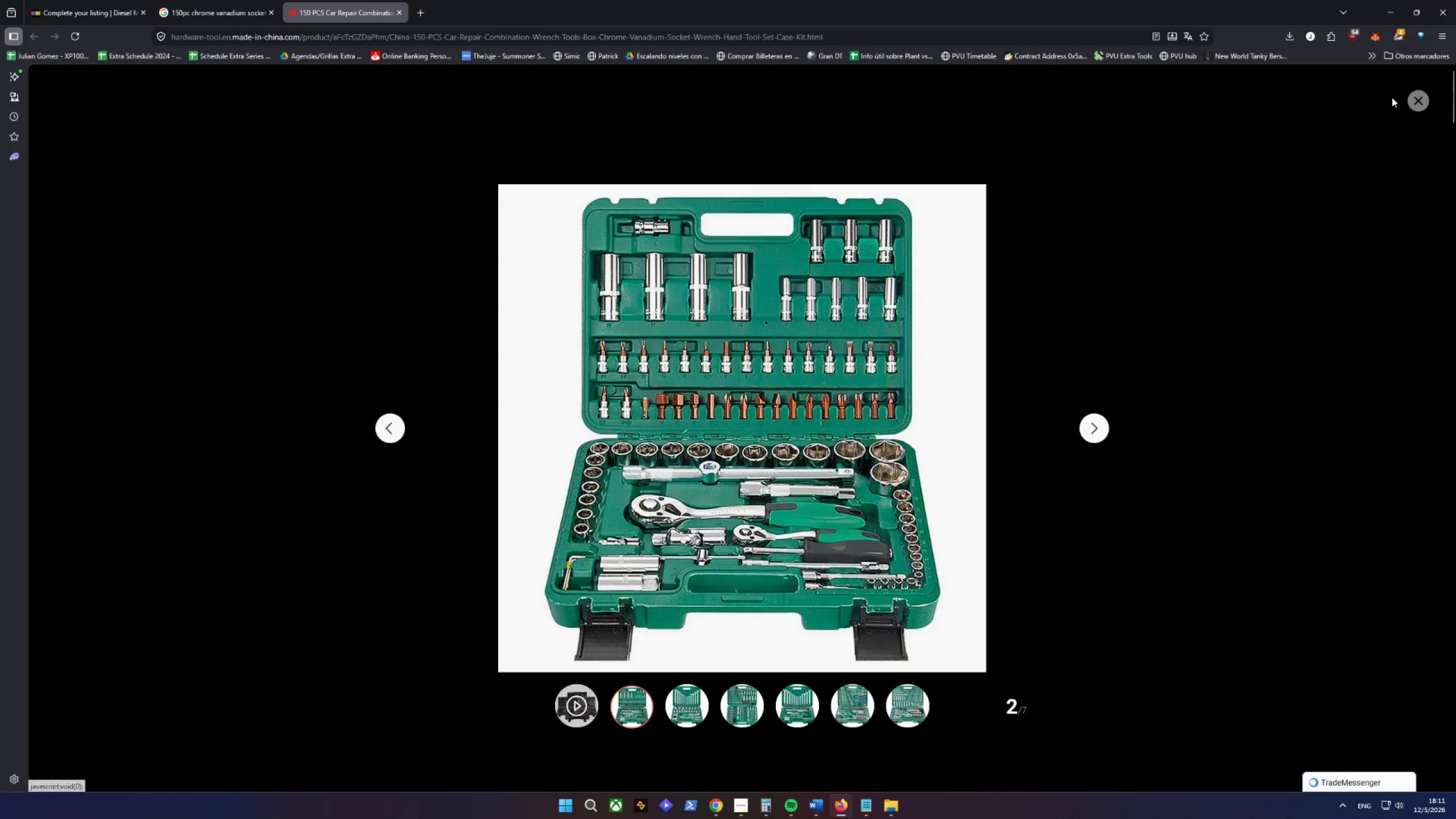 
left_click([1417, 96])
 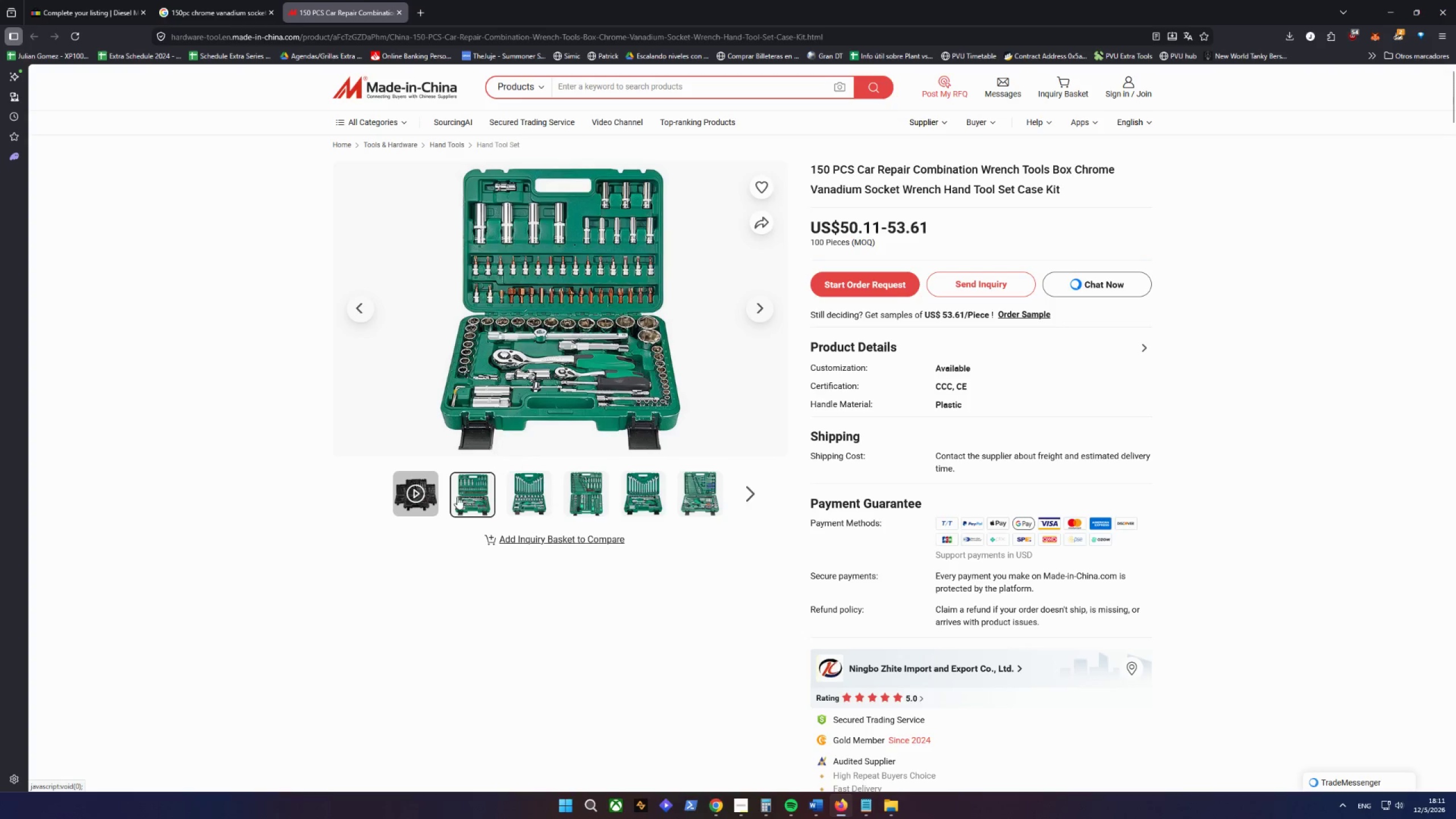 
right_click([473, 491])
 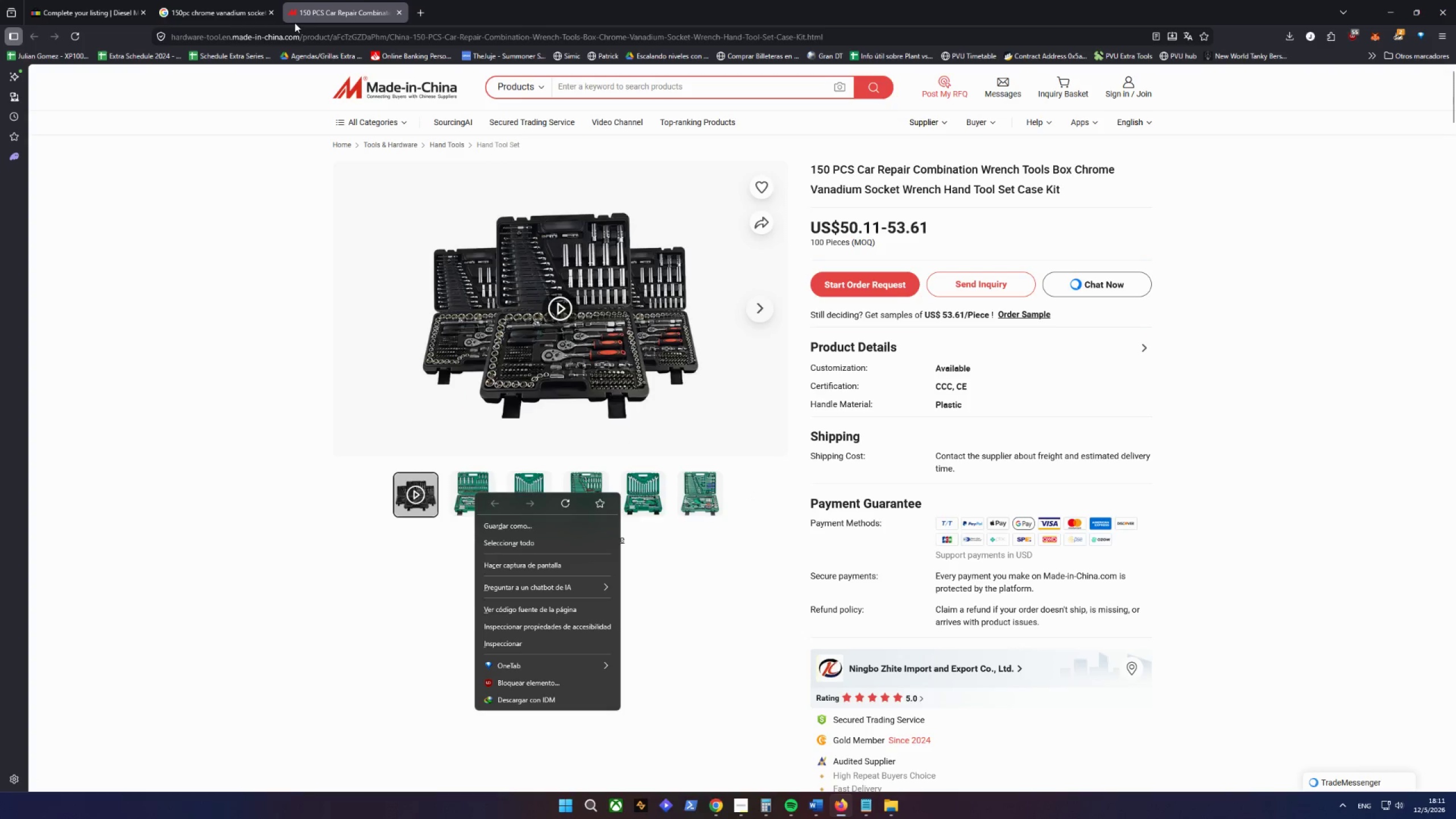 
left_click([396, 13])
 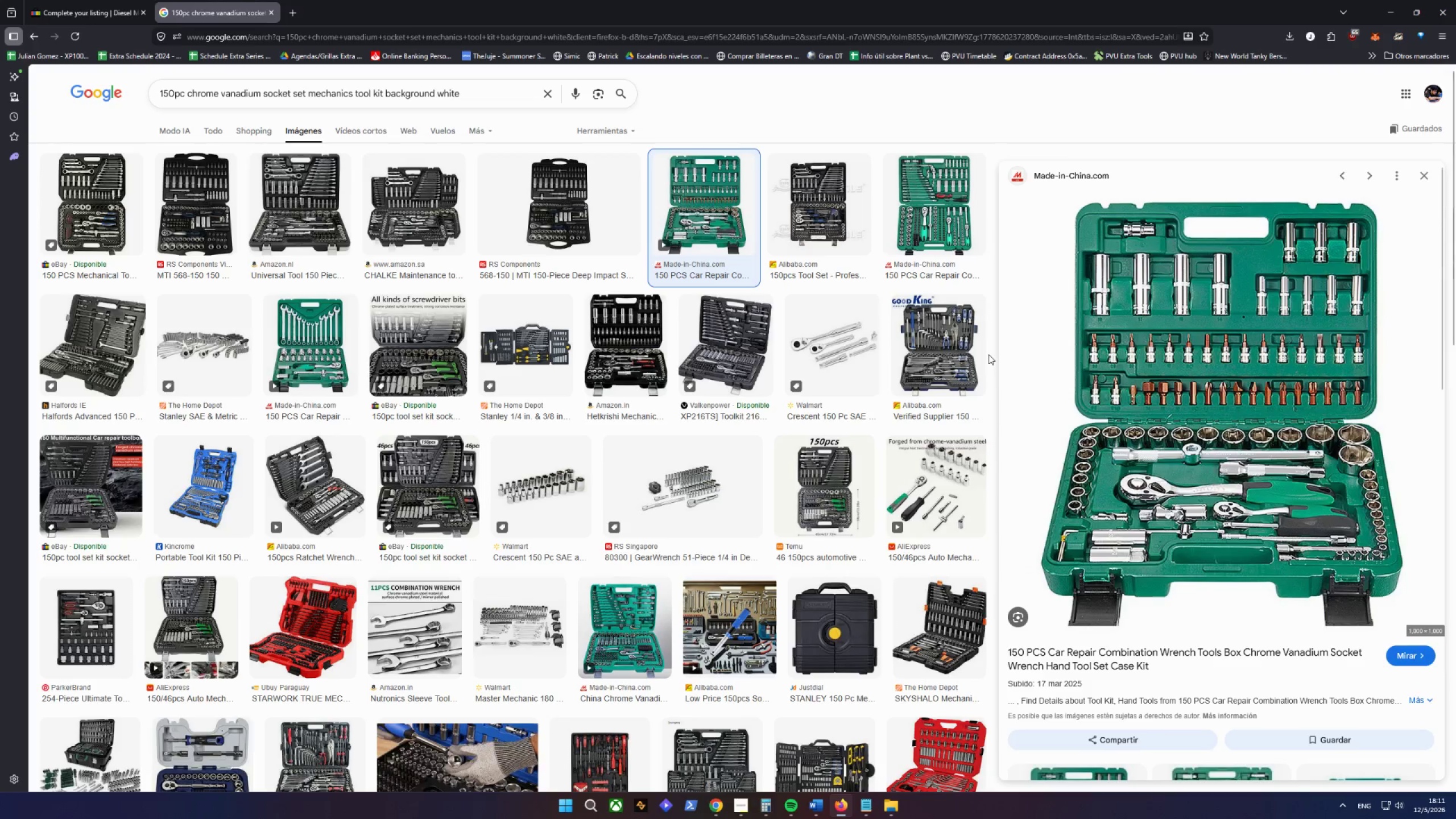 
scroll: coordinate [1190, 457], scroll_direction: down, amount: 9.0
 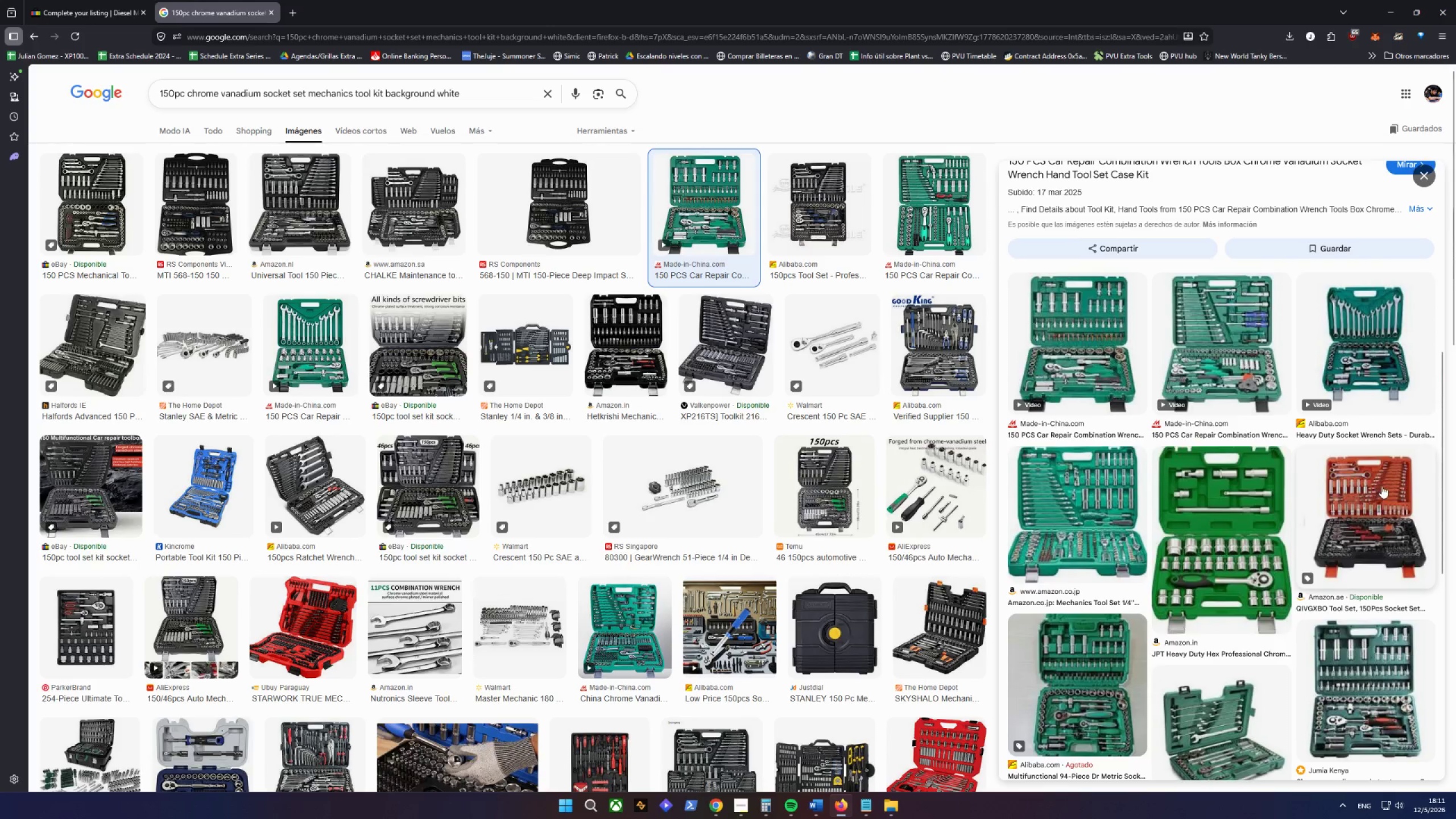 
left_click([1383, 483])
 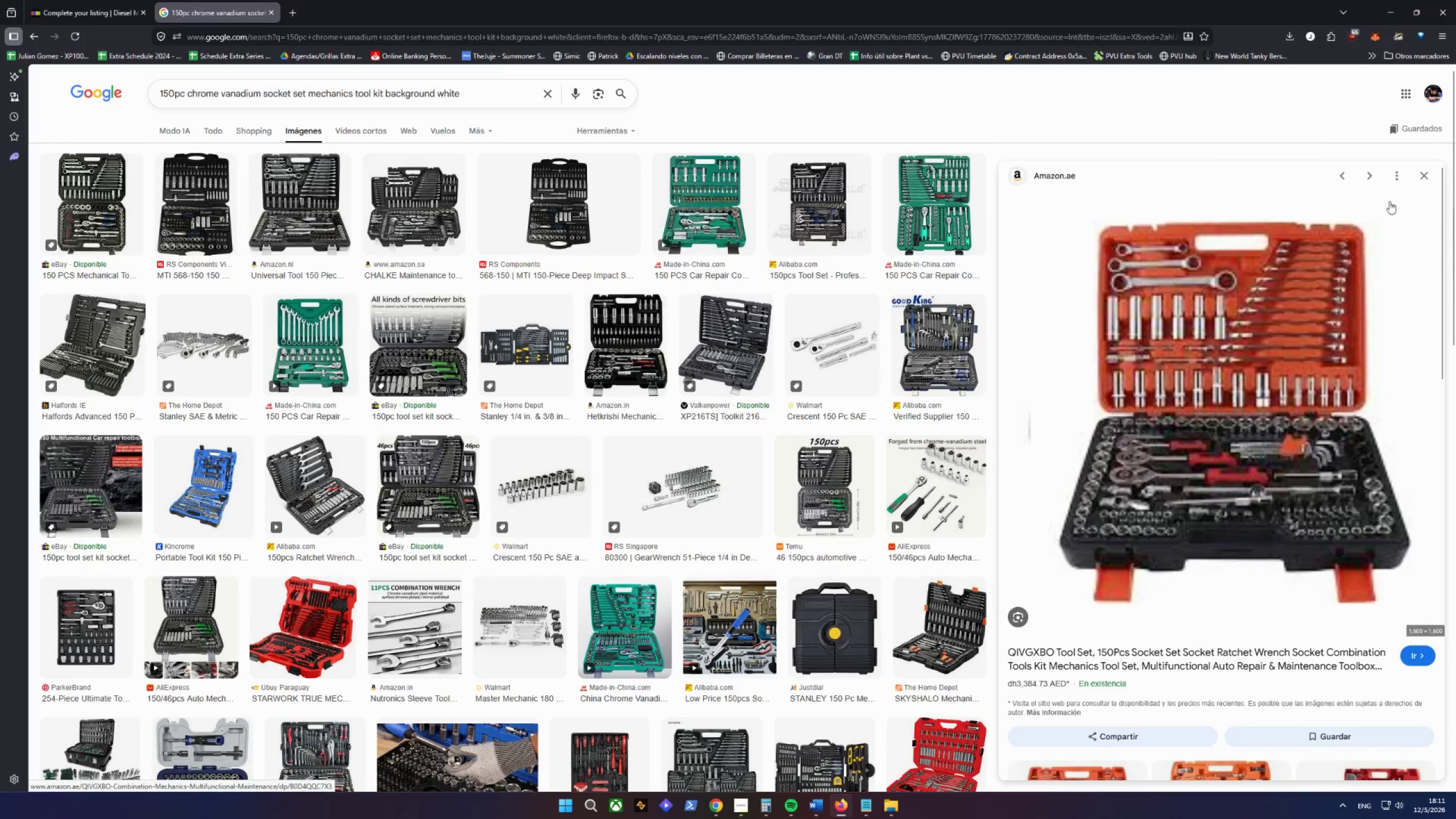 
left_click([1427, 172])
 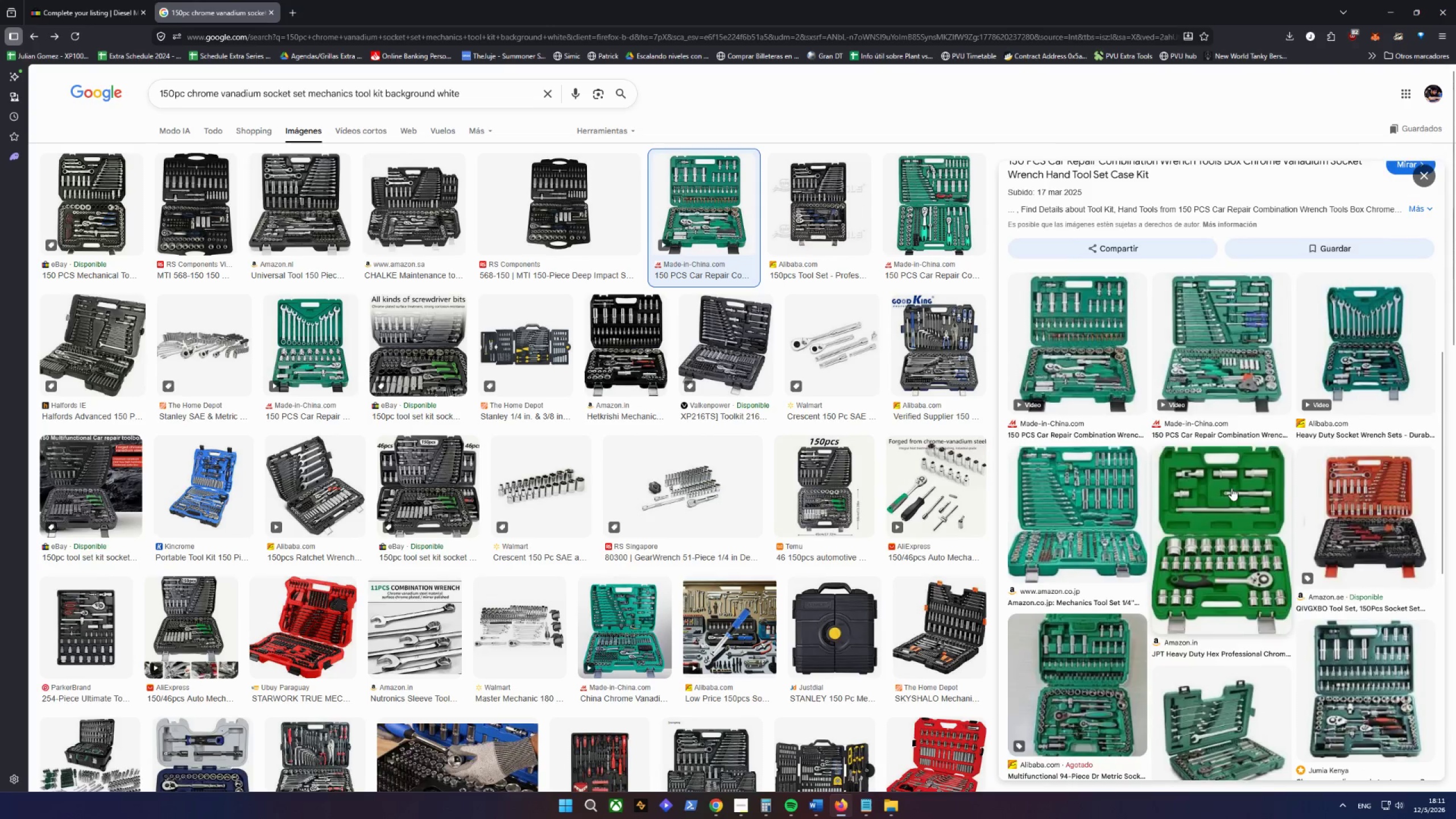 
scroll: coordinate [1231, 488], scroll_direction: down, amount: 4.0
 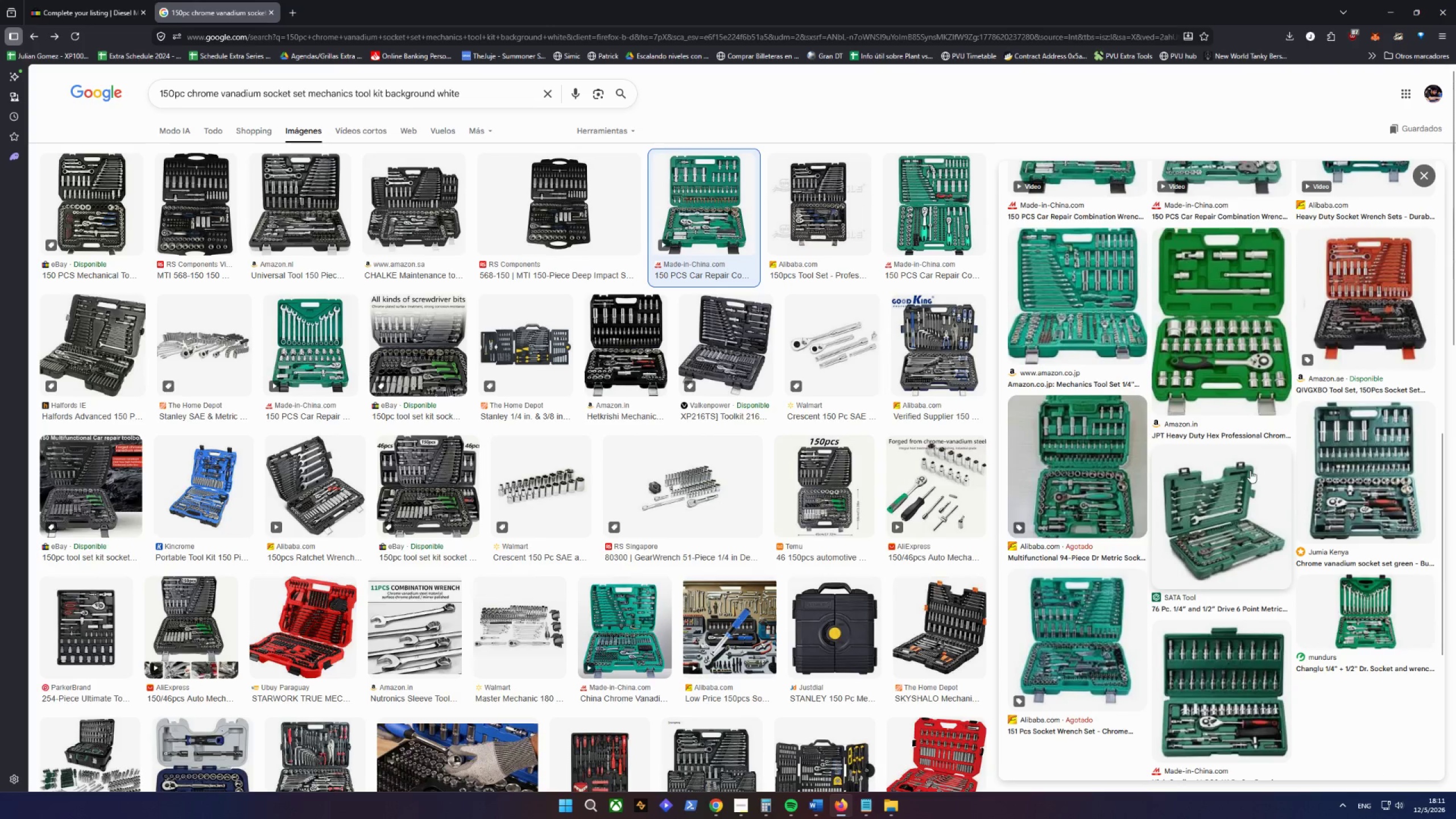 
left_click([128, 222])
 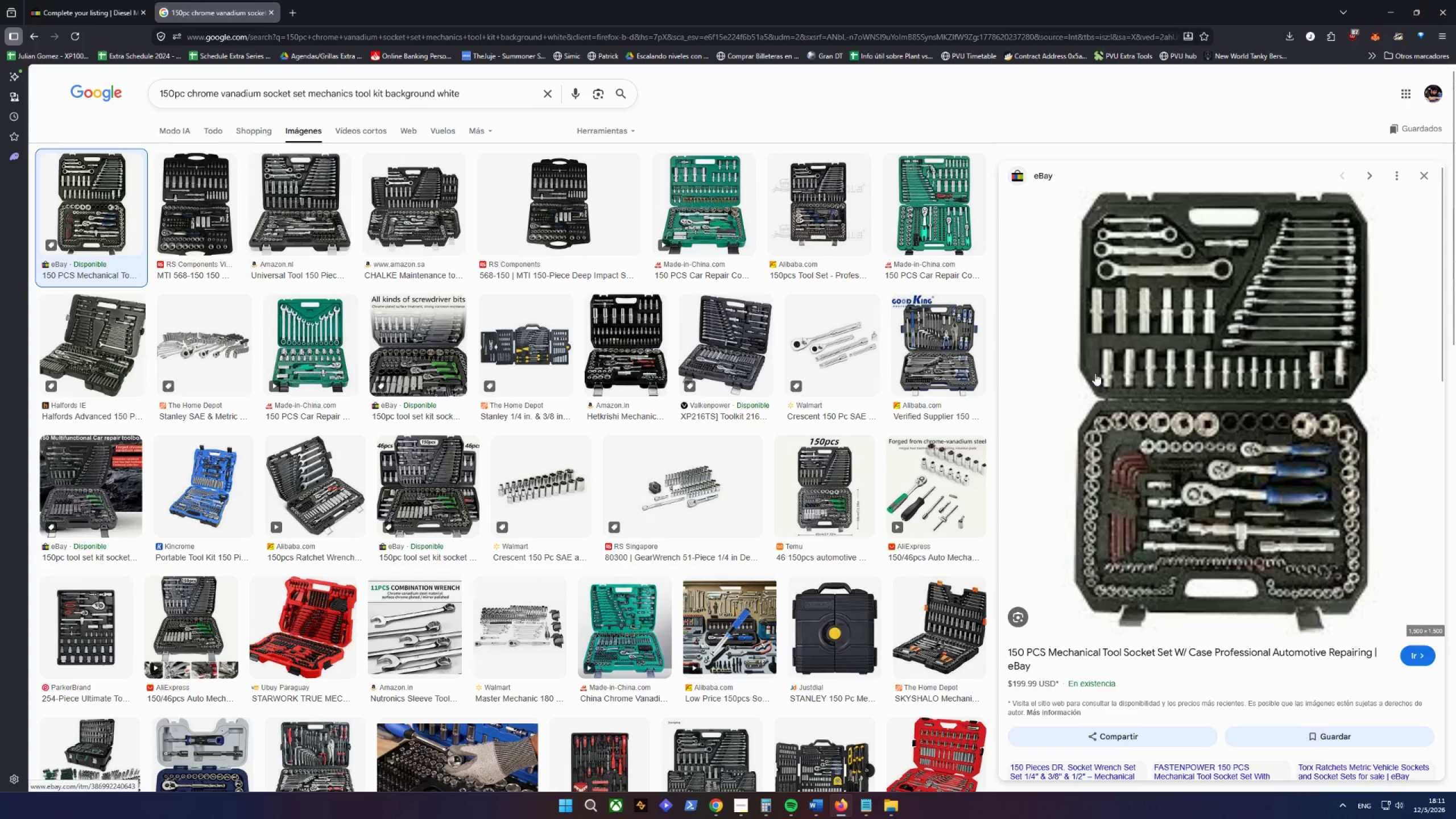 
scroll: coordinate [1246, 377], scroll_direction: down, amount: 3.0
 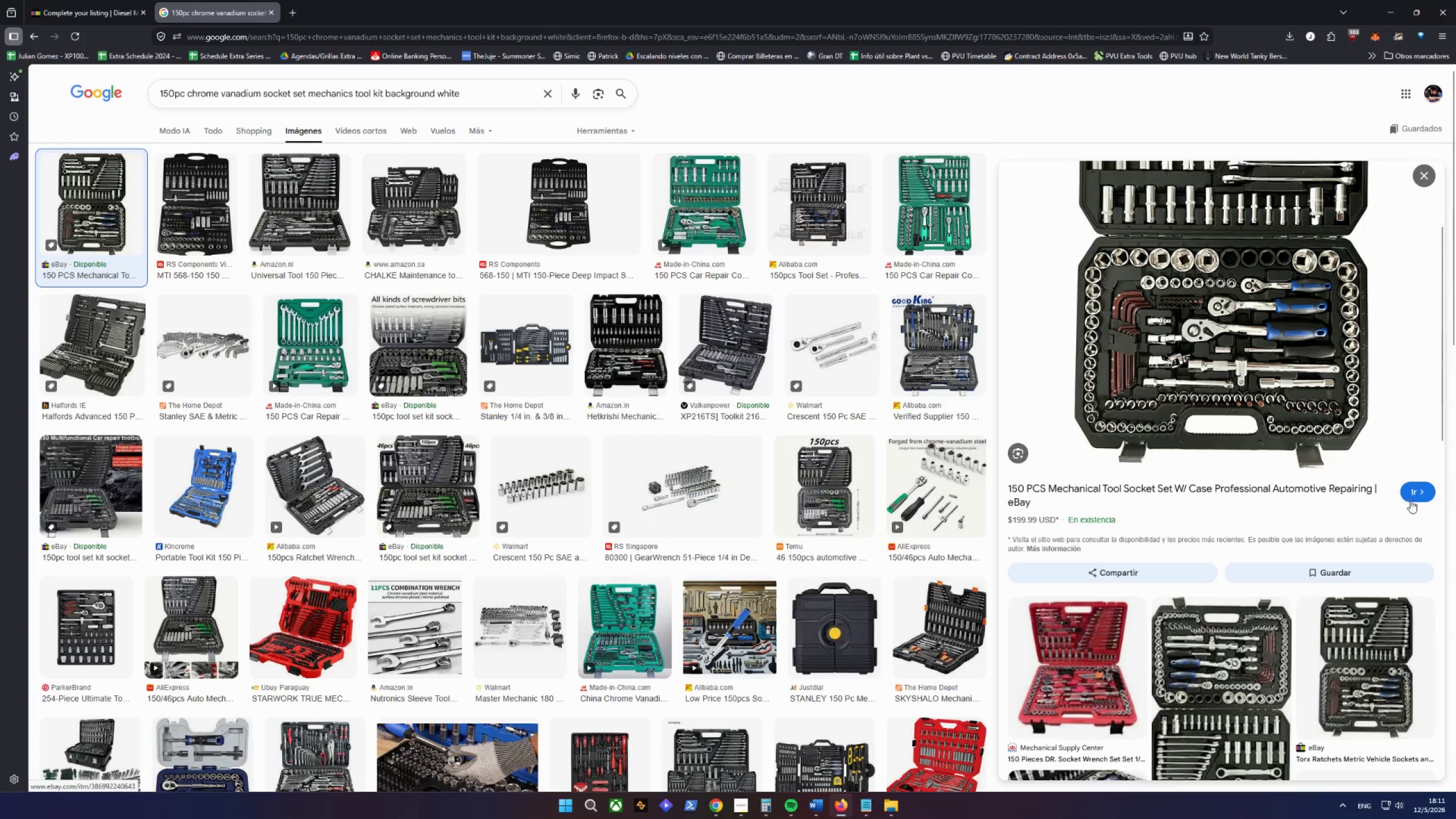 
left_click([1415, 491])
 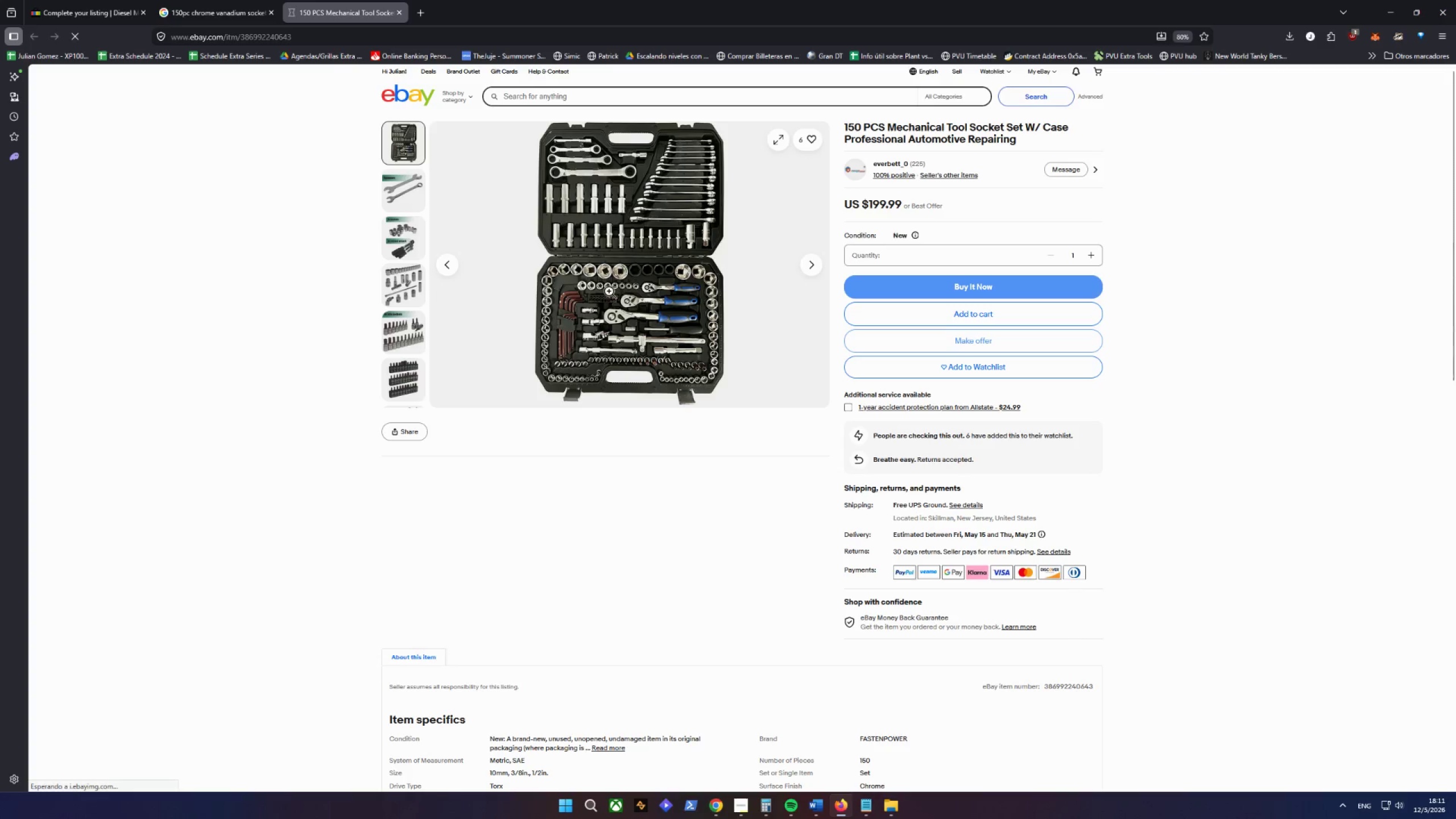 
left_click([388, 196])
 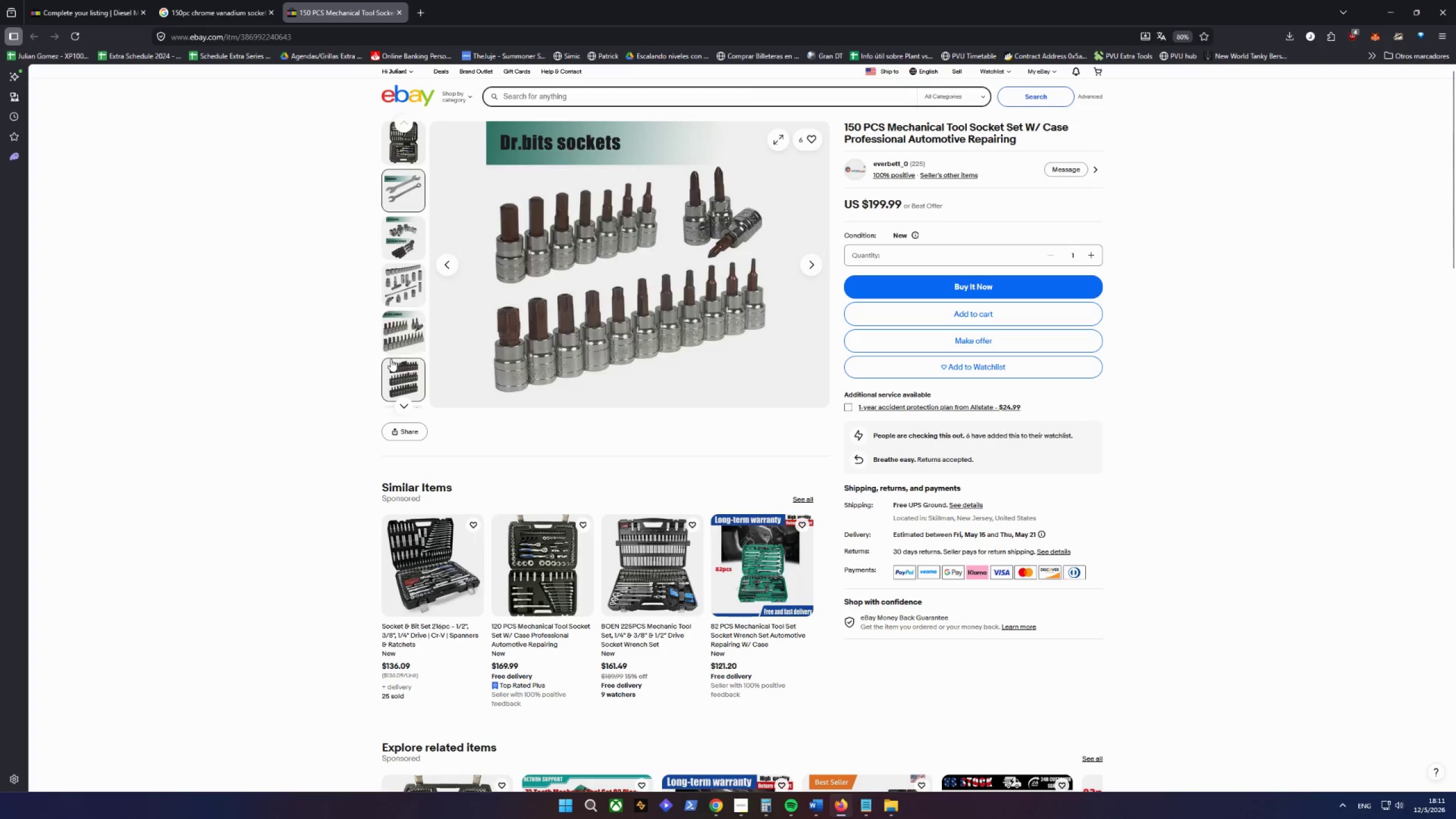 
scroll: coordinate [393, 312], scroll_direction: down, amount: 6.0
 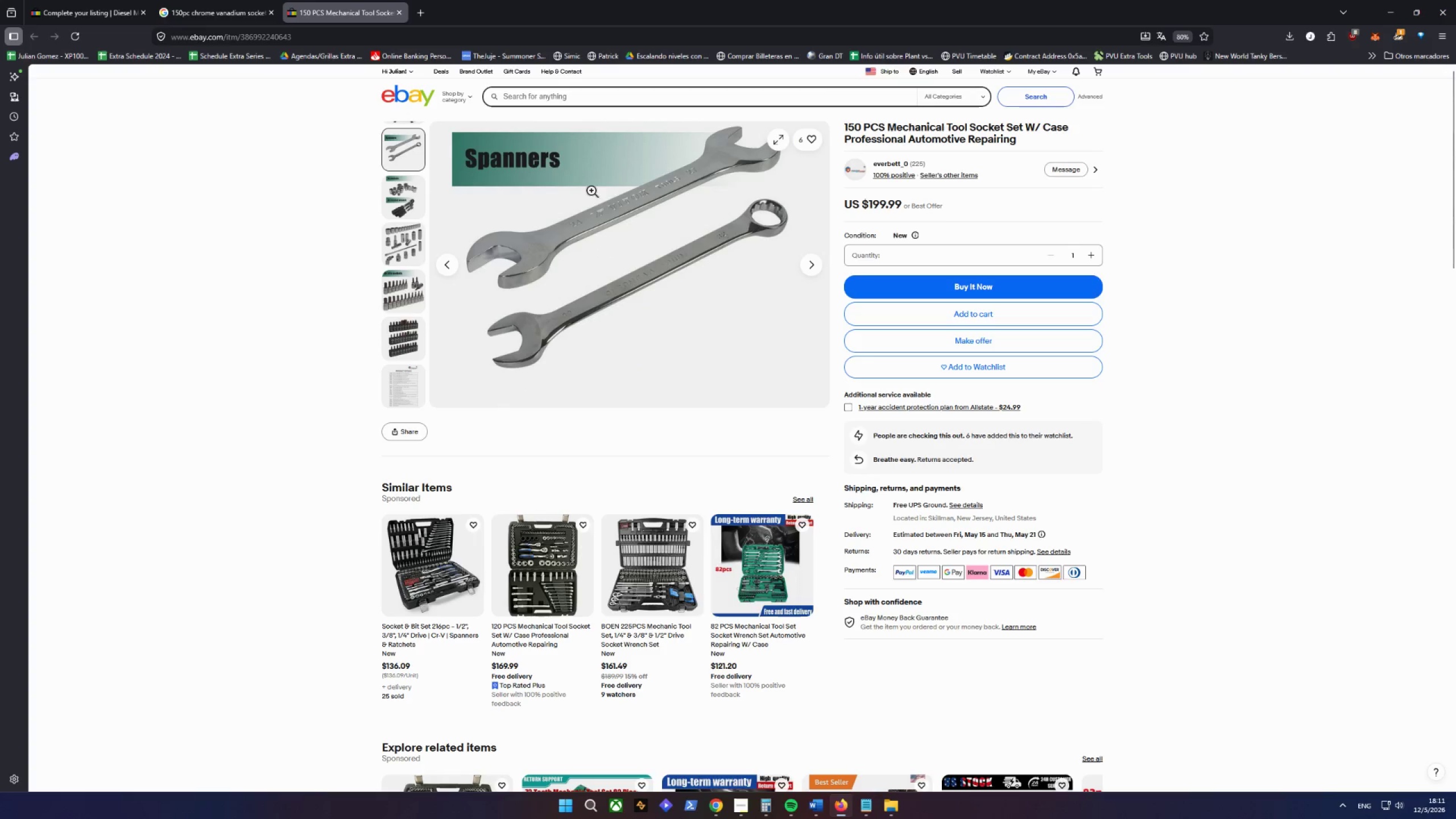 
right_click([619, 205])
 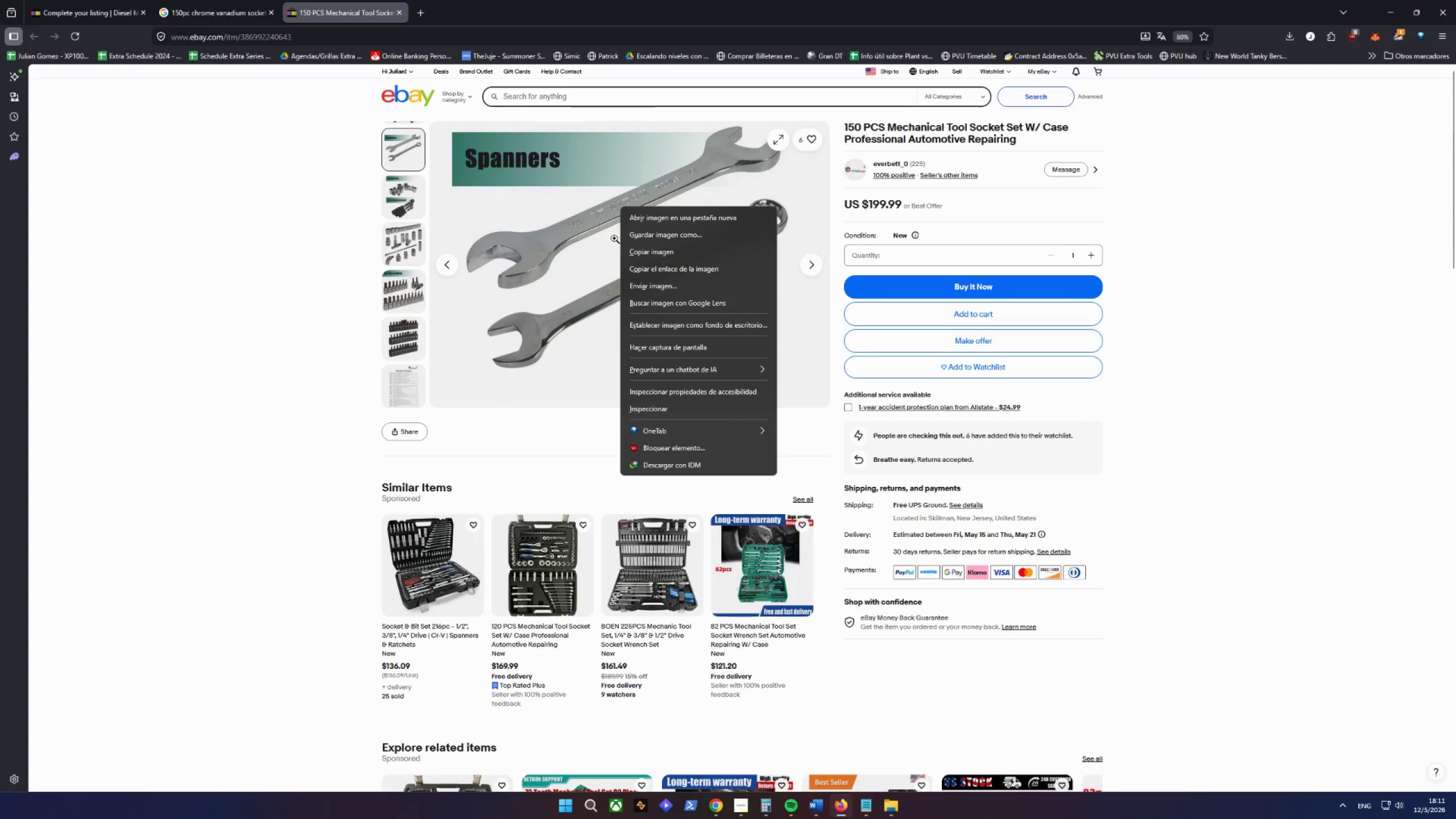 
left_click([400, 18])
 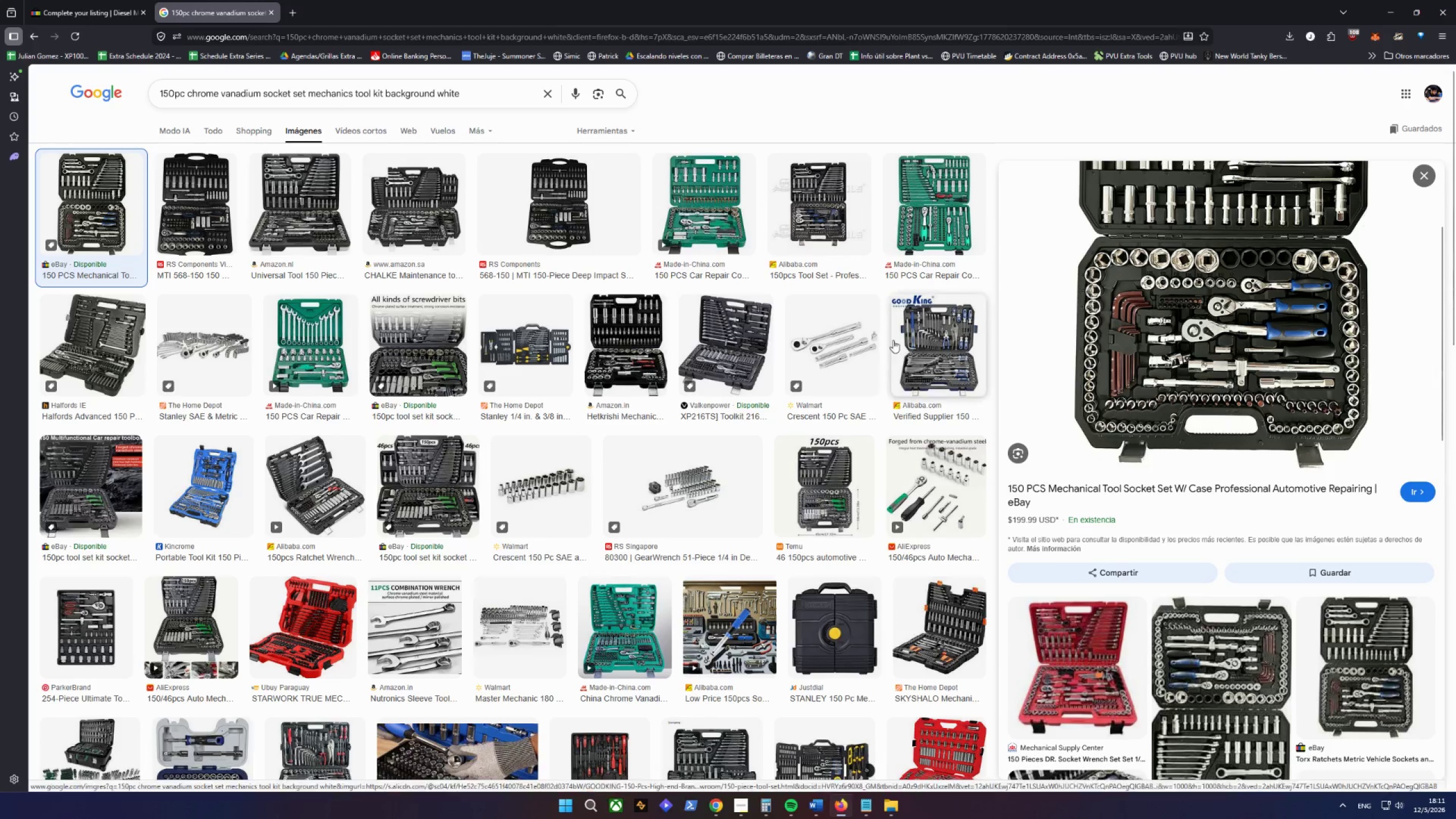 
left_click([791, 210])
 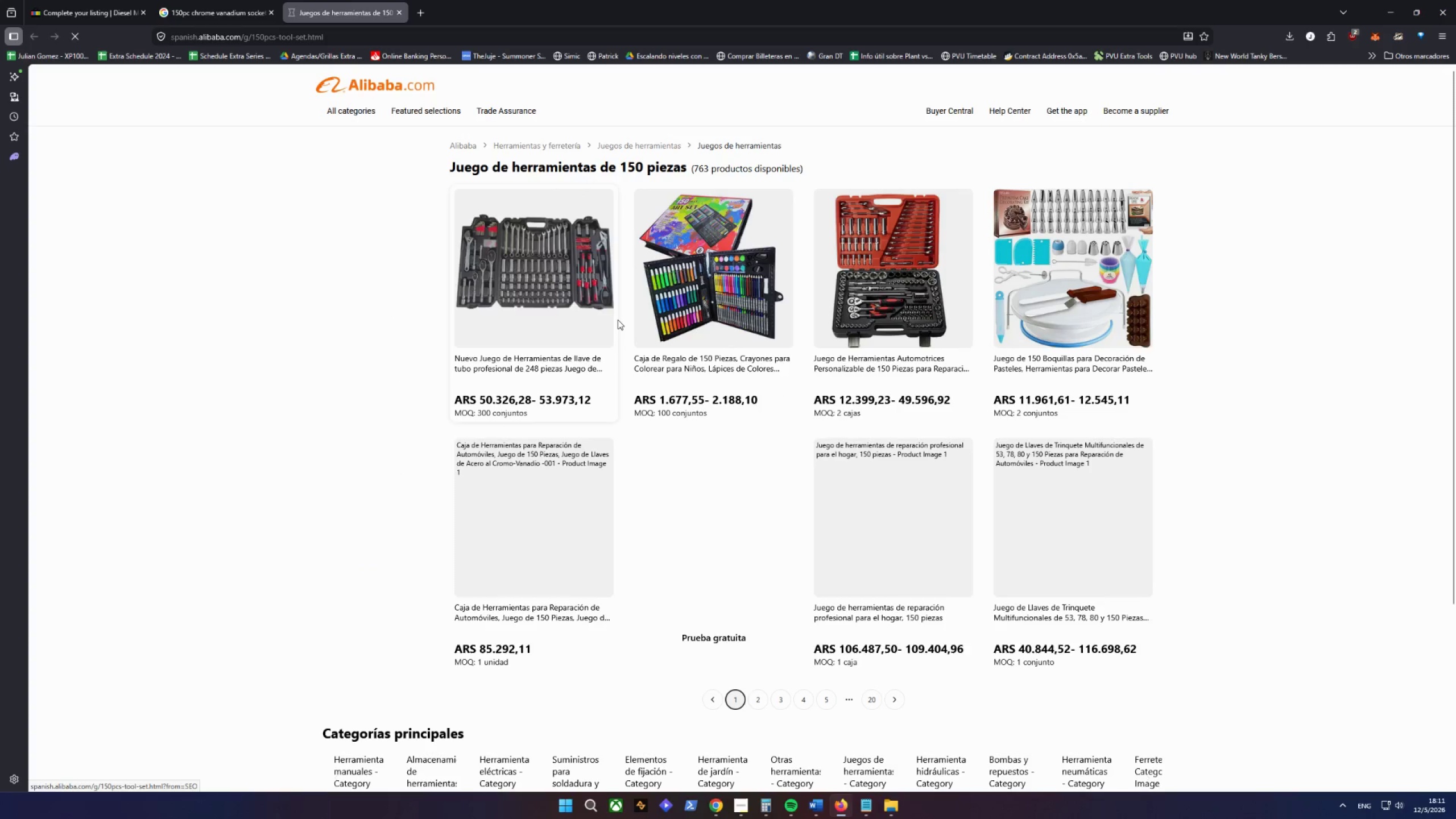 
wait(7.55)
 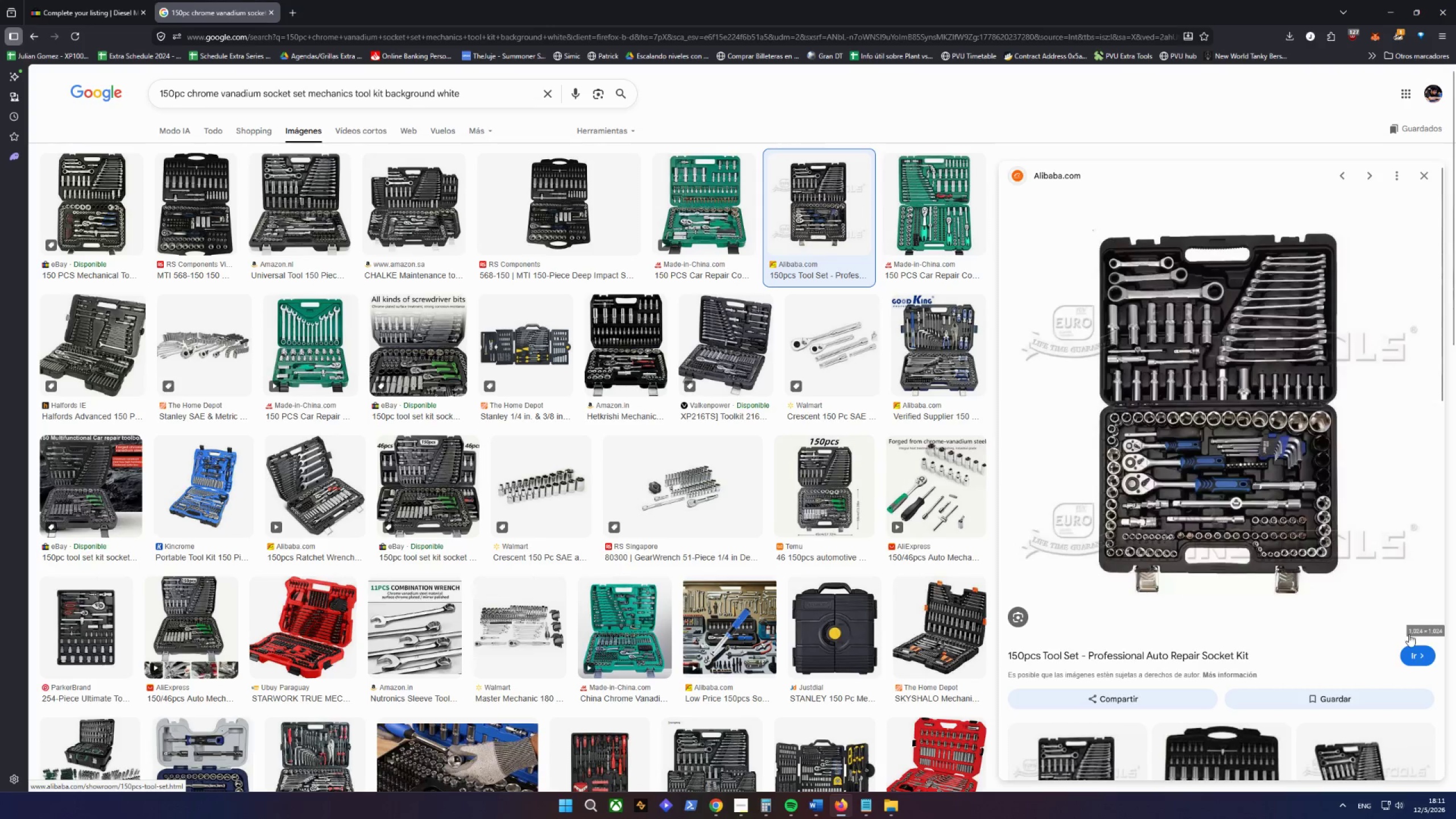 
left_click([523, 300])
 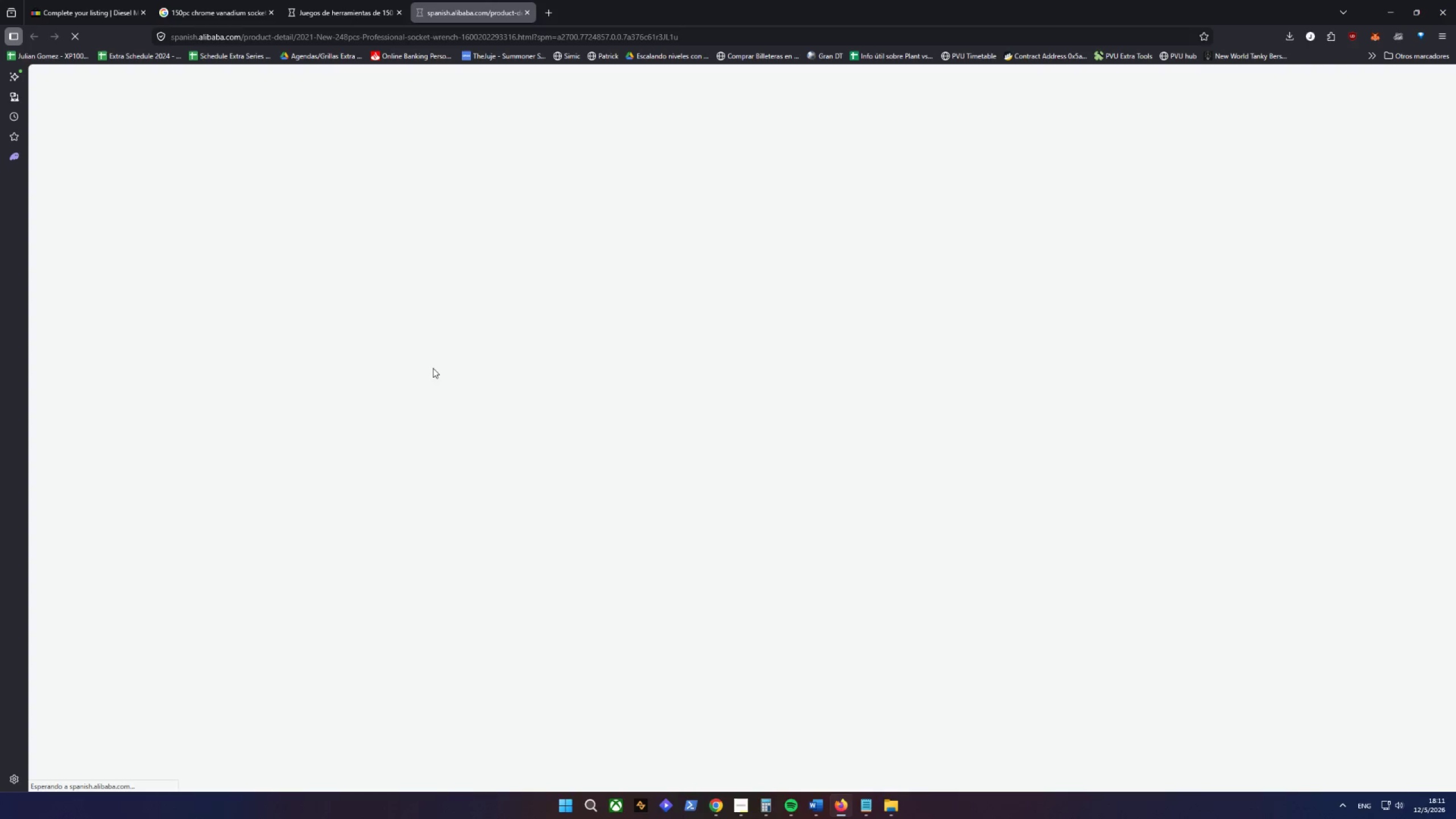 
mouse_move([400, 374])
 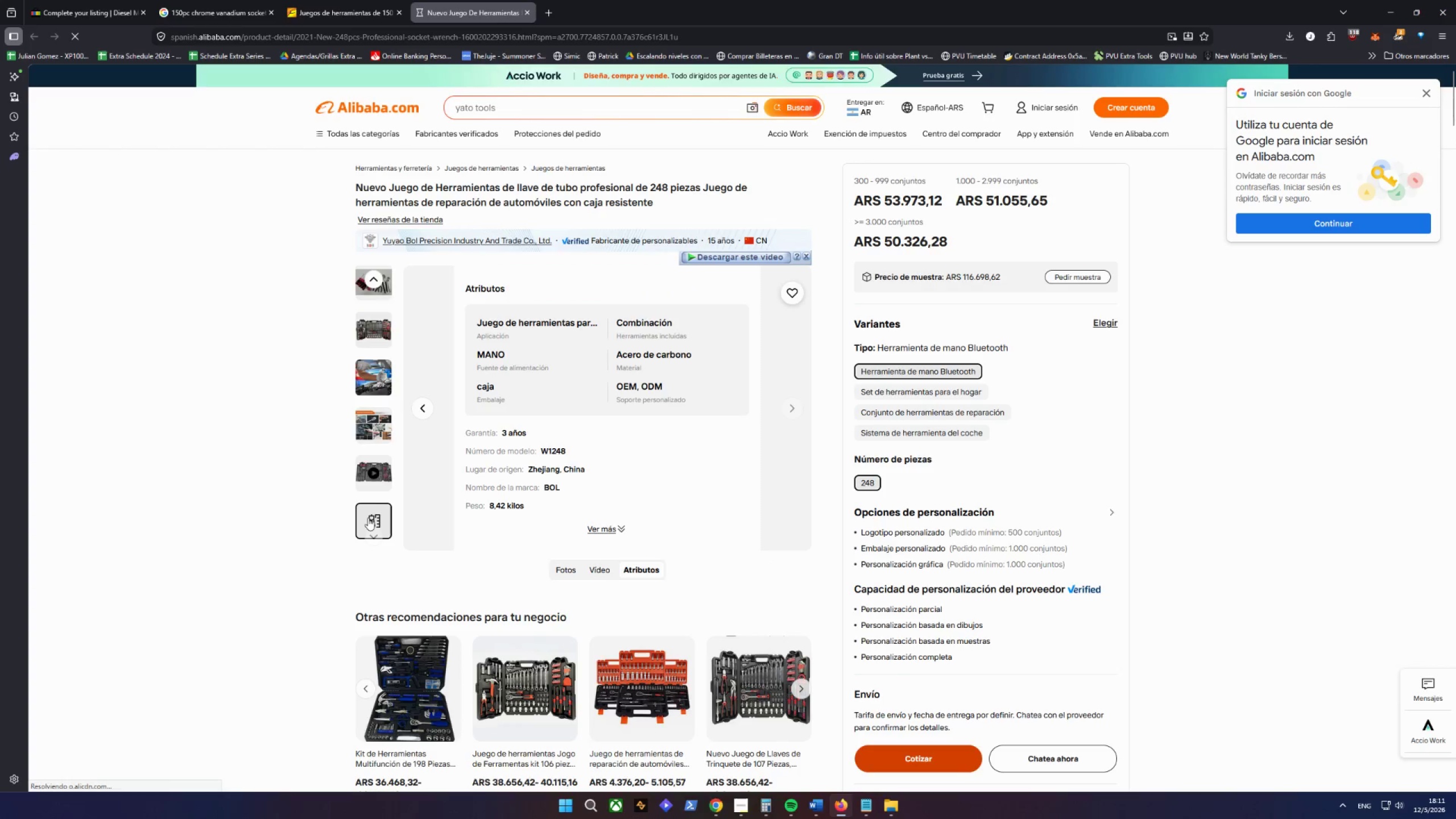 
wait(5.27)
 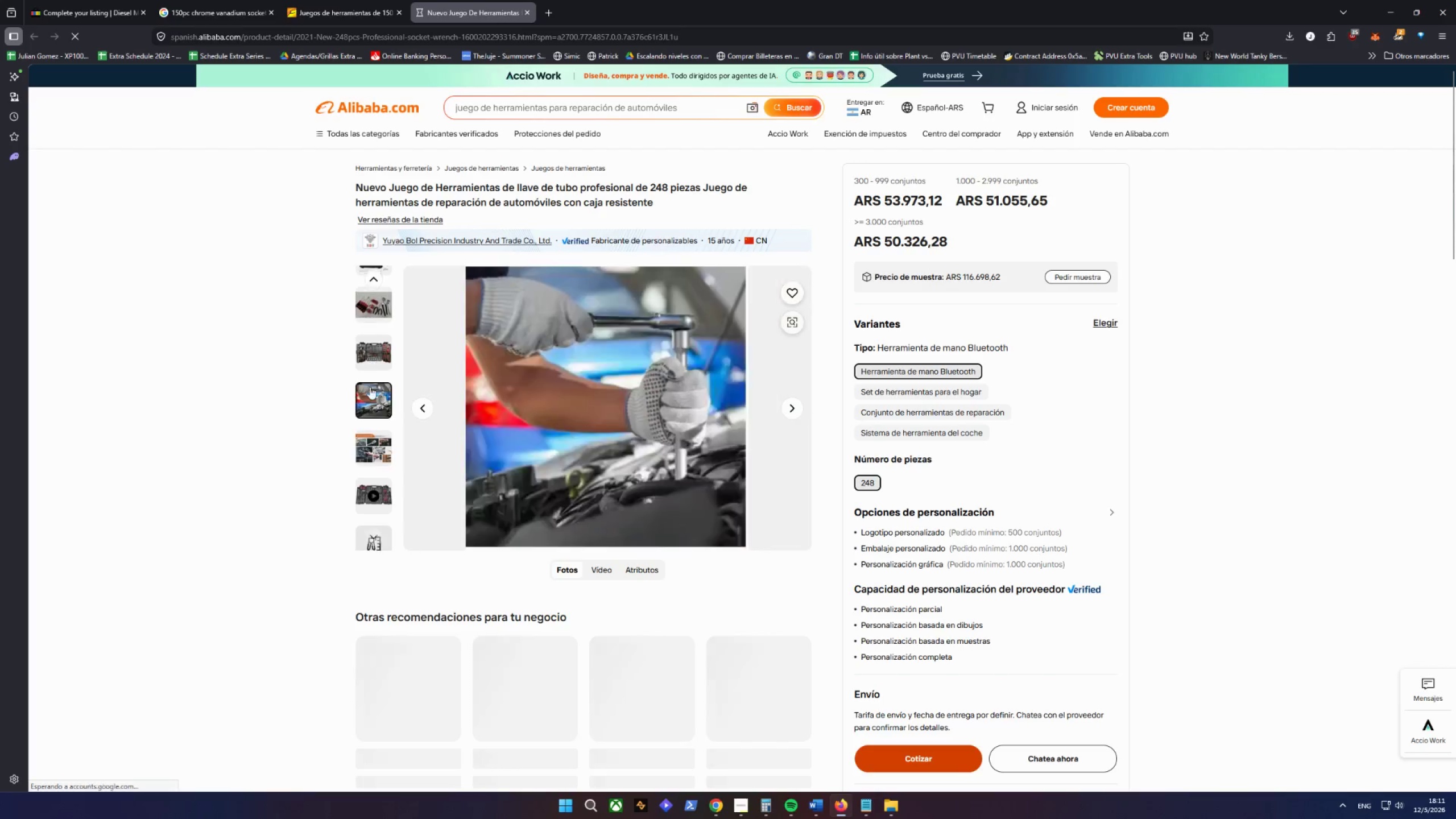 
left_click([531, 11])
 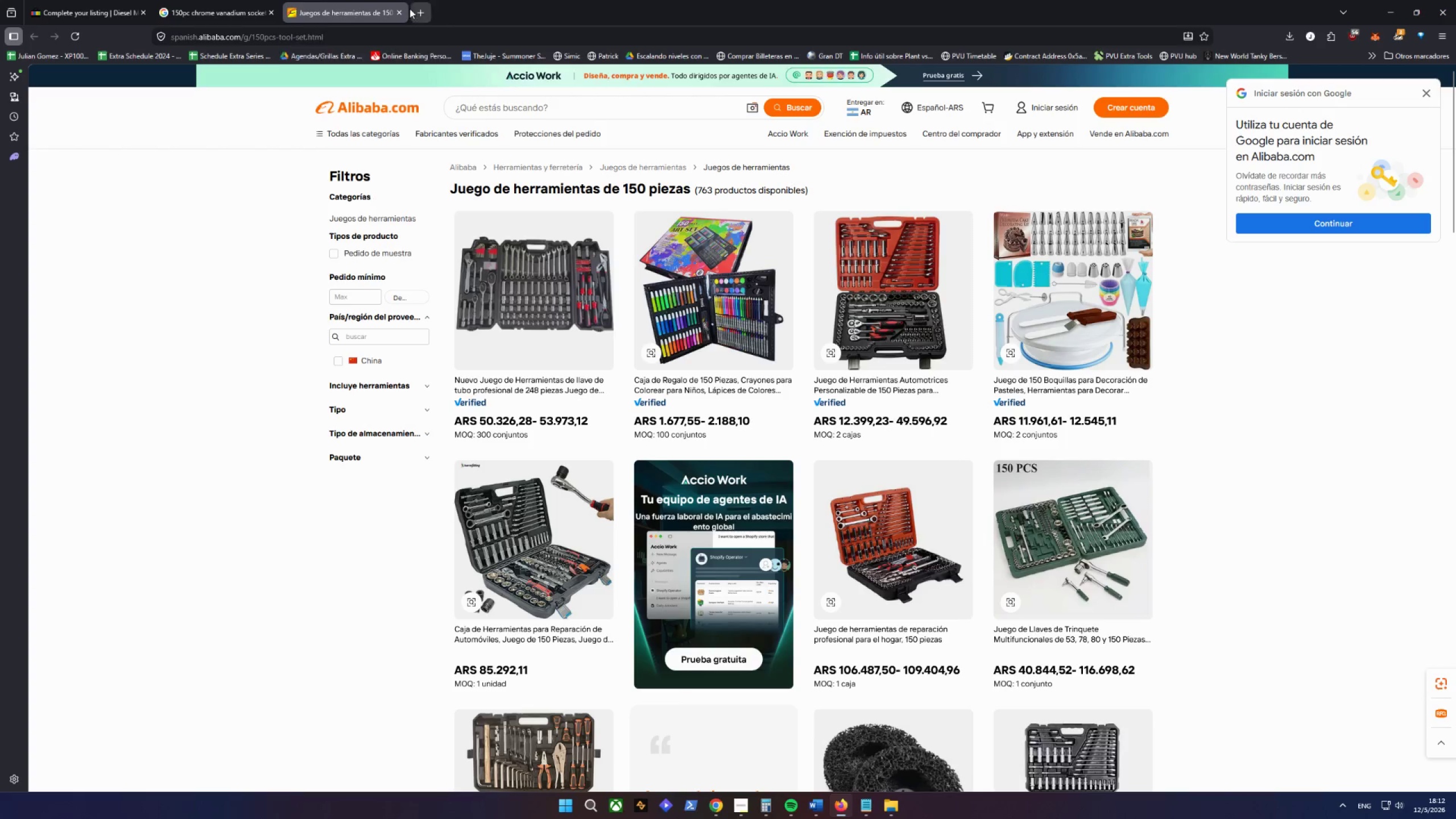 
left_click([401, 13])
 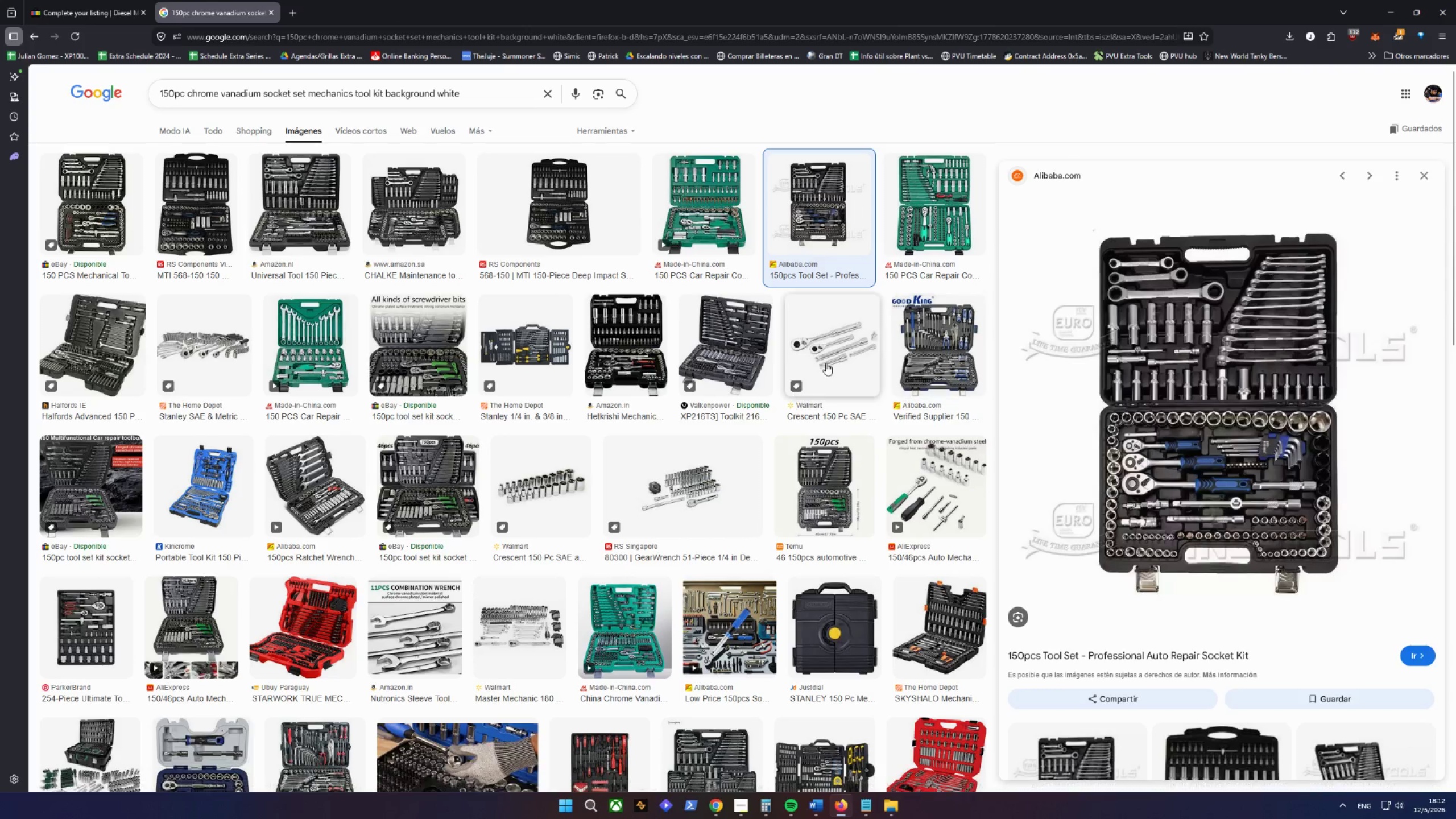 
left_click([684, 212])
 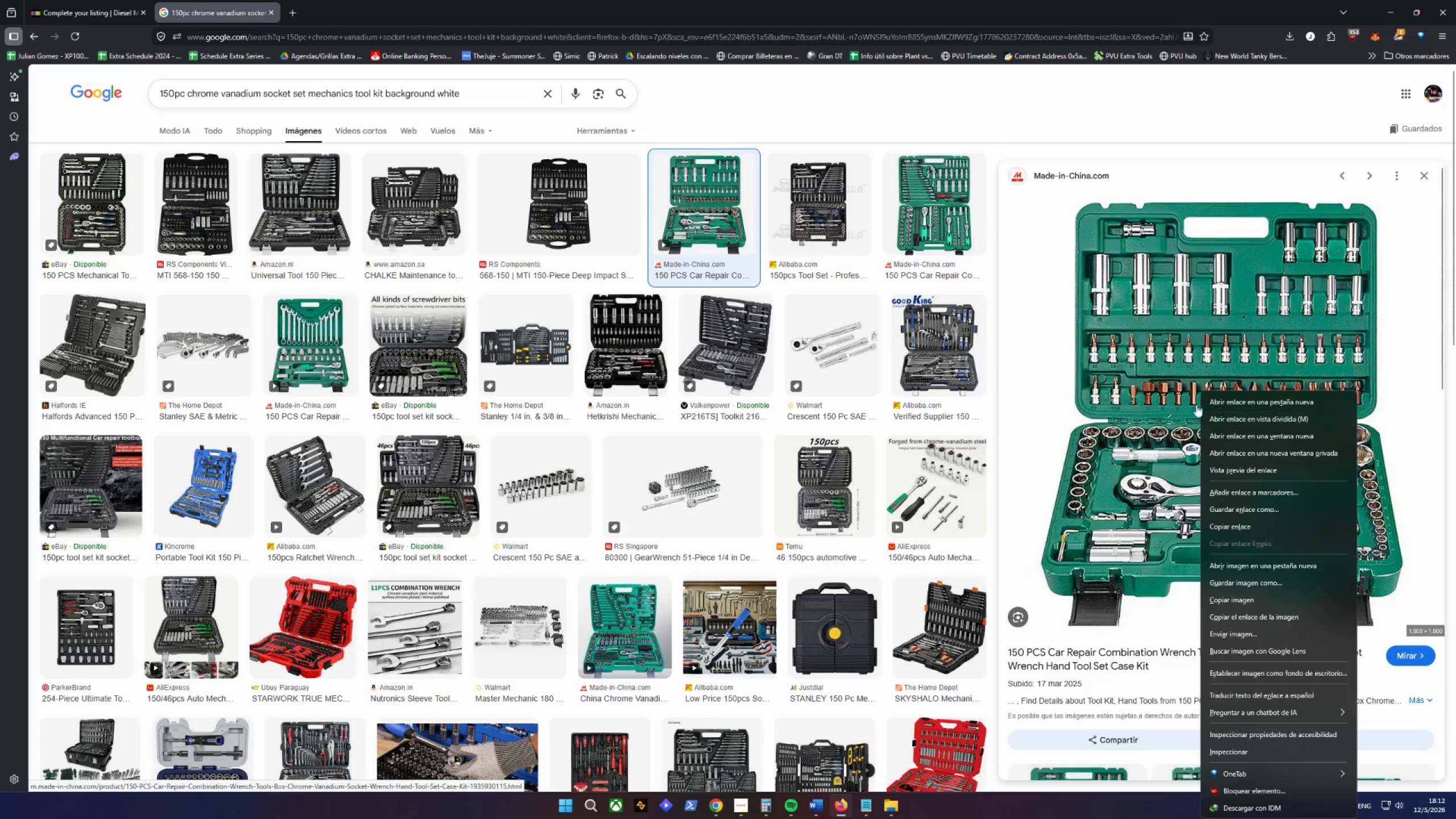 
left_click([1255, 588])
 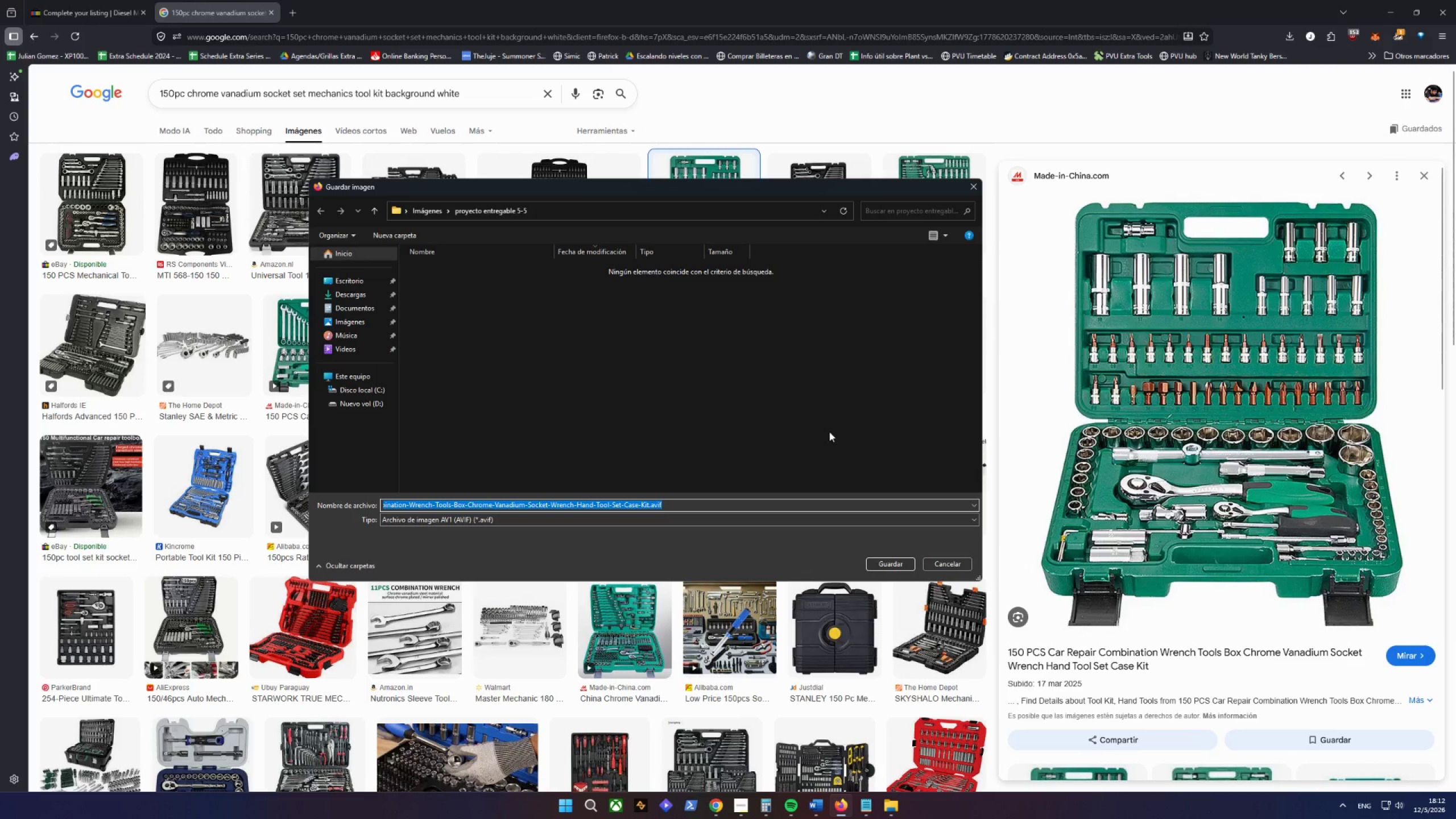 
left_click([943, 561])
 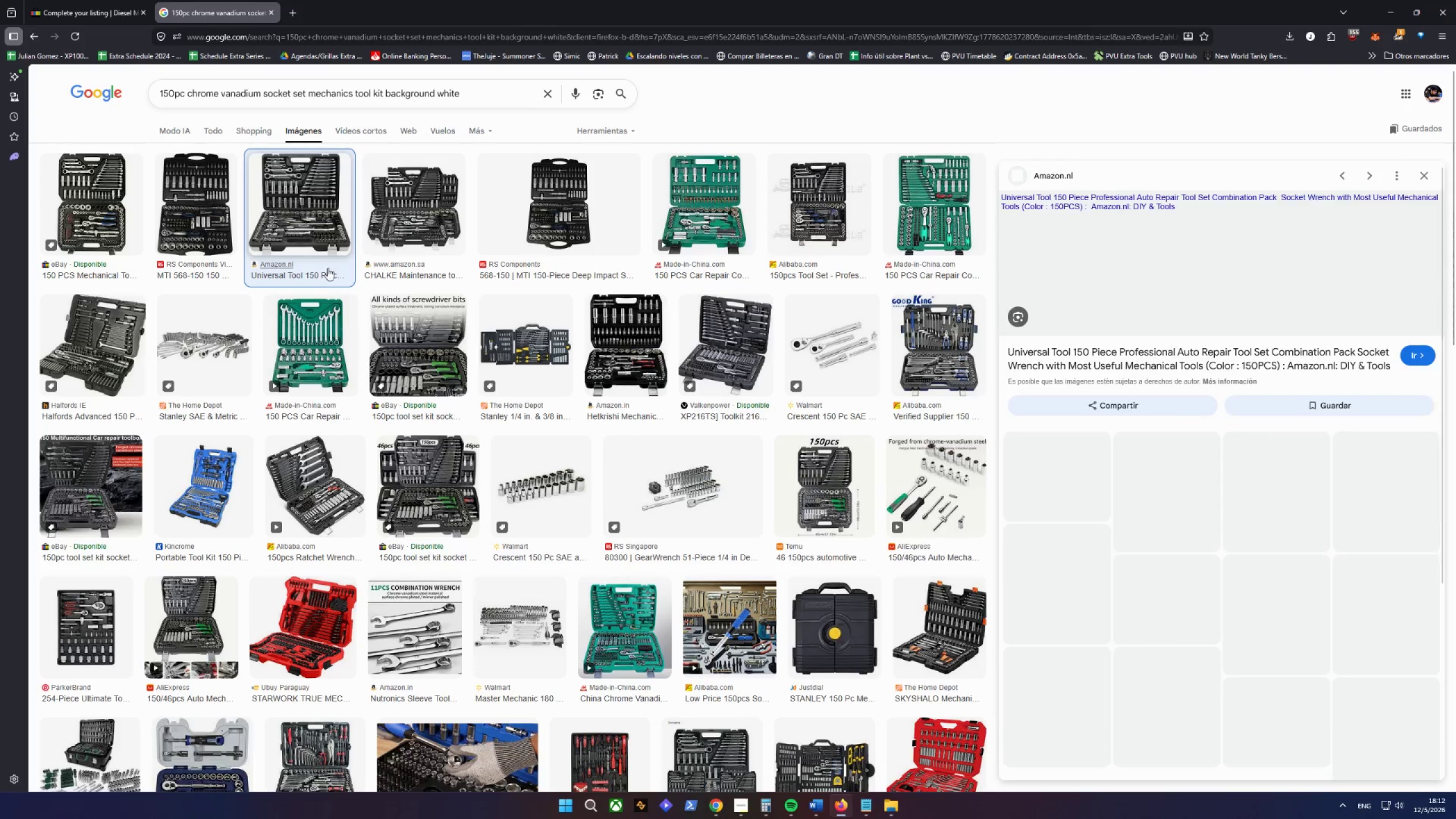 
left_click([198, 206])
 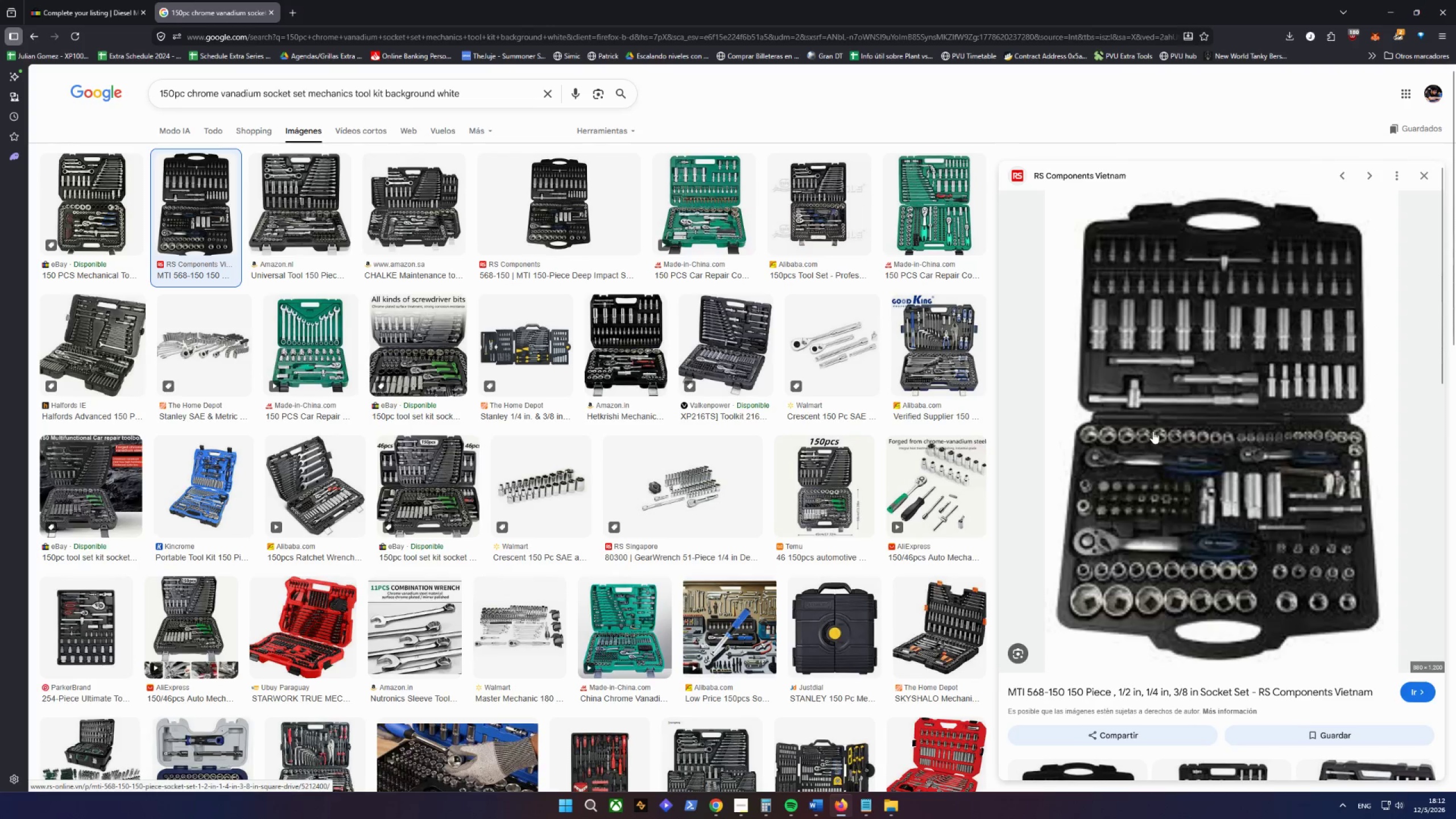 
scroll: coordinate [1137, 424], scroll_direction: down, amount: 3.0
 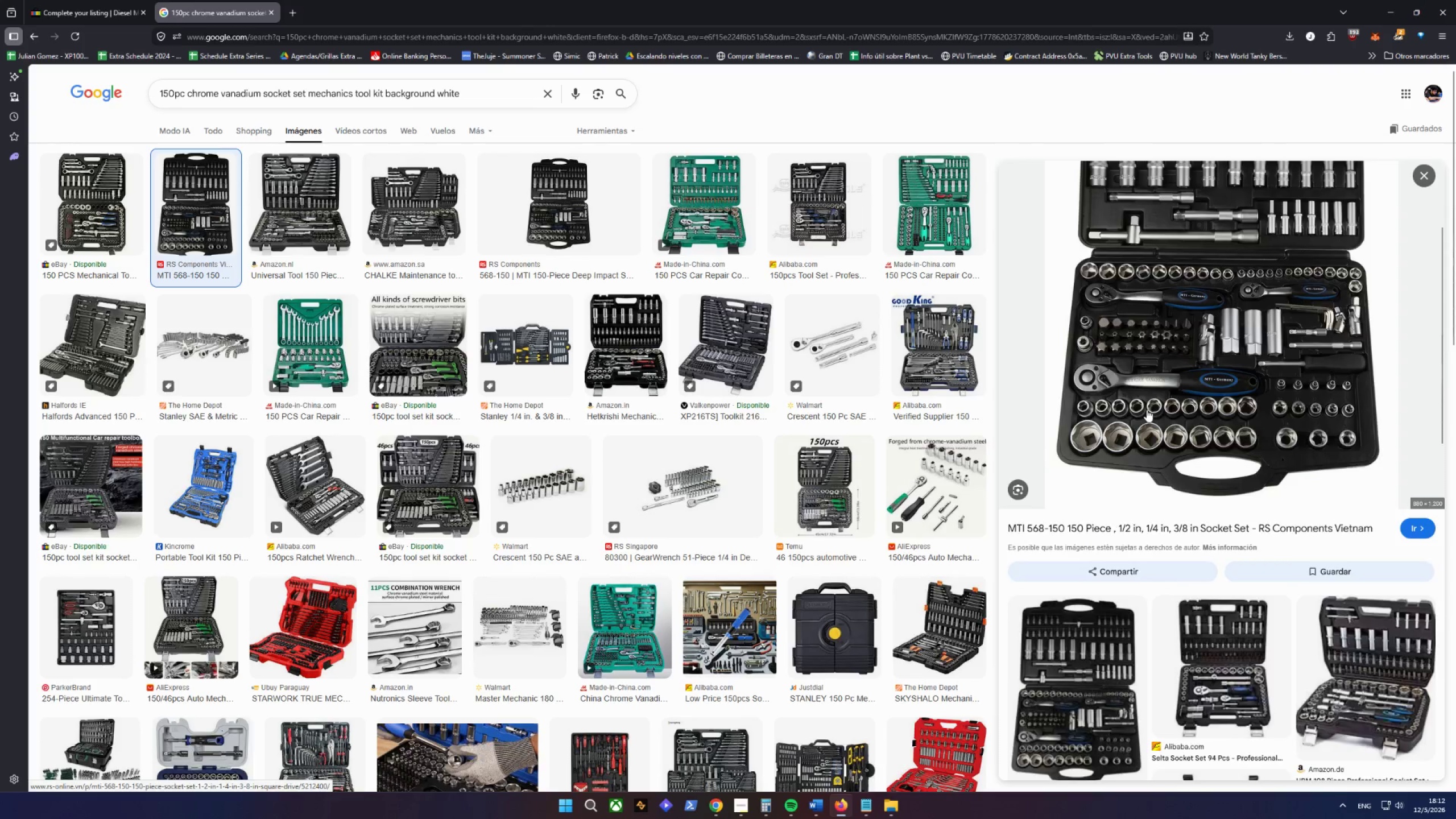 
right_click([1170, 361])
 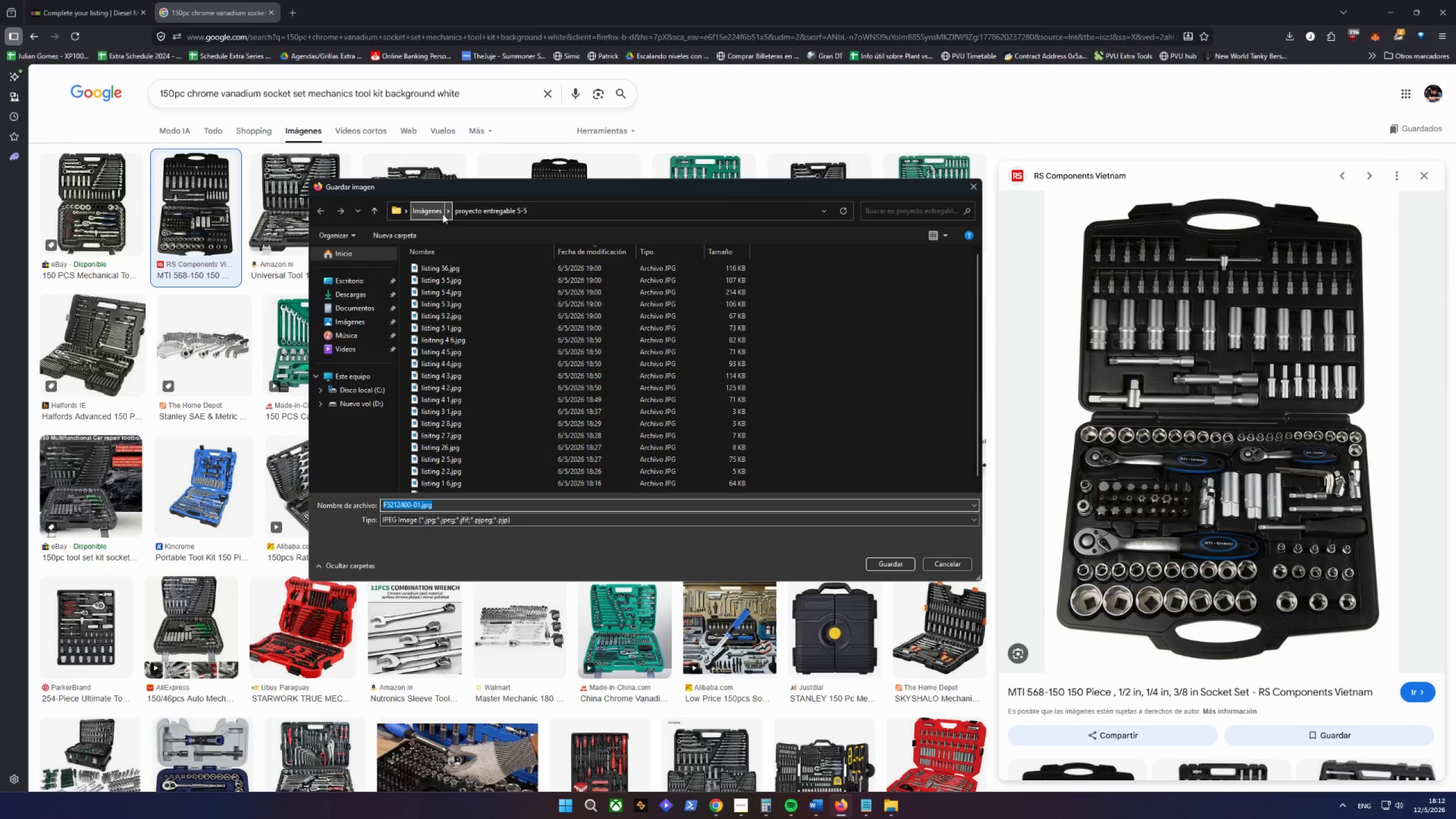 
scroll: coordinate [1147, 410], scroll_direction: up, amount: 4.0
 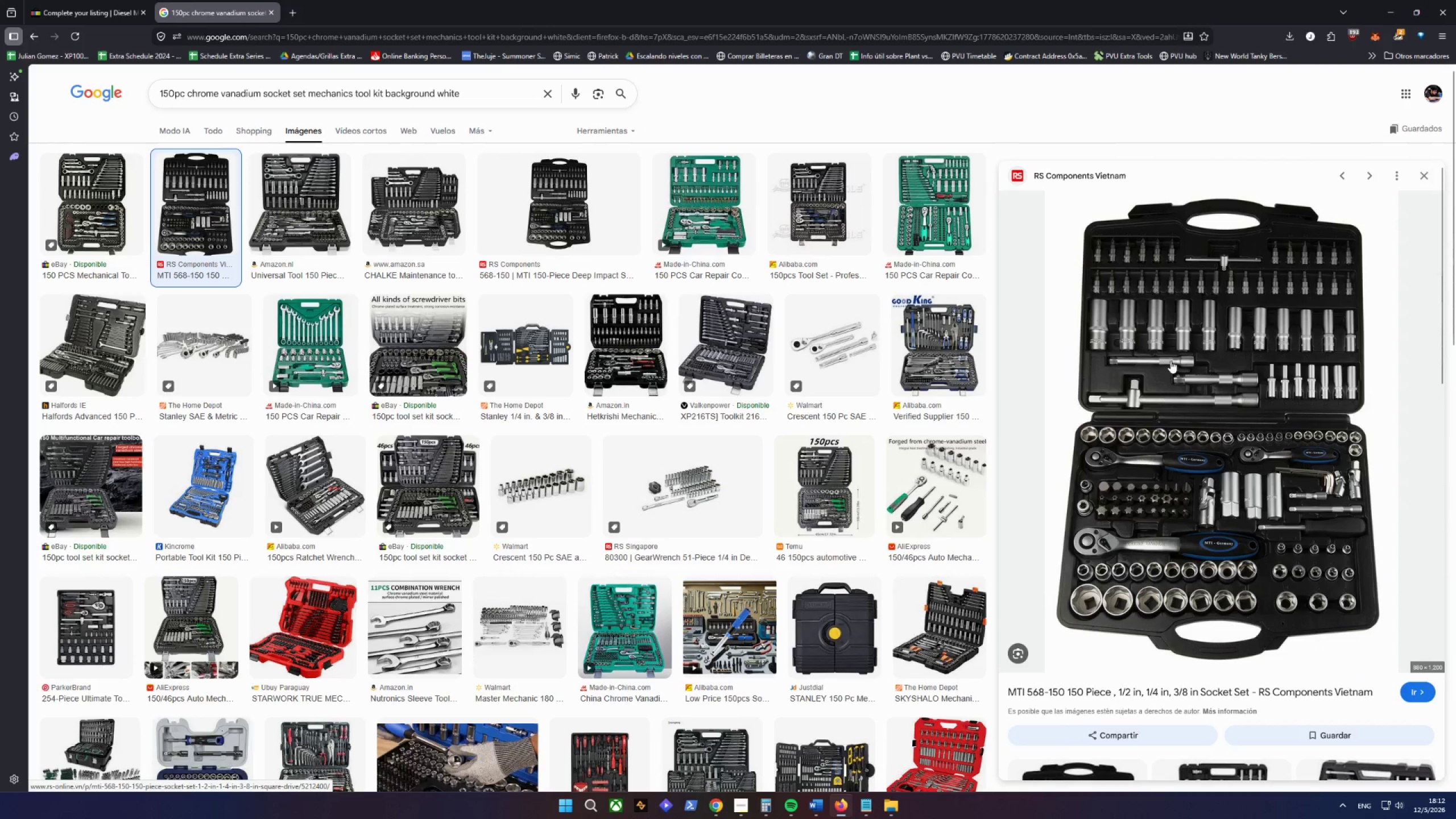 
wait(6.62)
 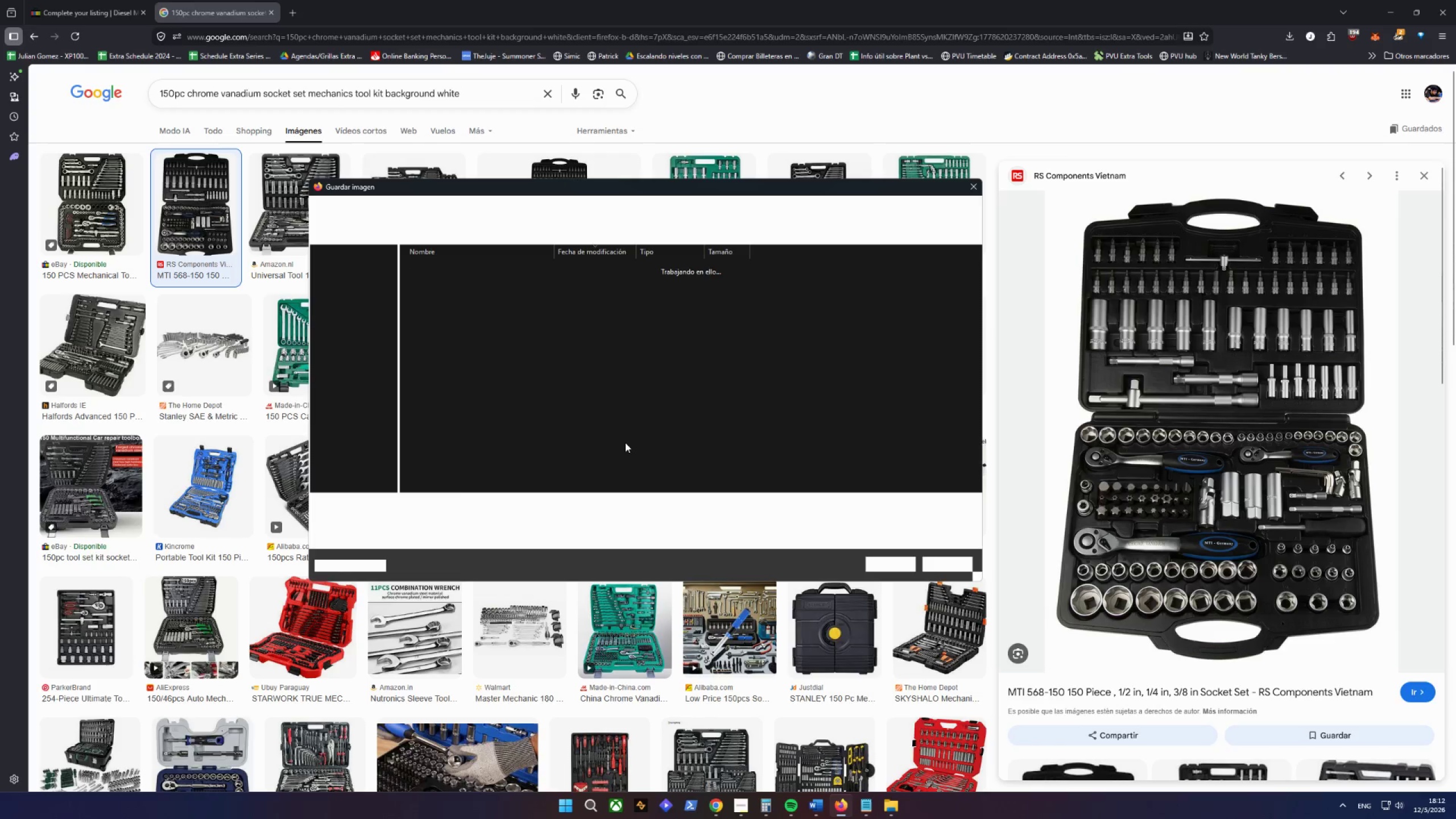 
left_click([417, 210])
 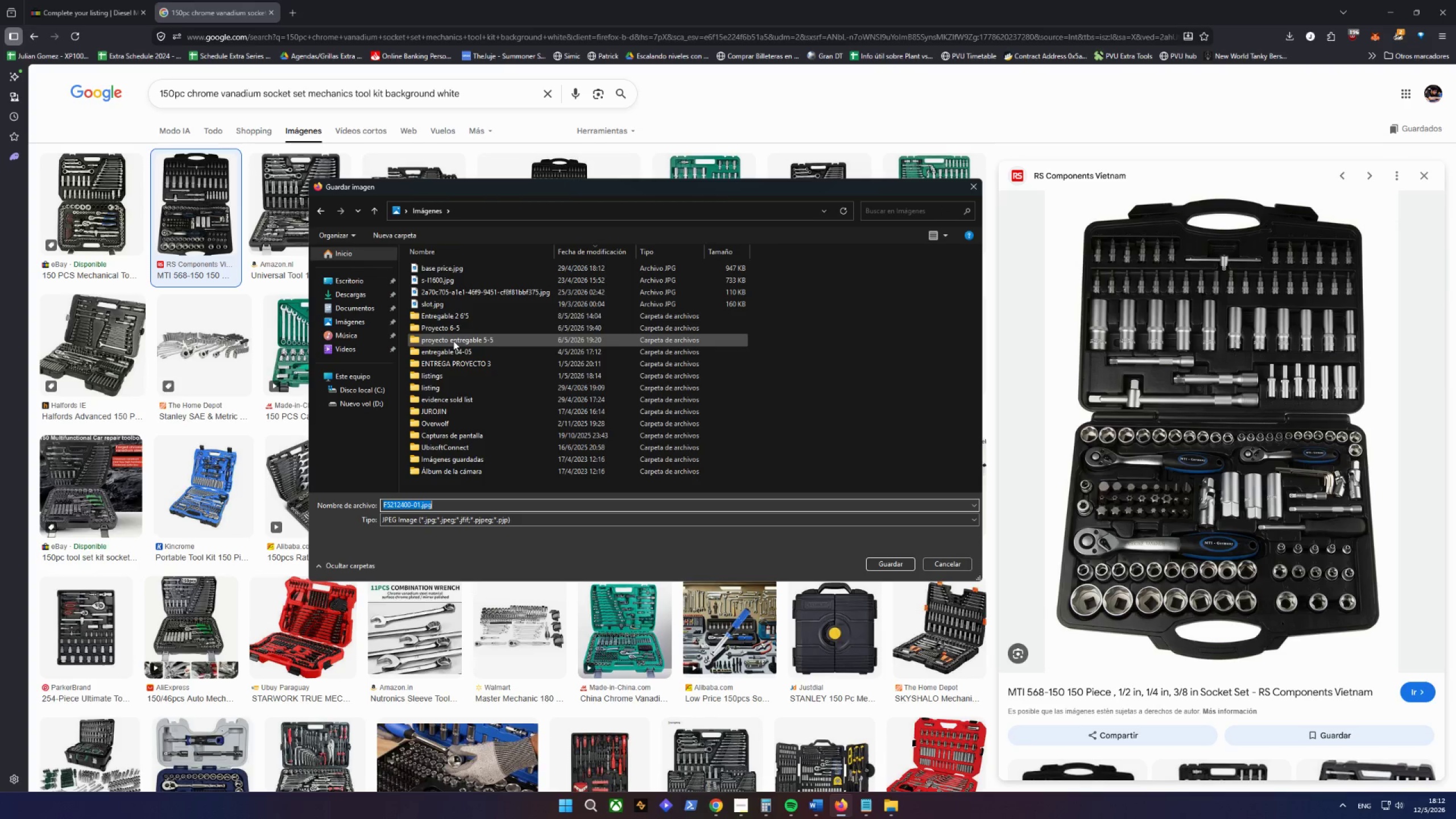 
left_click([444, 313])
 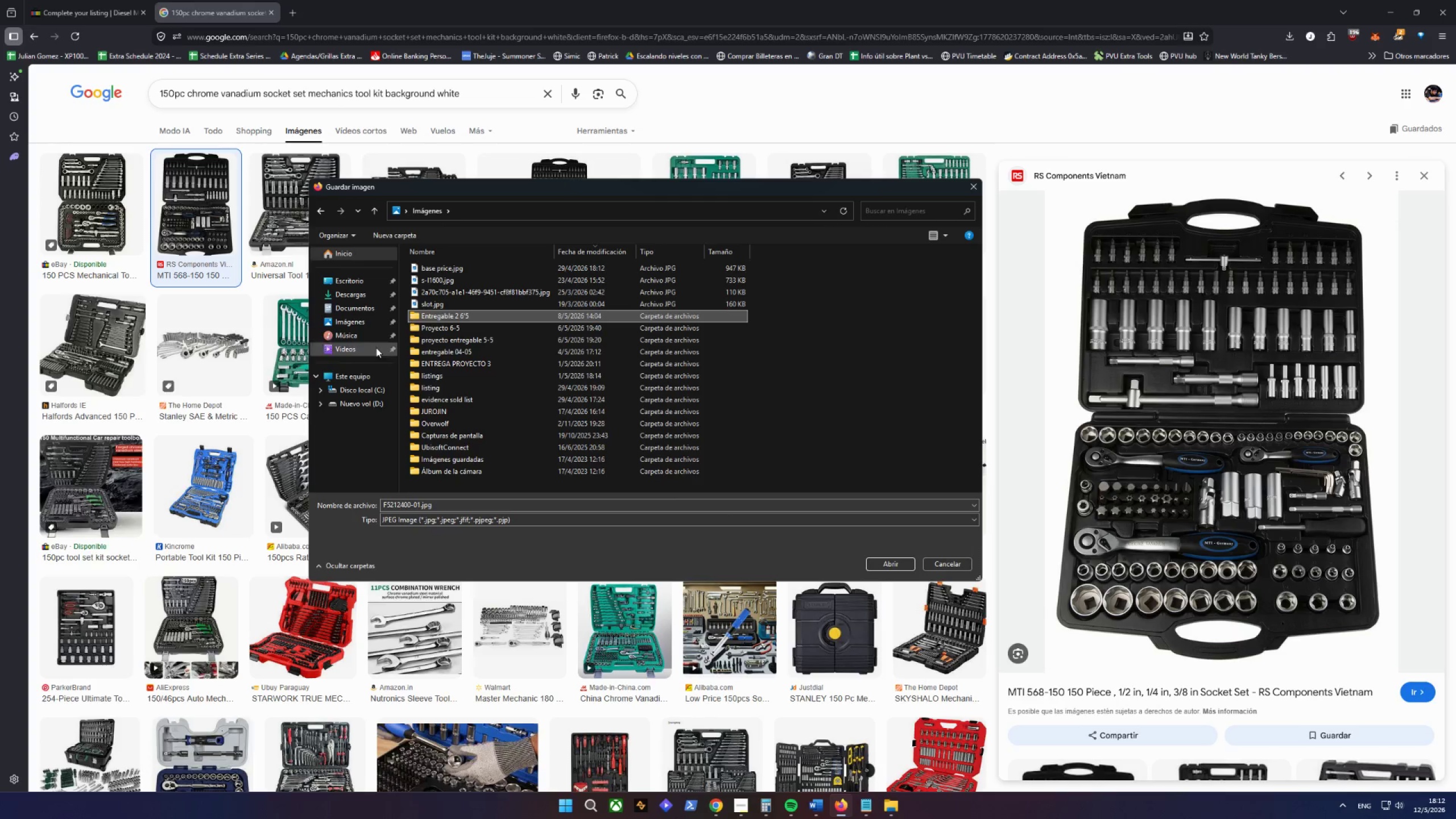 
left_click([369, 402])
 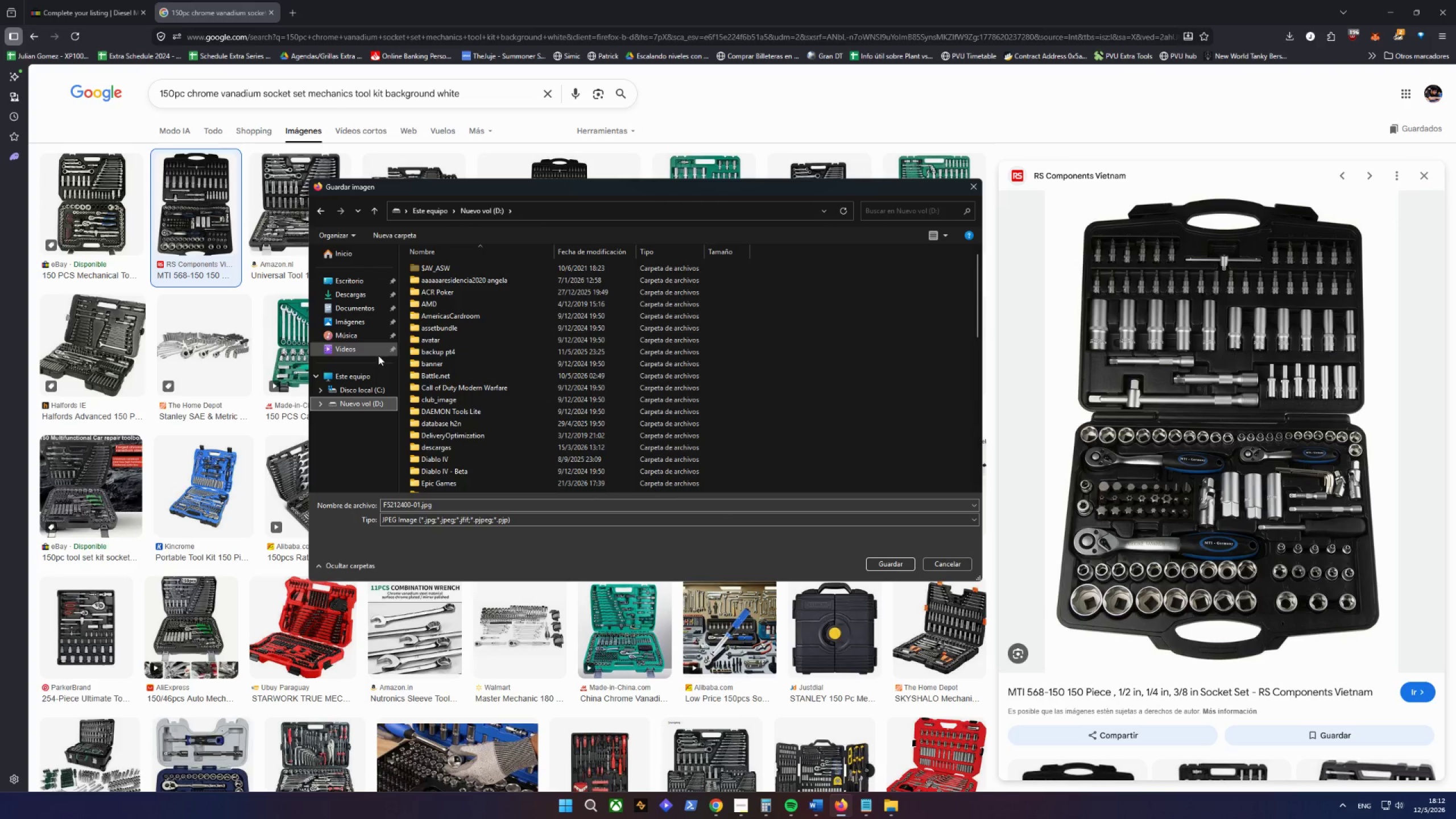 
left_click([358, 312])
 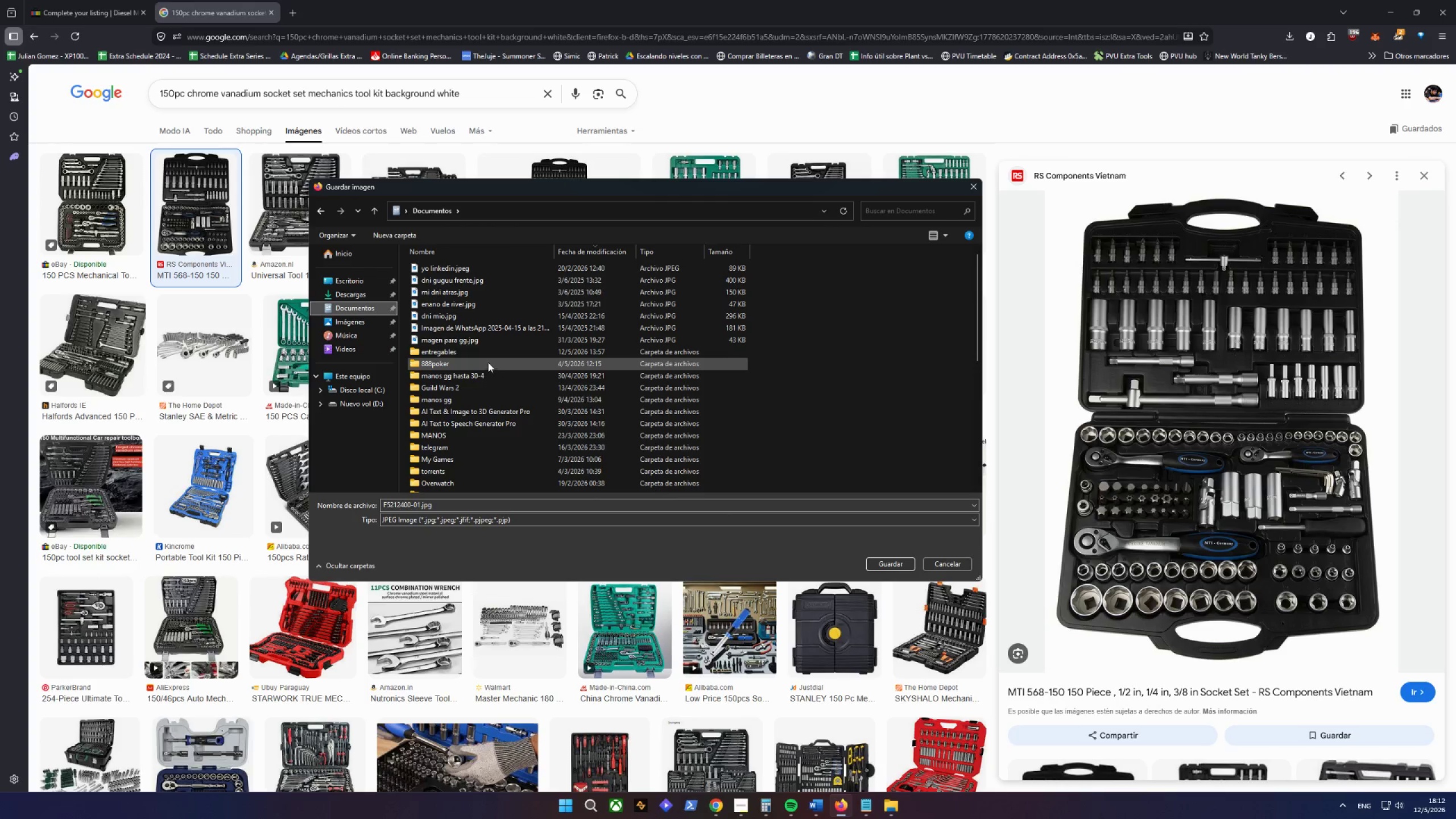 
double_click([480, 355])
 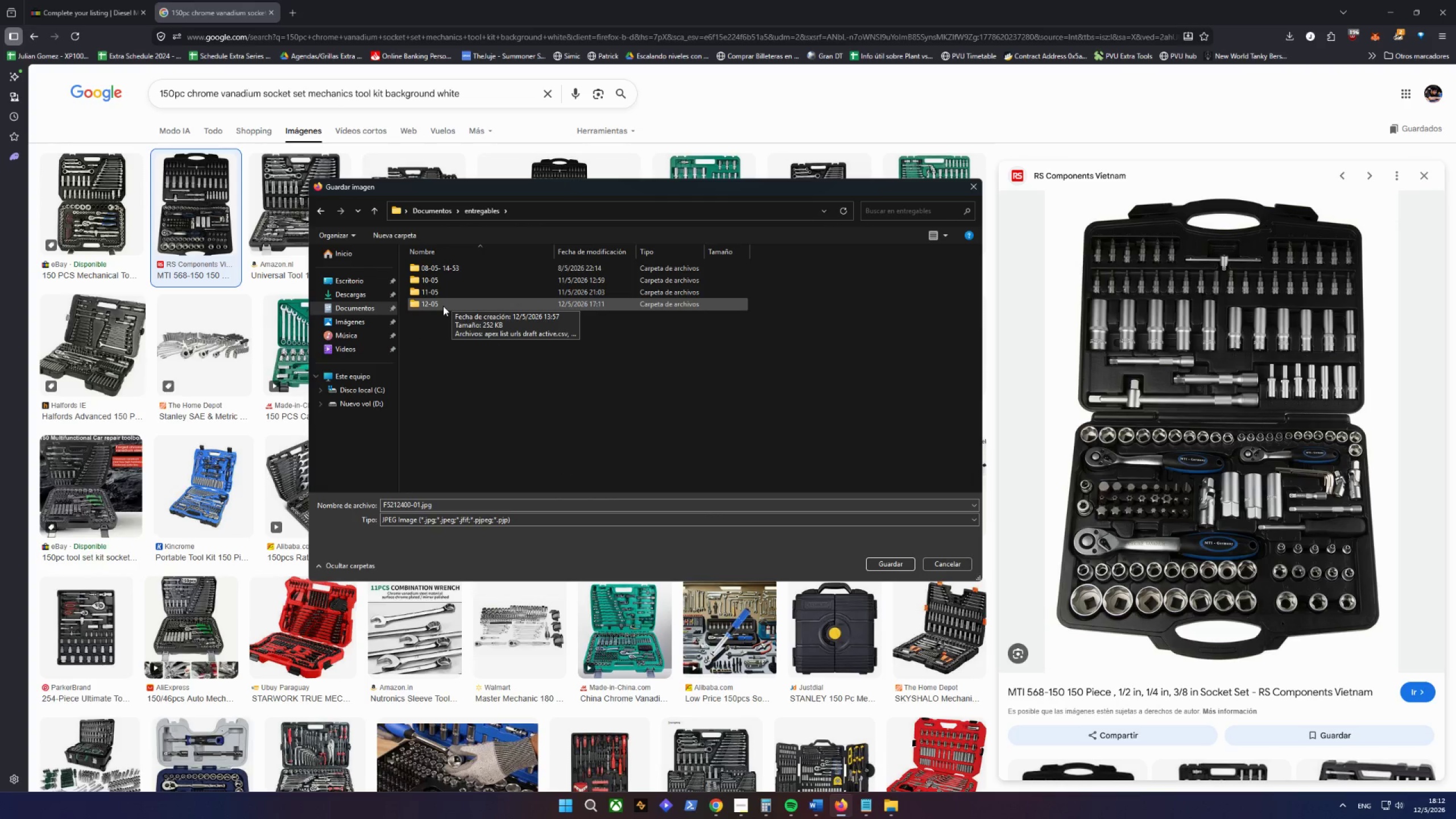 
double_click([443, 306])
 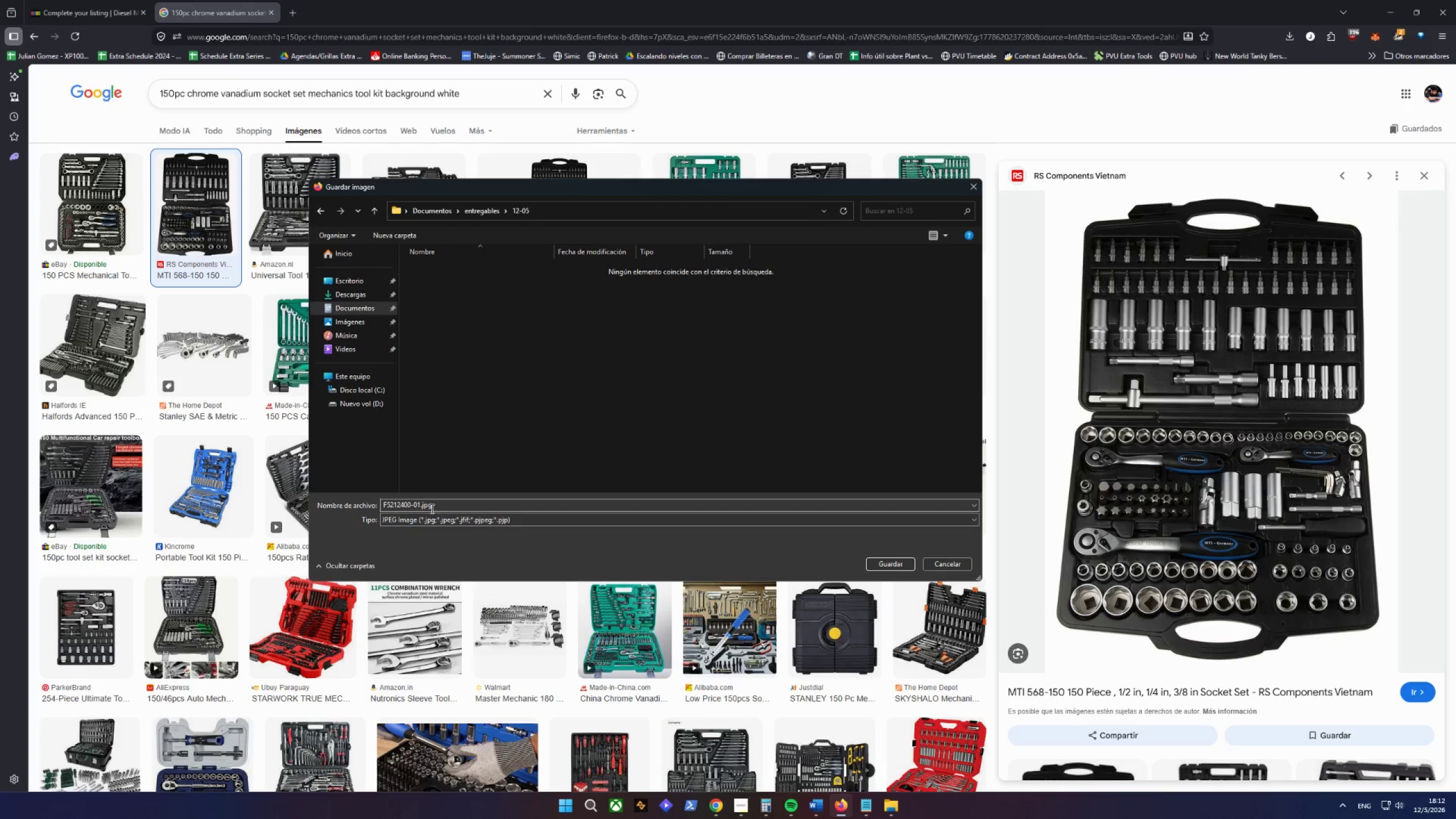 
left_click([420, 503])
 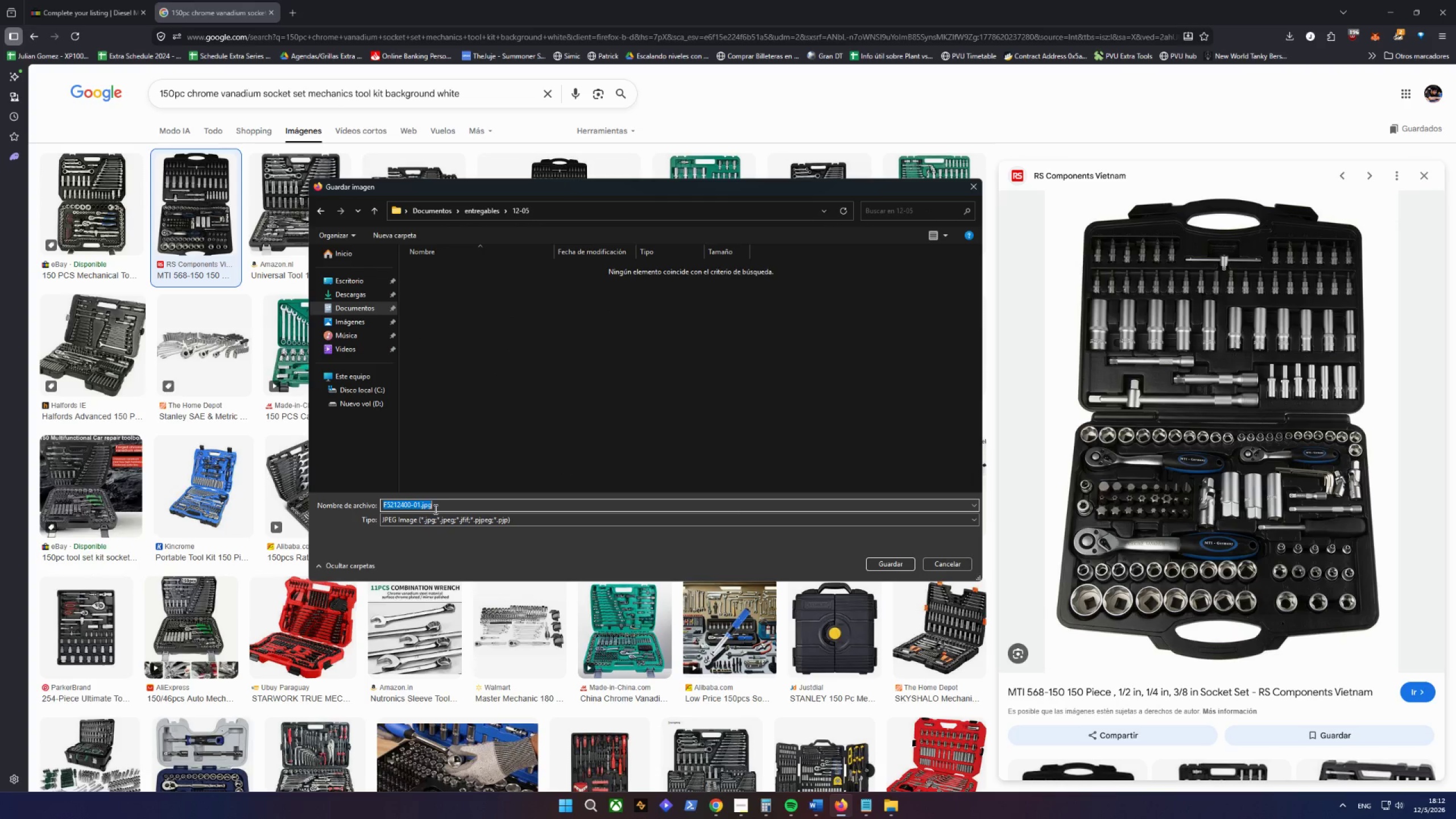 
left_click([433, 507])
 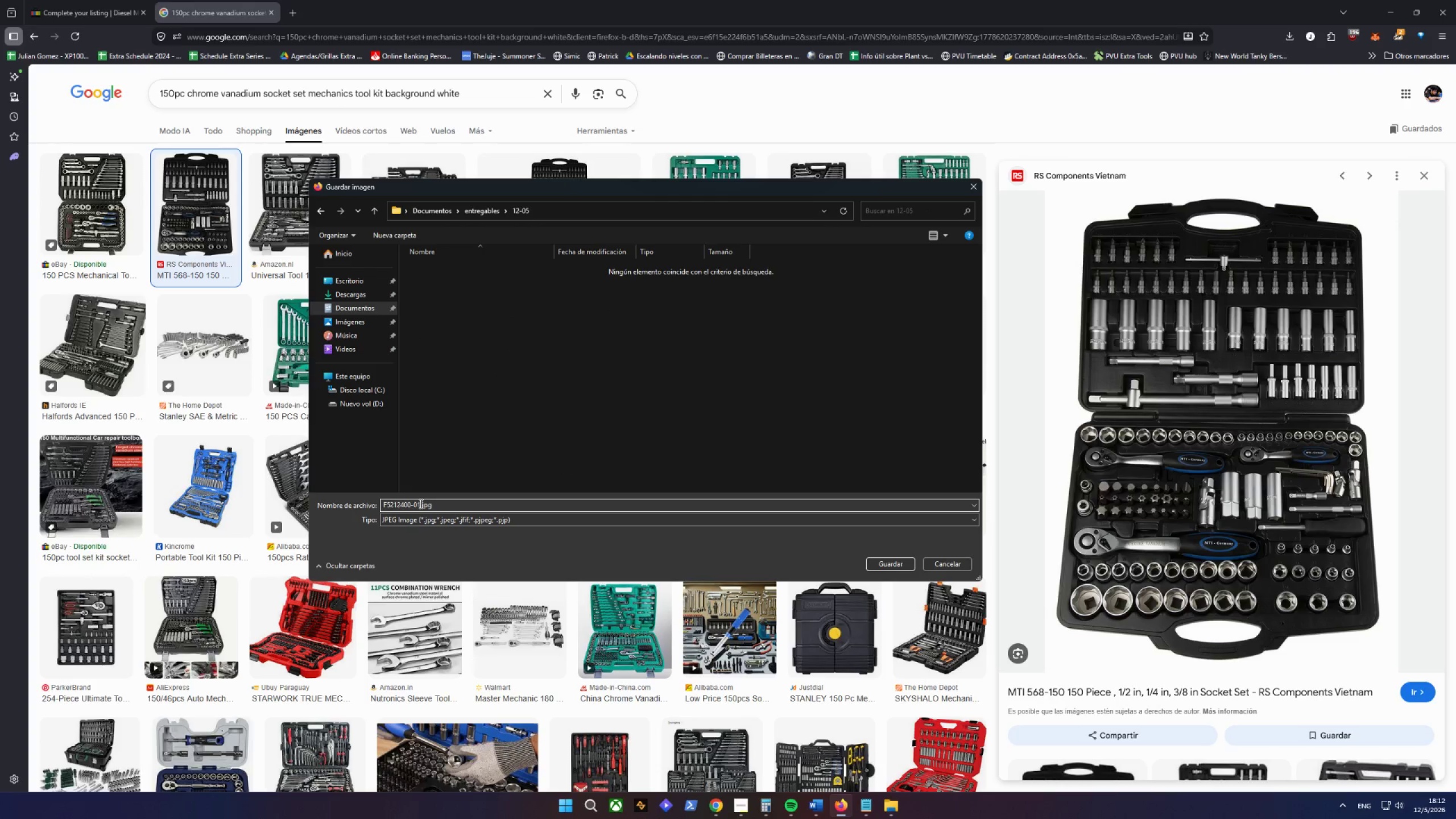 
left_click_drag(start_coordinate=[420, 503], to_coordinate=[288, 511])
 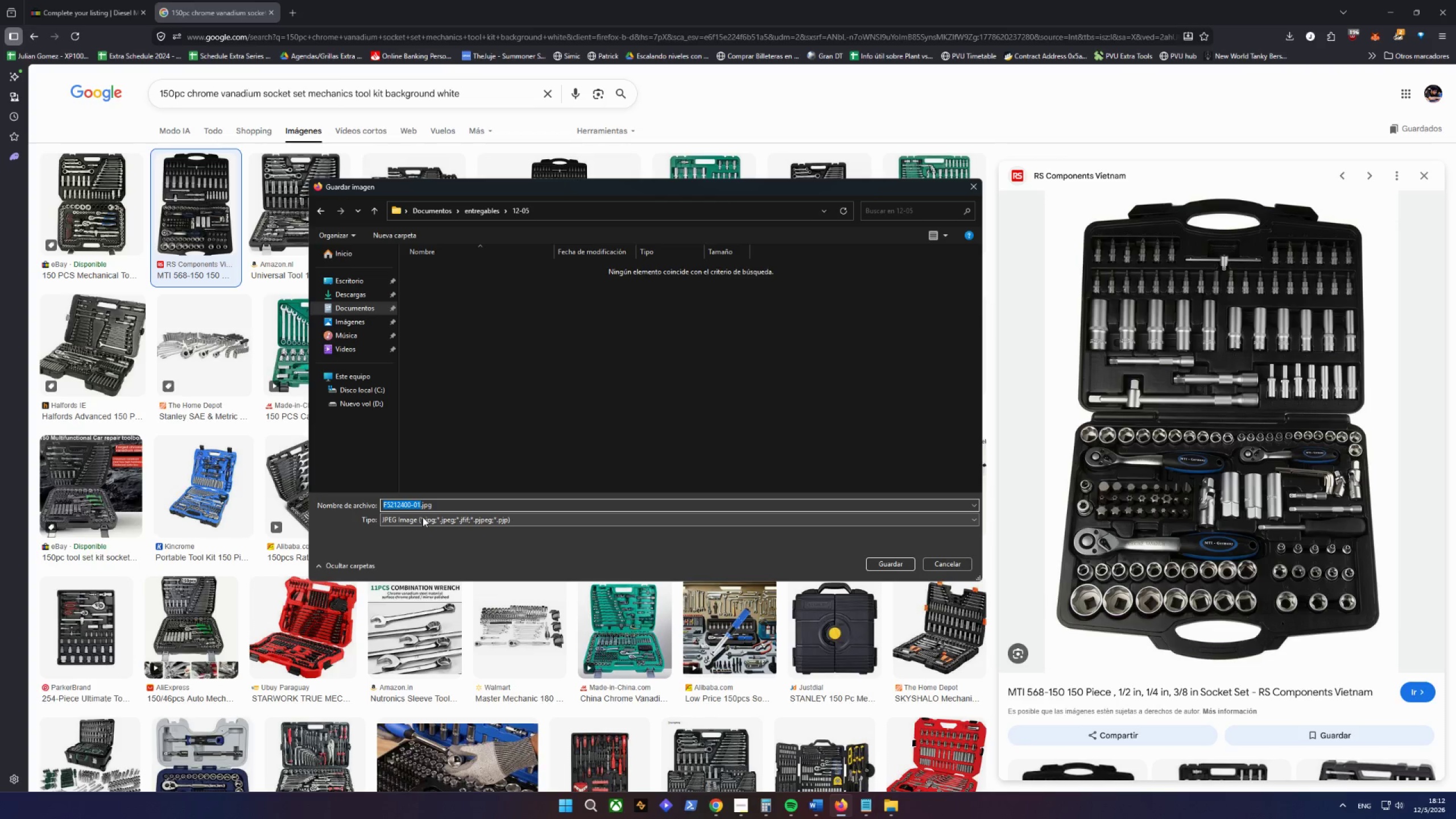 
key(1)
 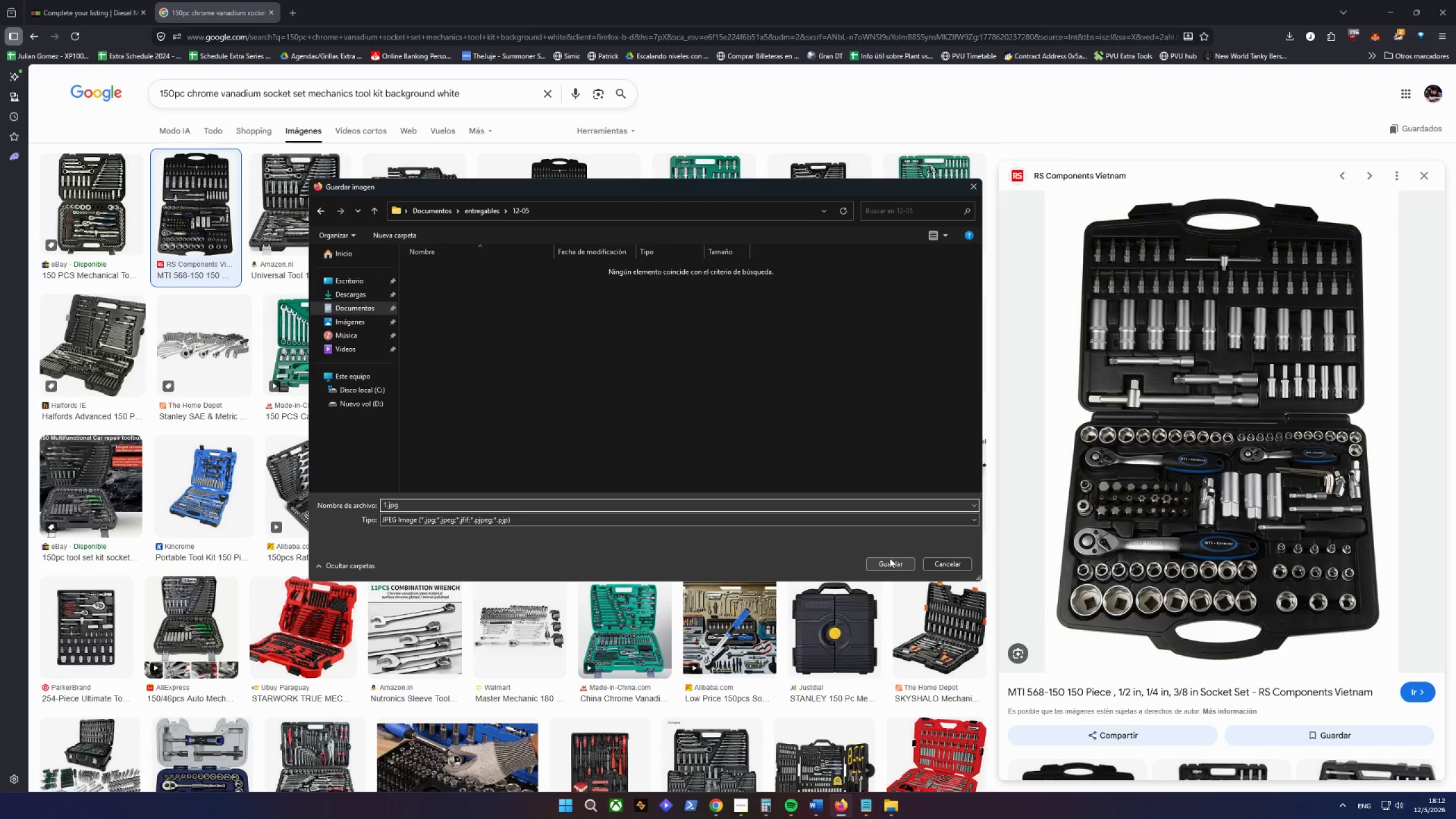 
left_click([893, 565])
 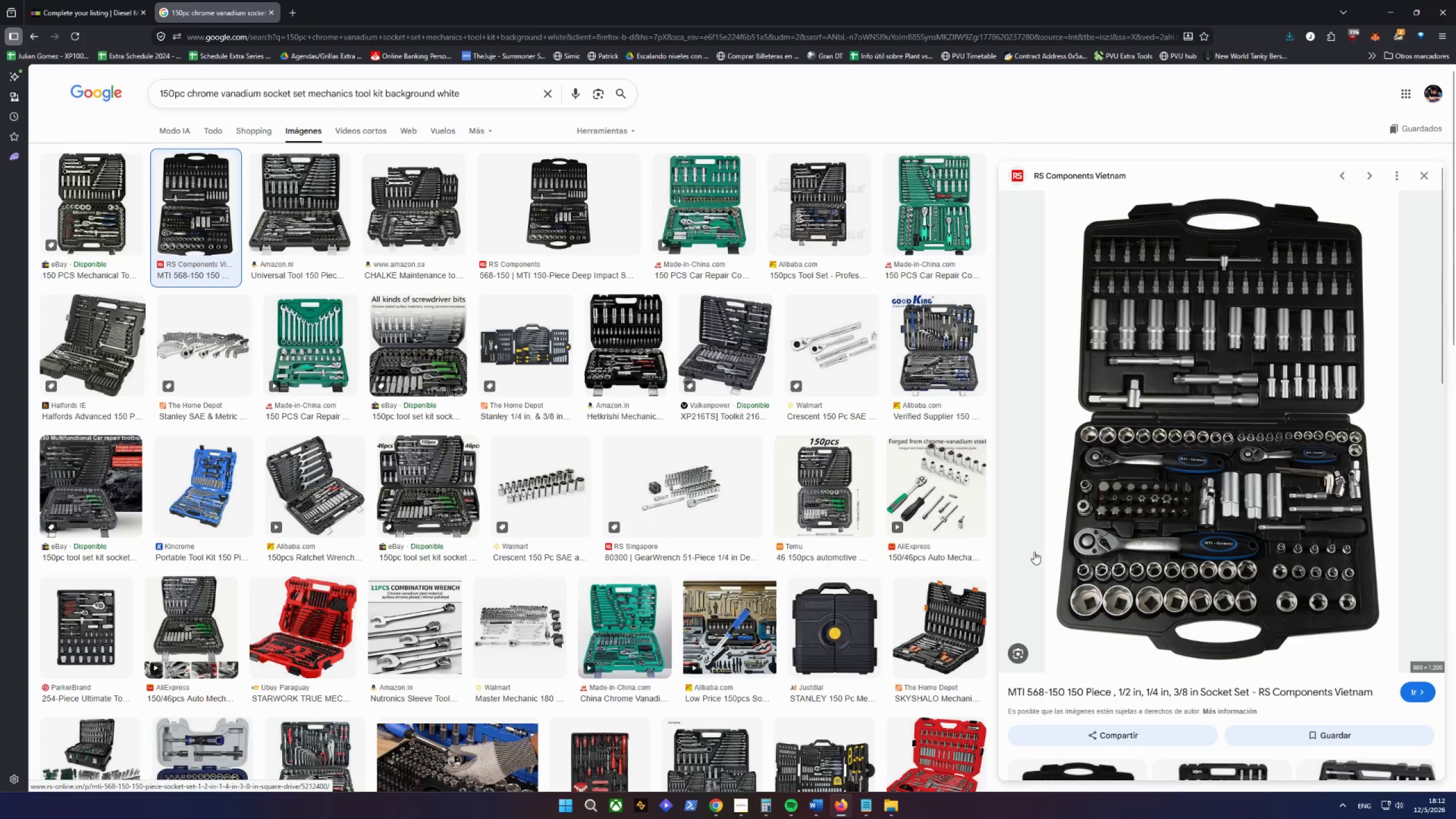 
scroll: coordinate [1166, 520], scroll_direction: down, amount: 8.0
 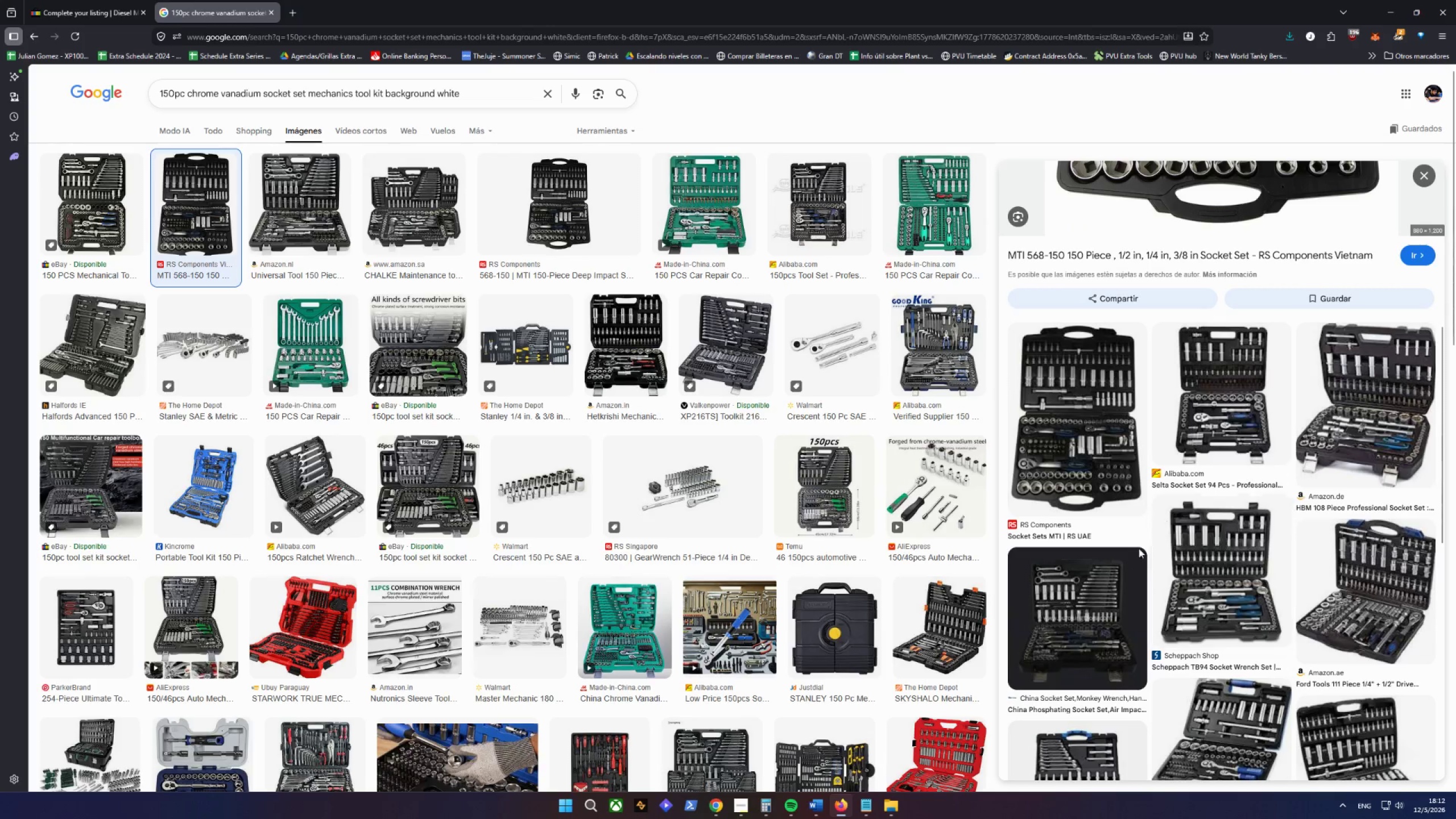 
left_click([1085, 589])
 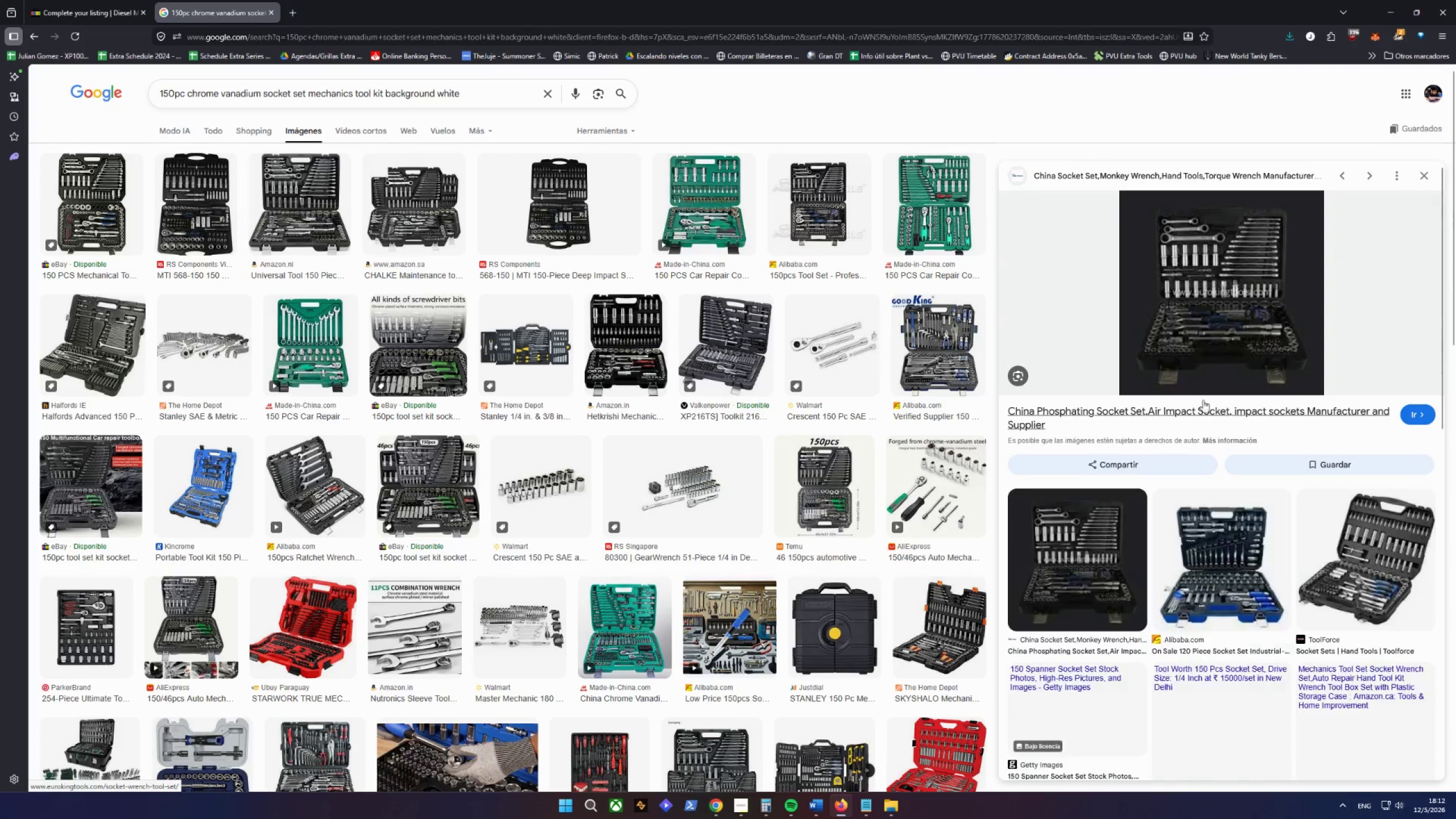 
right_click([1227, 295])
 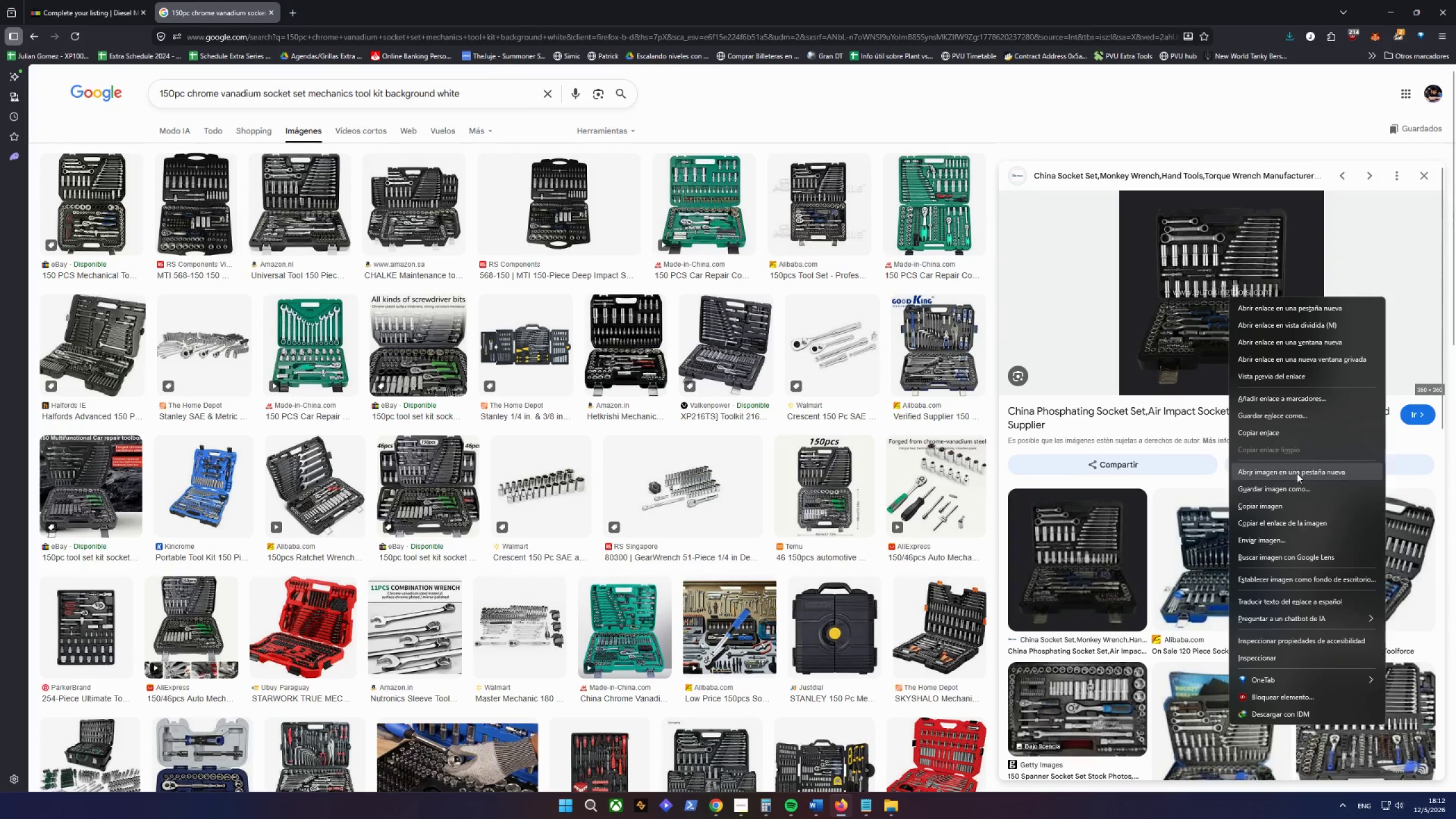 
left_click([1293, 487])
 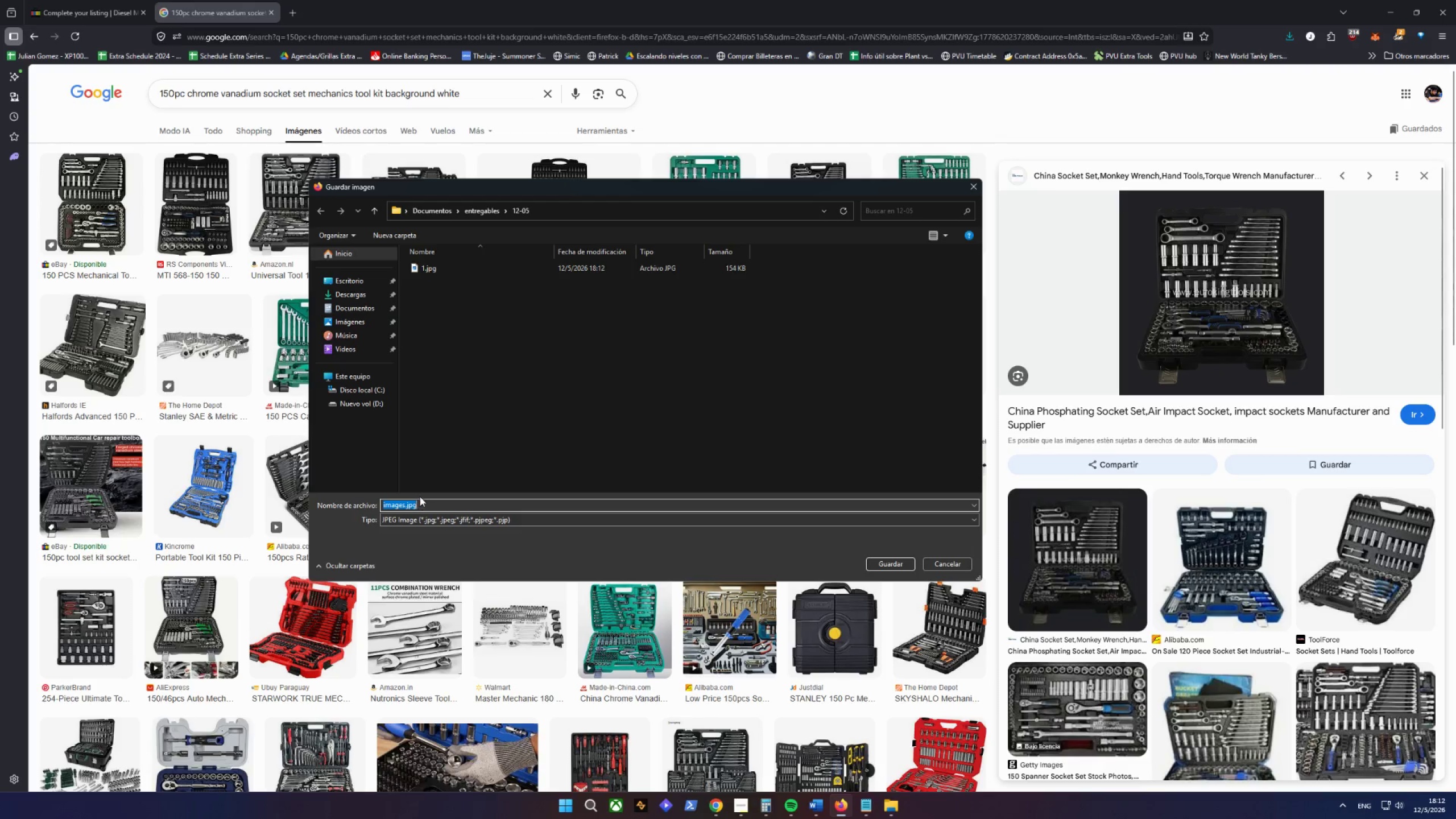 
type(12)
key(Backspace)
type( 2)
 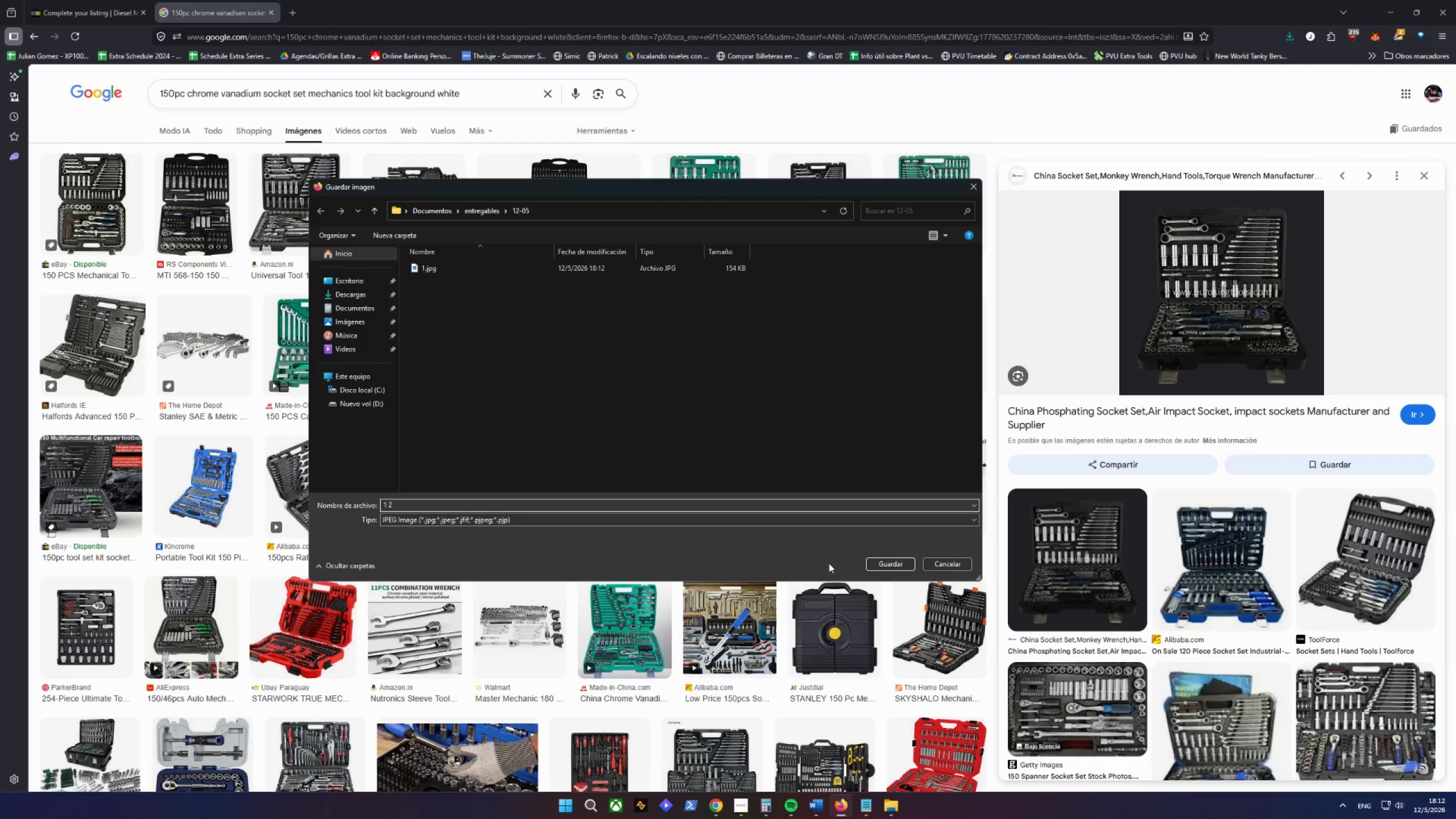 
left_click([881, 568])
 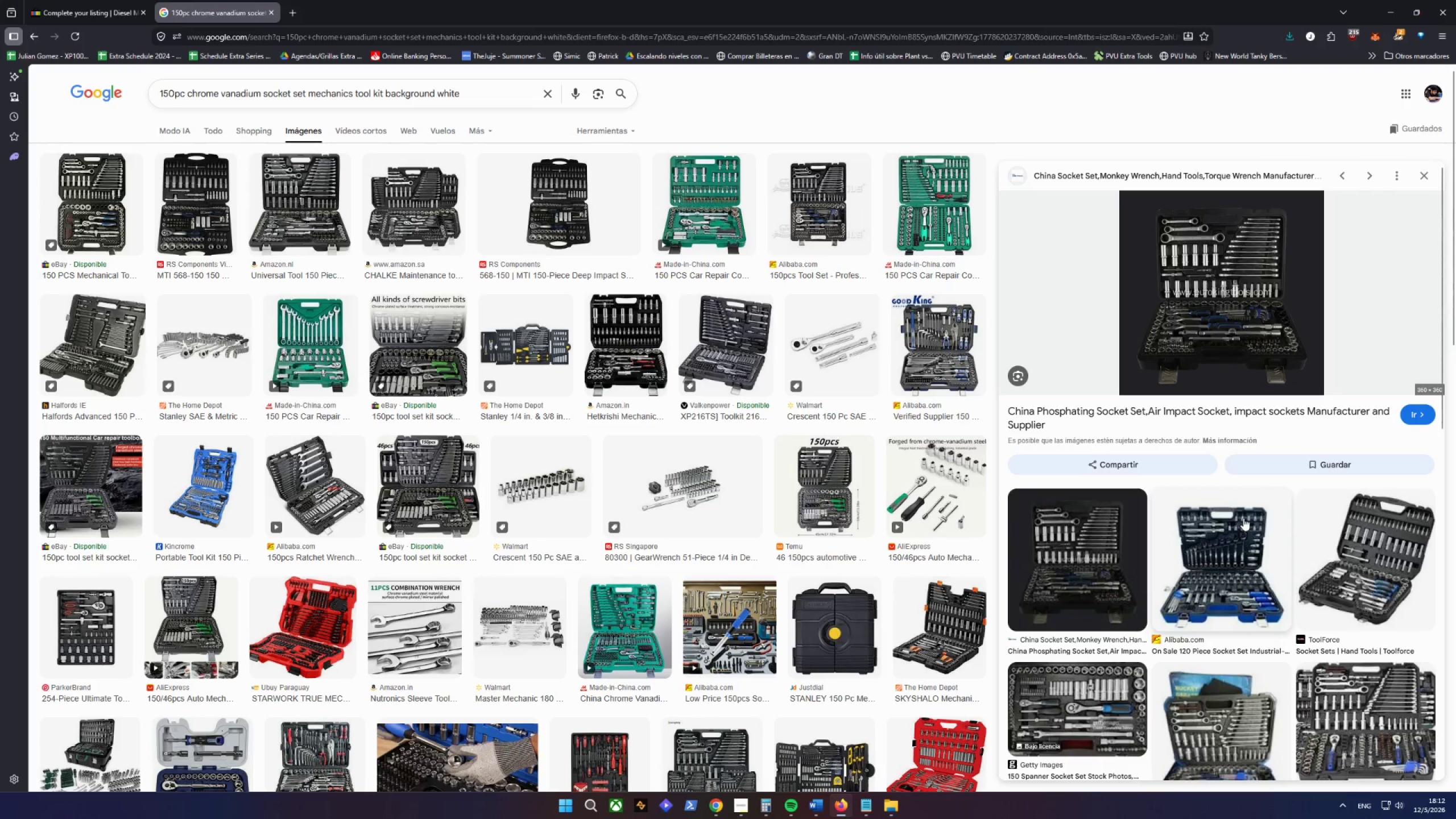 
left_click([1364, 542])
 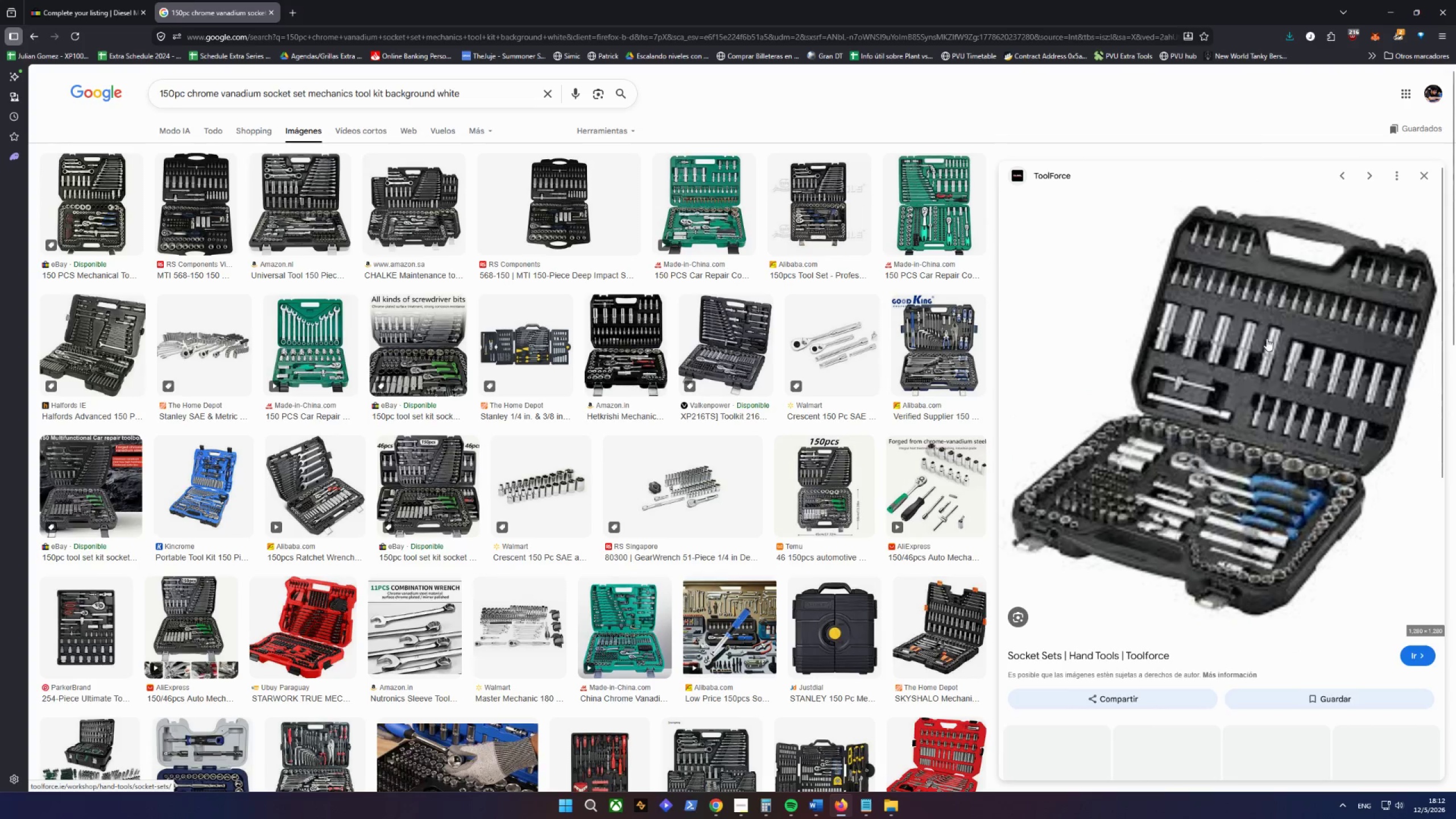 
right_click([1260, 333])
 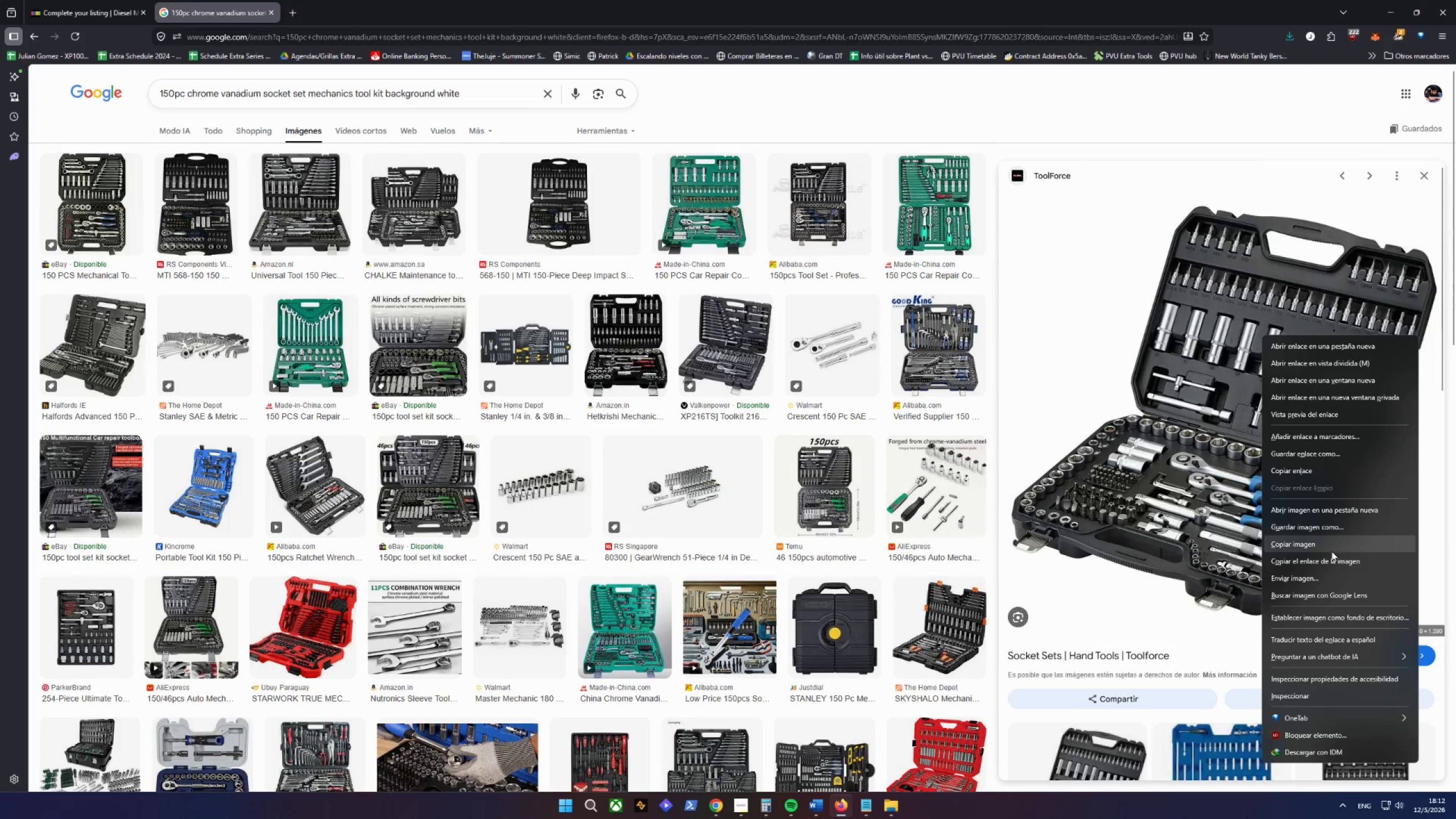 
left_click([1320, 536])
 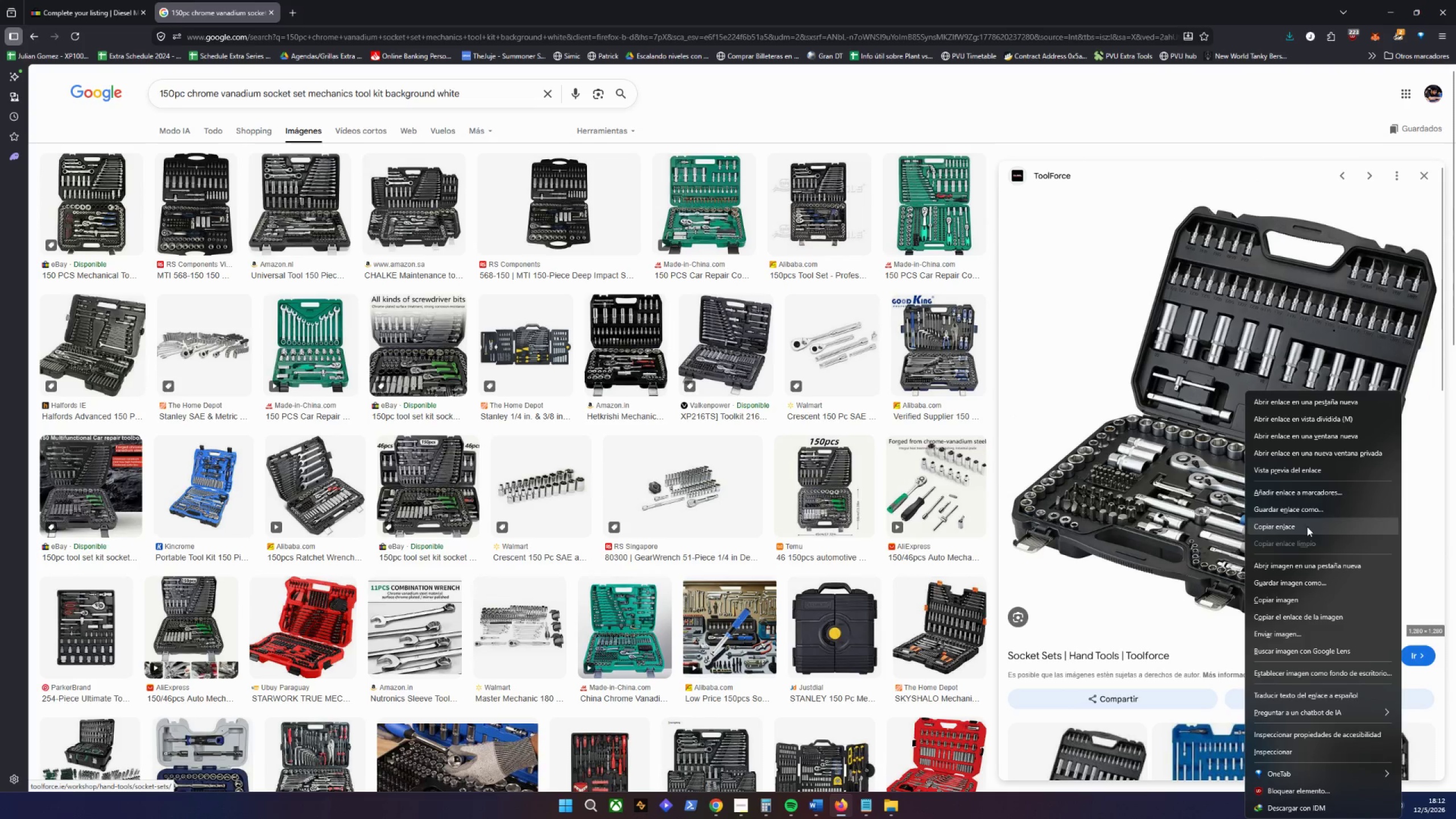 
left_click_drag(start_coordinate=[1301, 511], to_coordinate=[1265, 586])
 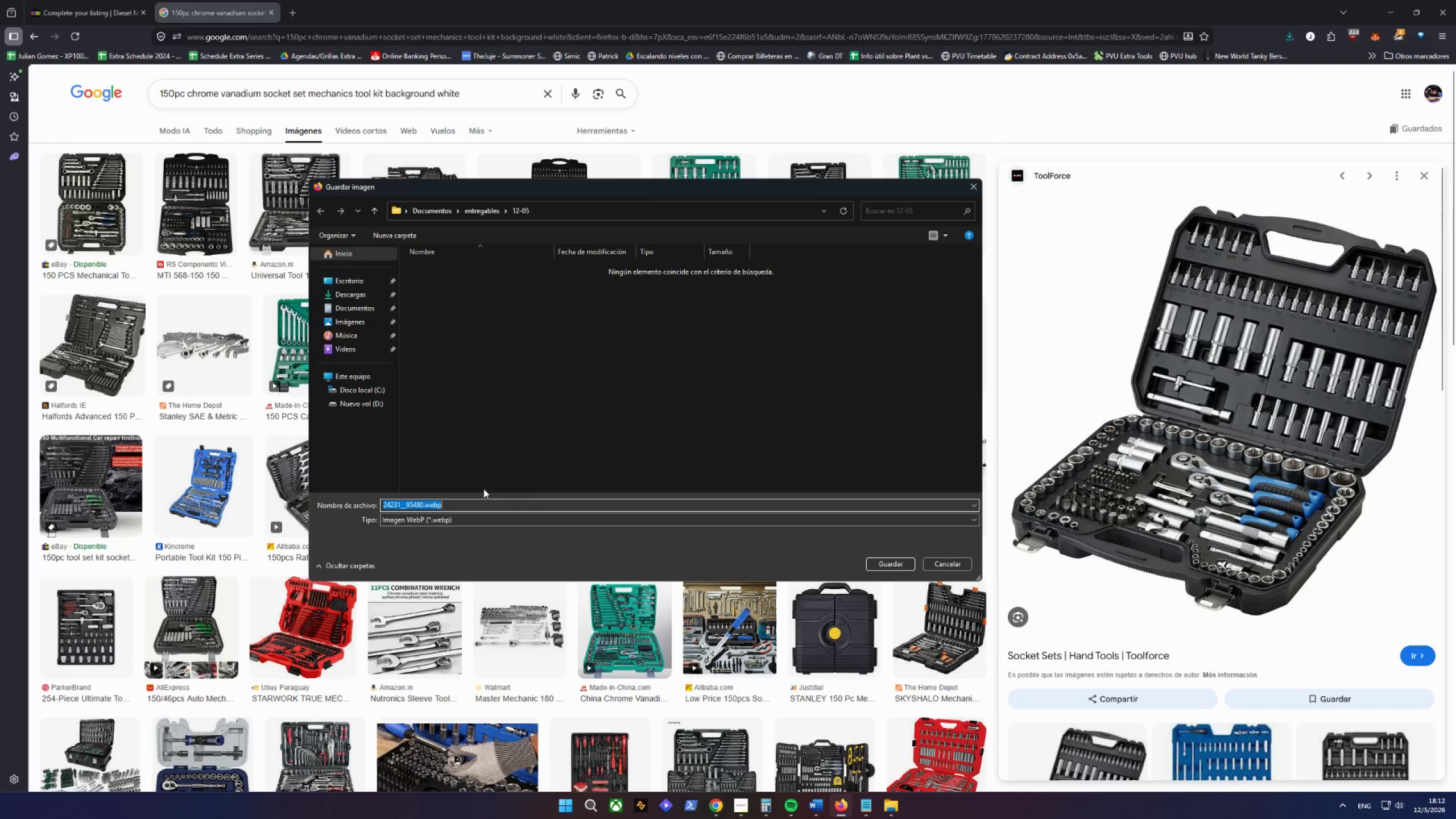 
key(1)
 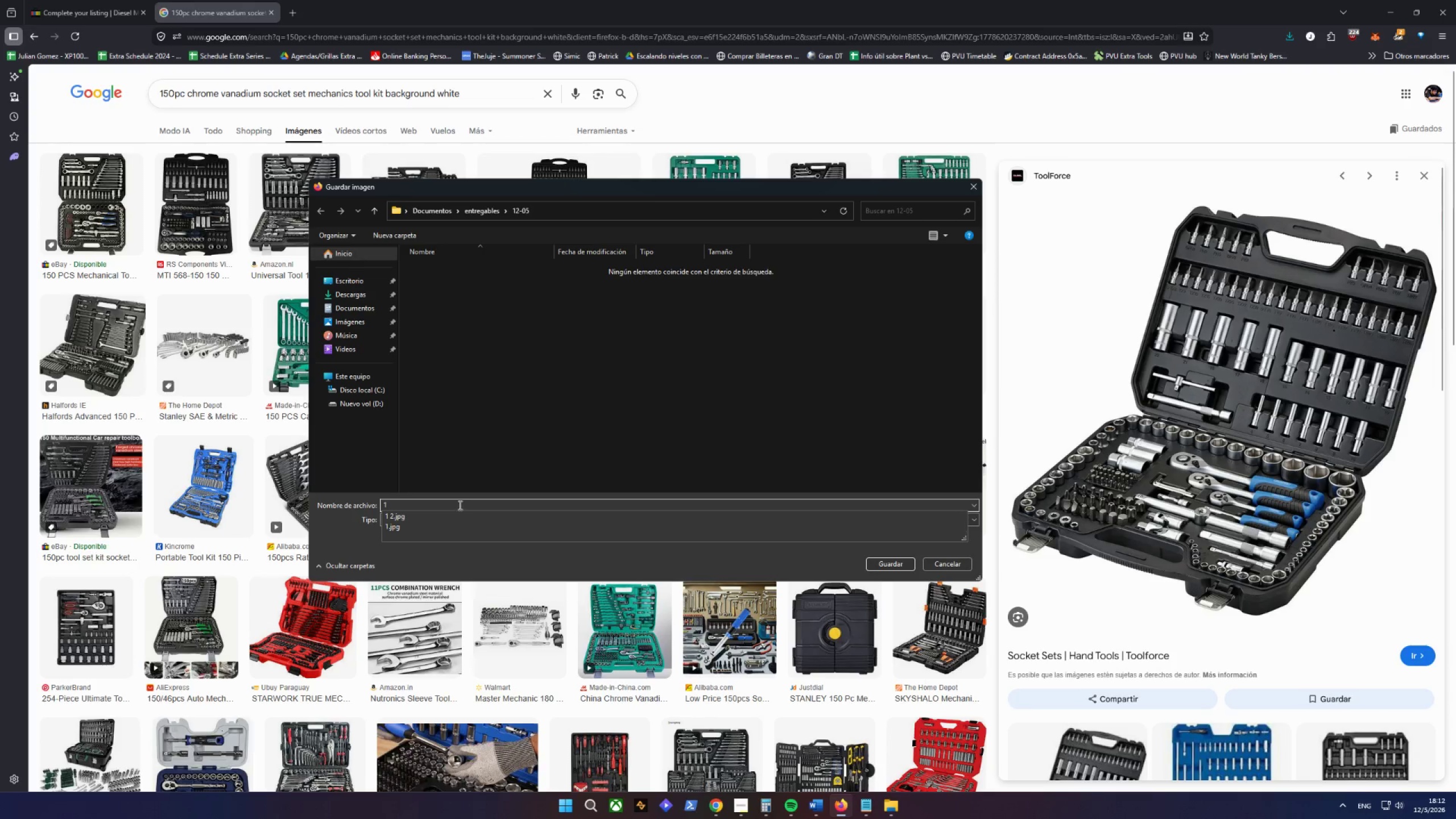 
key(Space)
 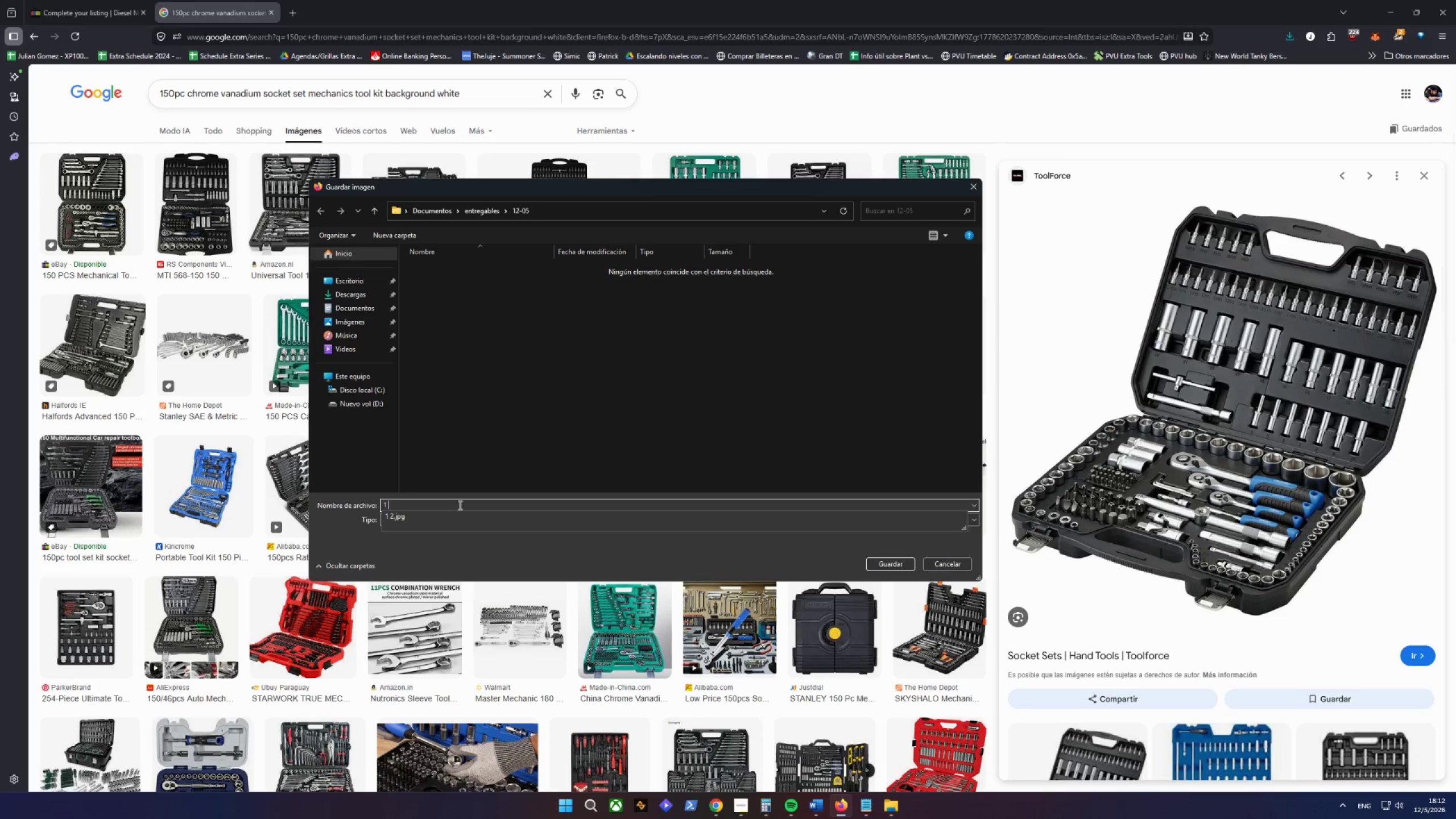 
key(3)
 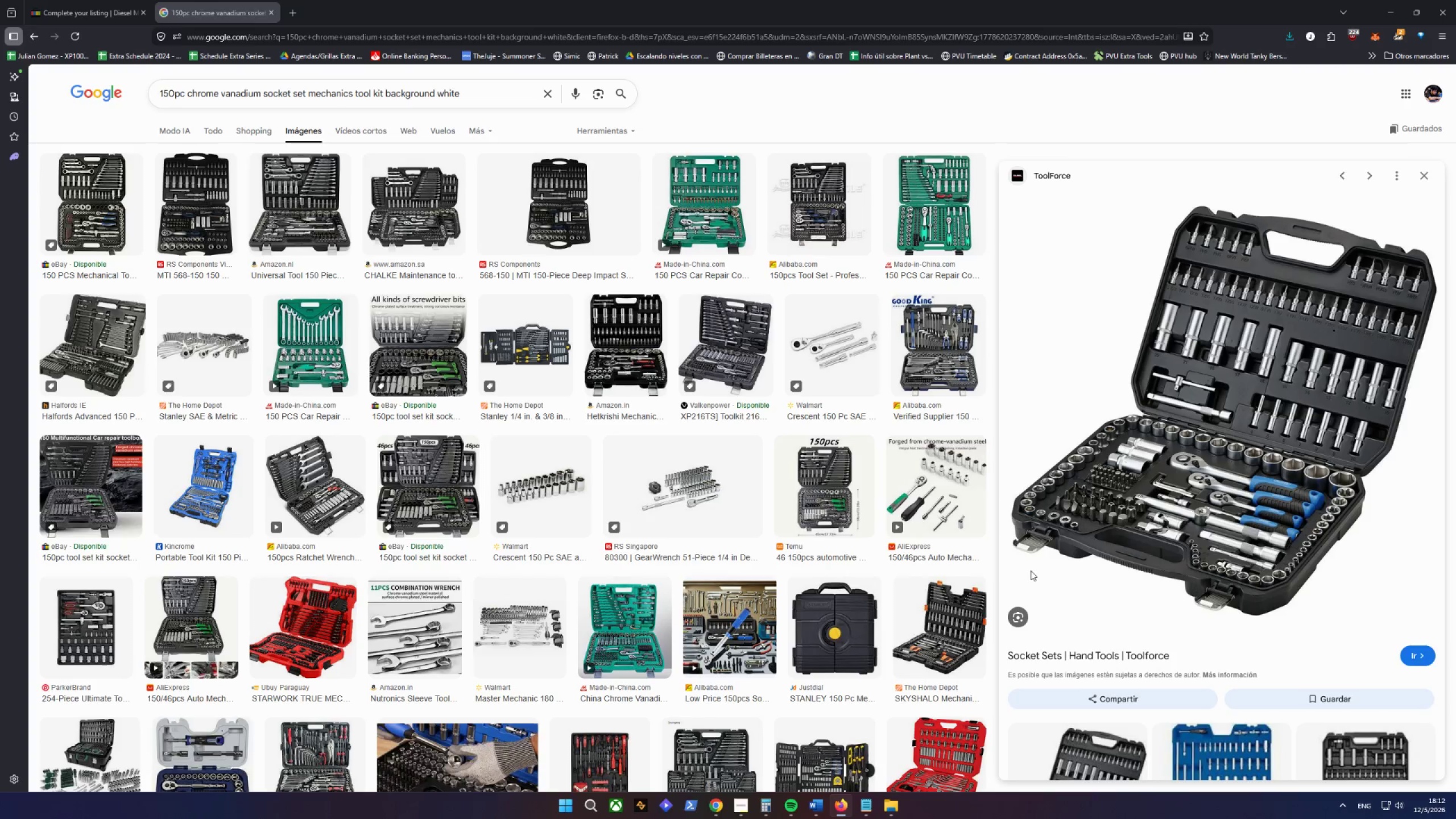 
scroll: coordinate [1172, 550], scroll_direction: down, amount: 6.0
 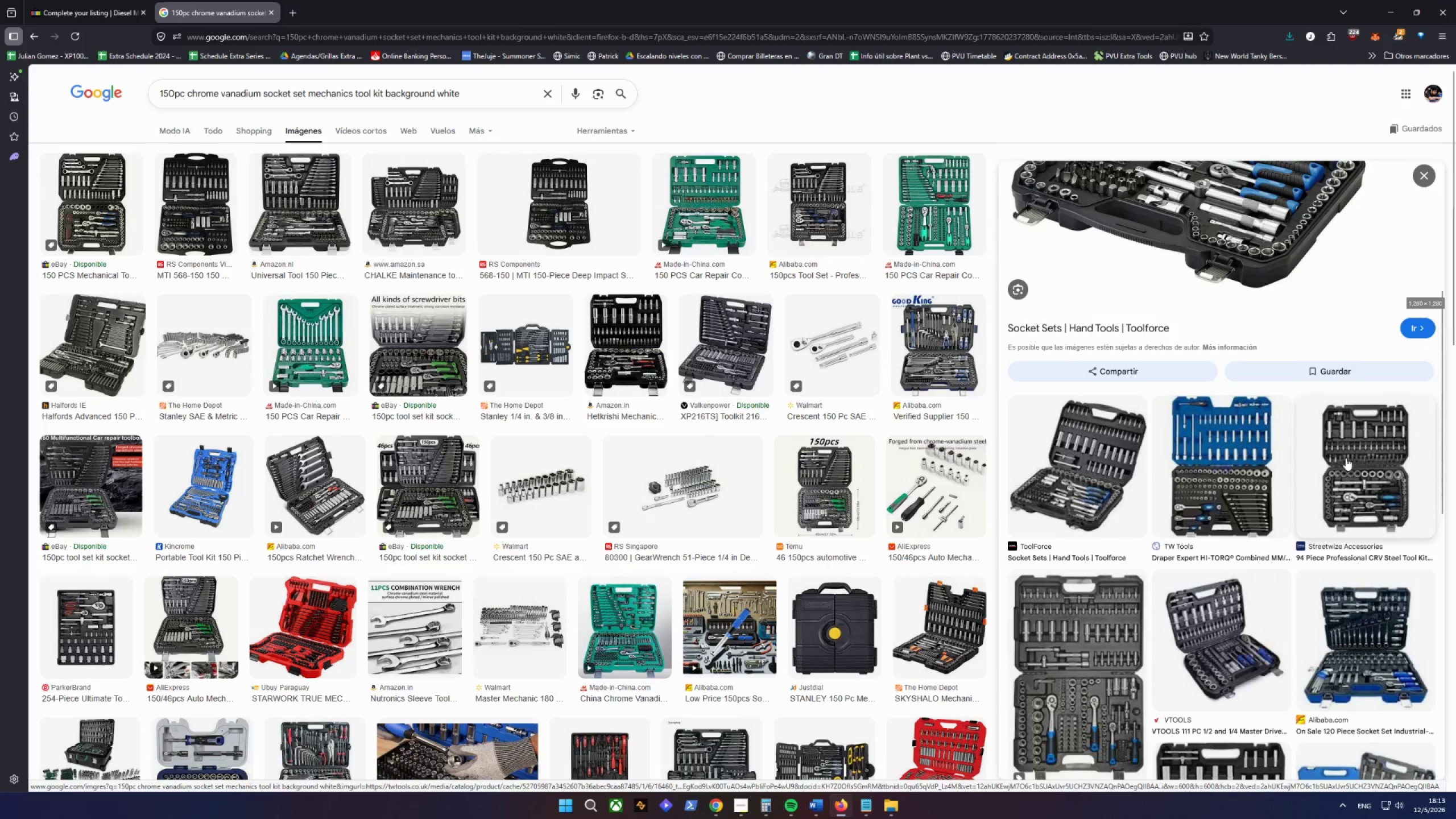 
left_click([1377, 451])
 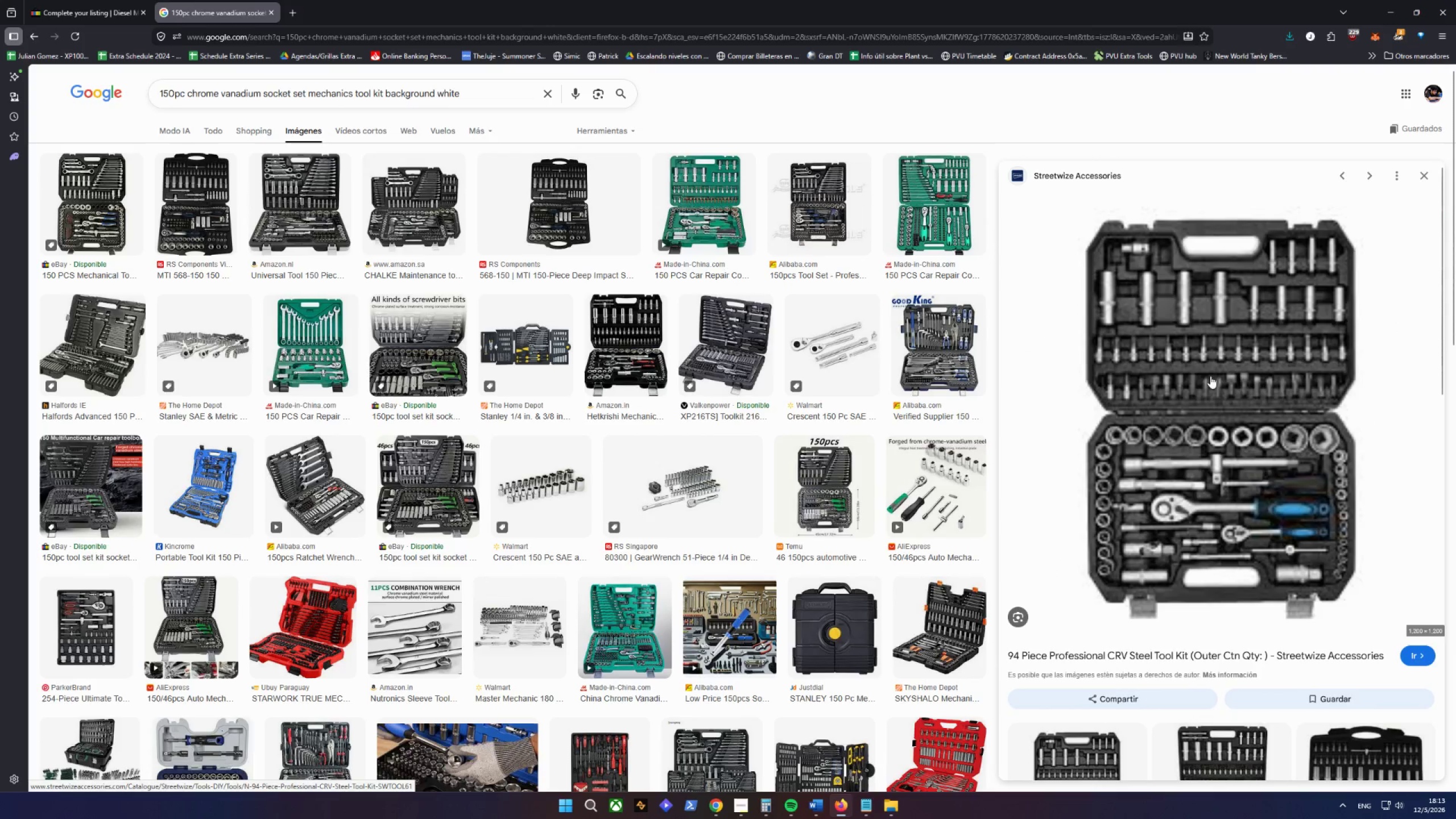 
right_click([1198, 367])
 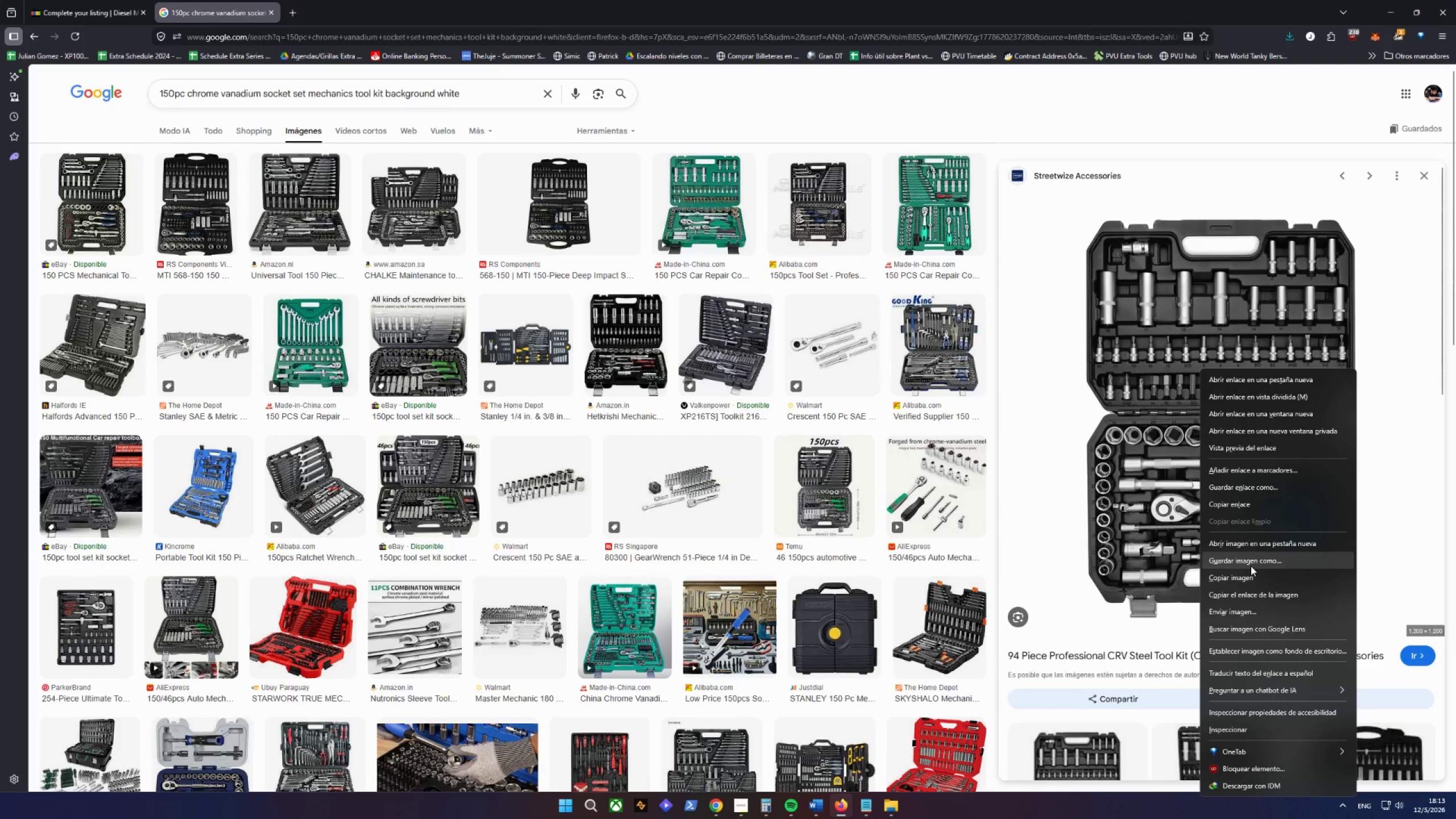 
left_click([1249, 564])
 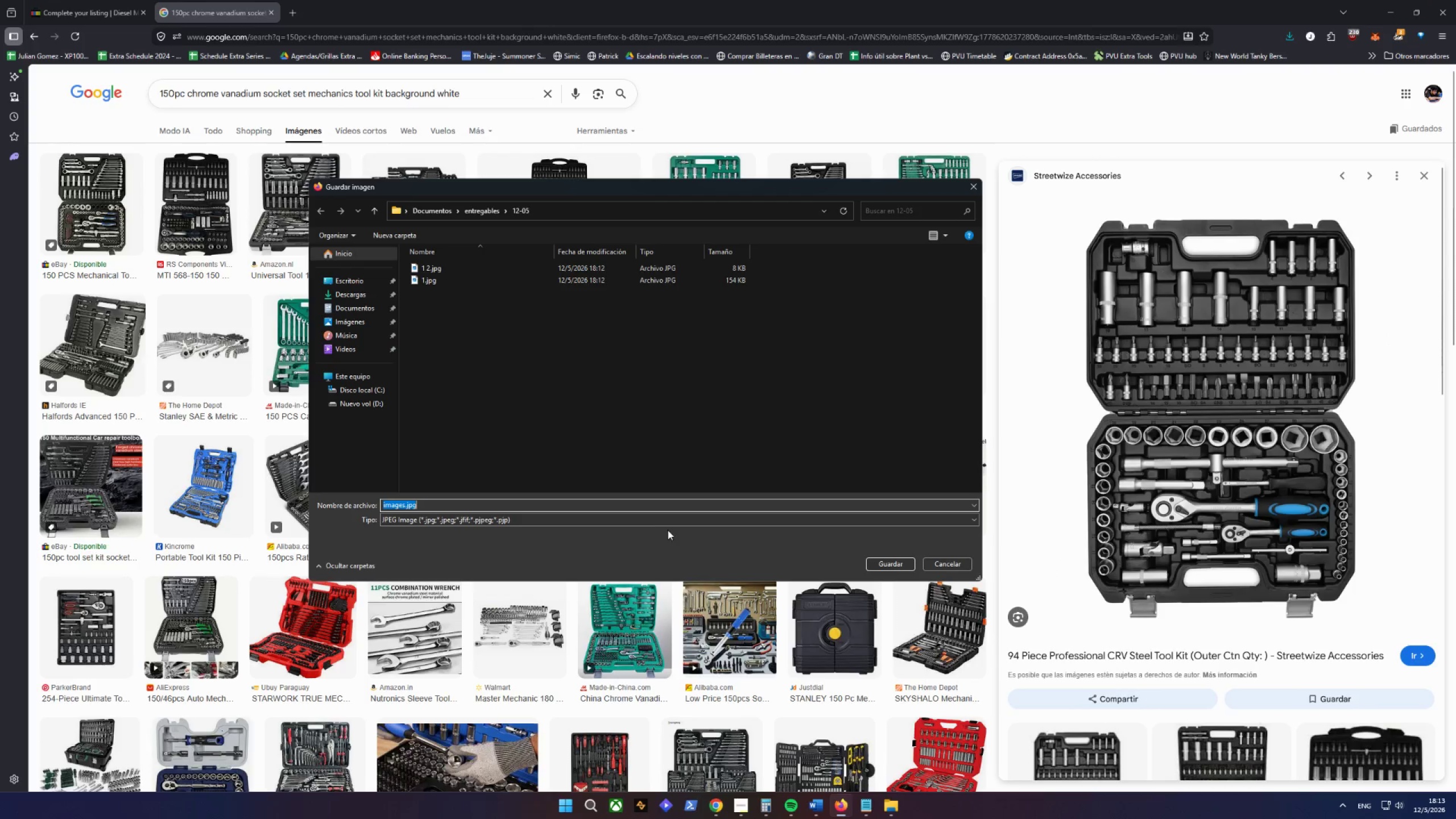 
type(14)
 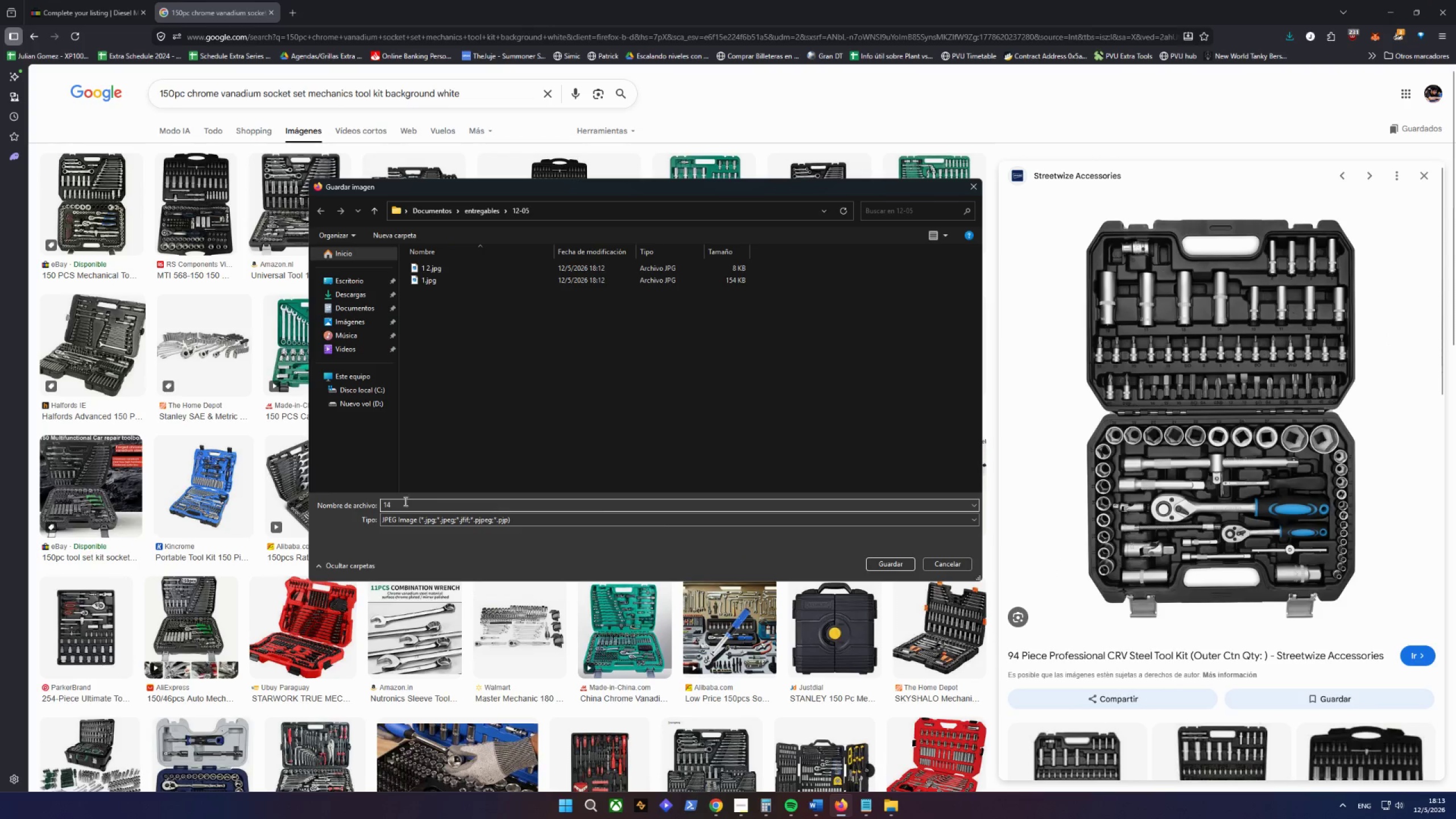 
left_click([383, 500])
 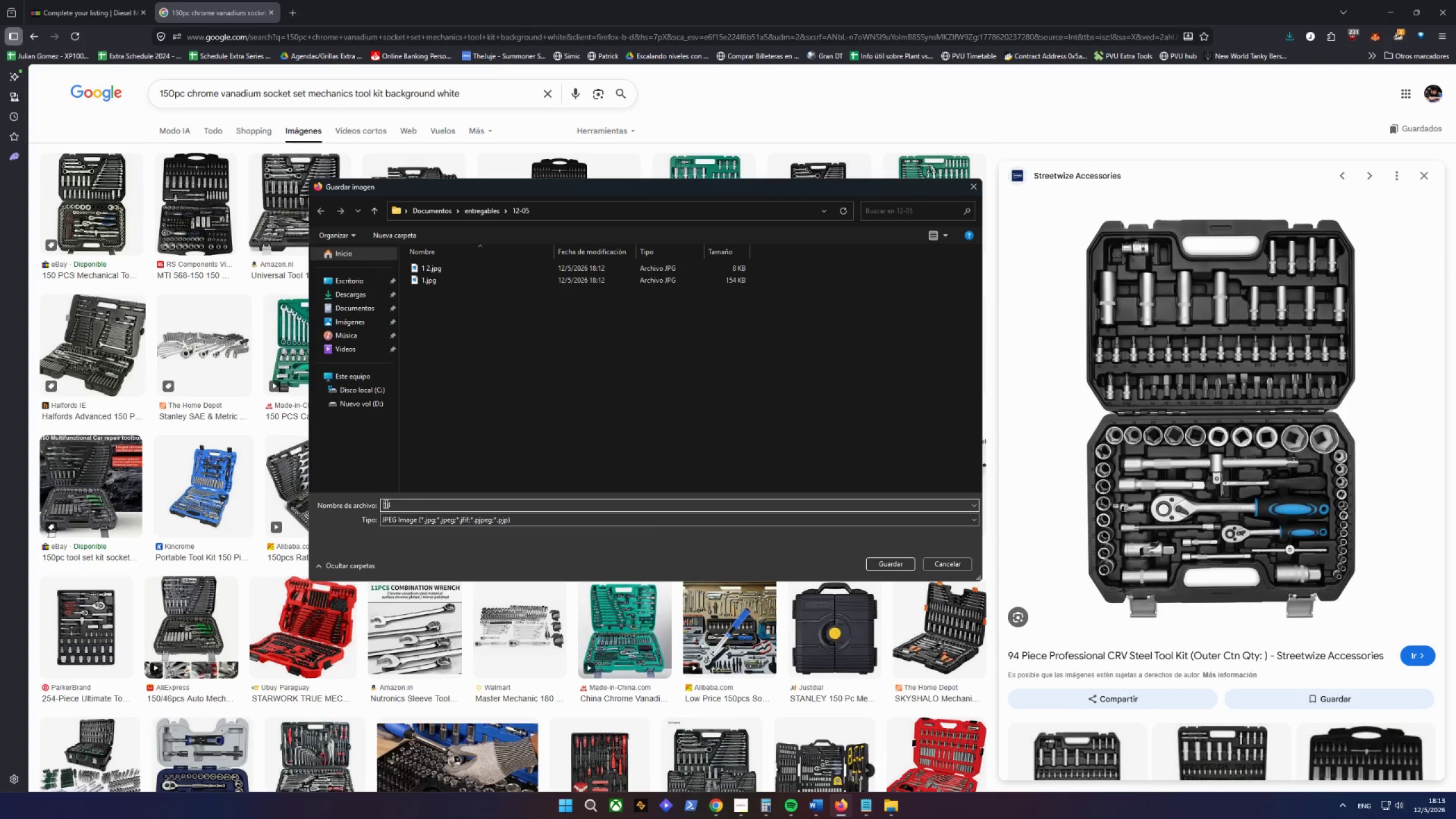 
triple_click([387, 503])
 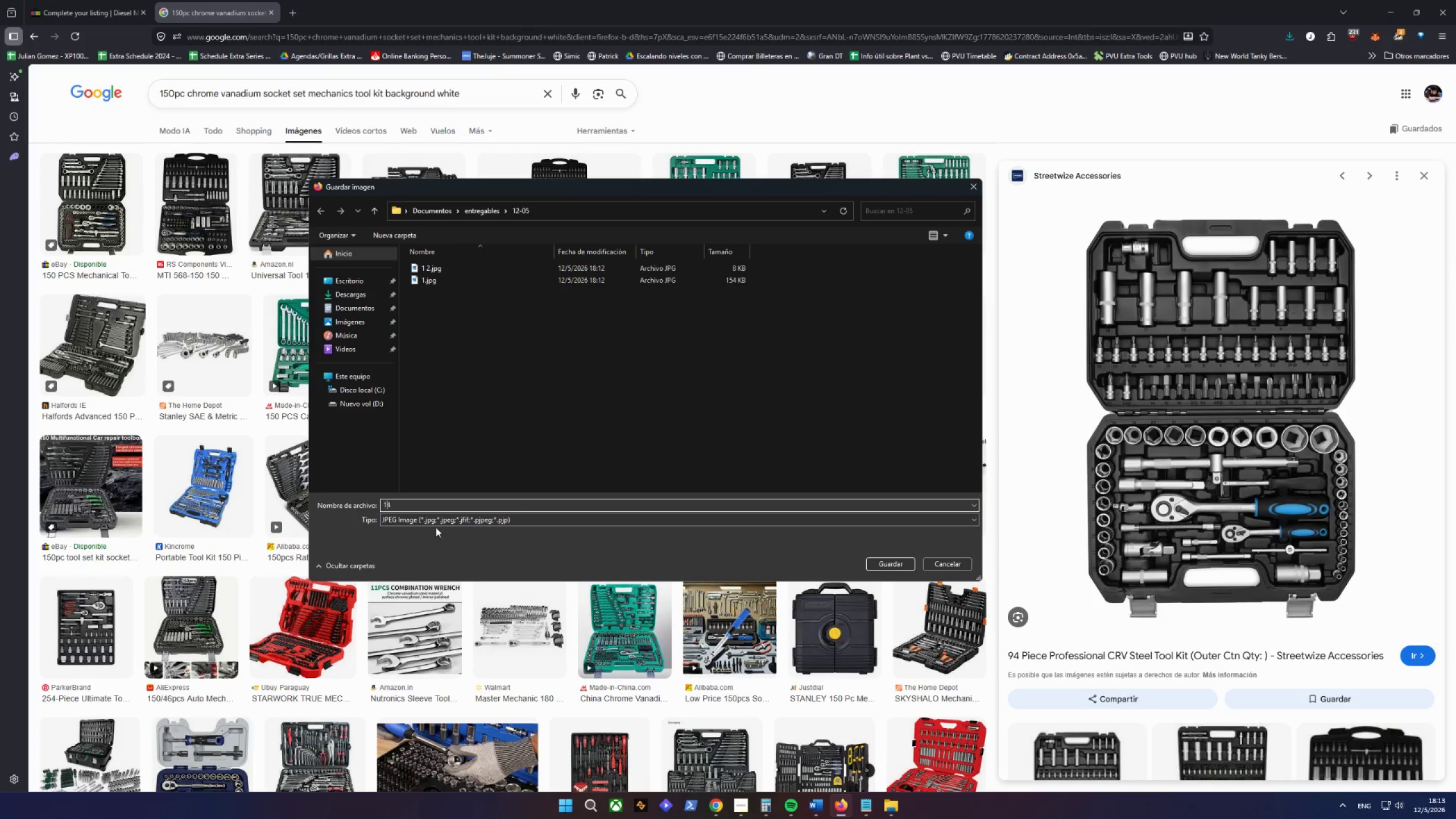 
key(Space)
 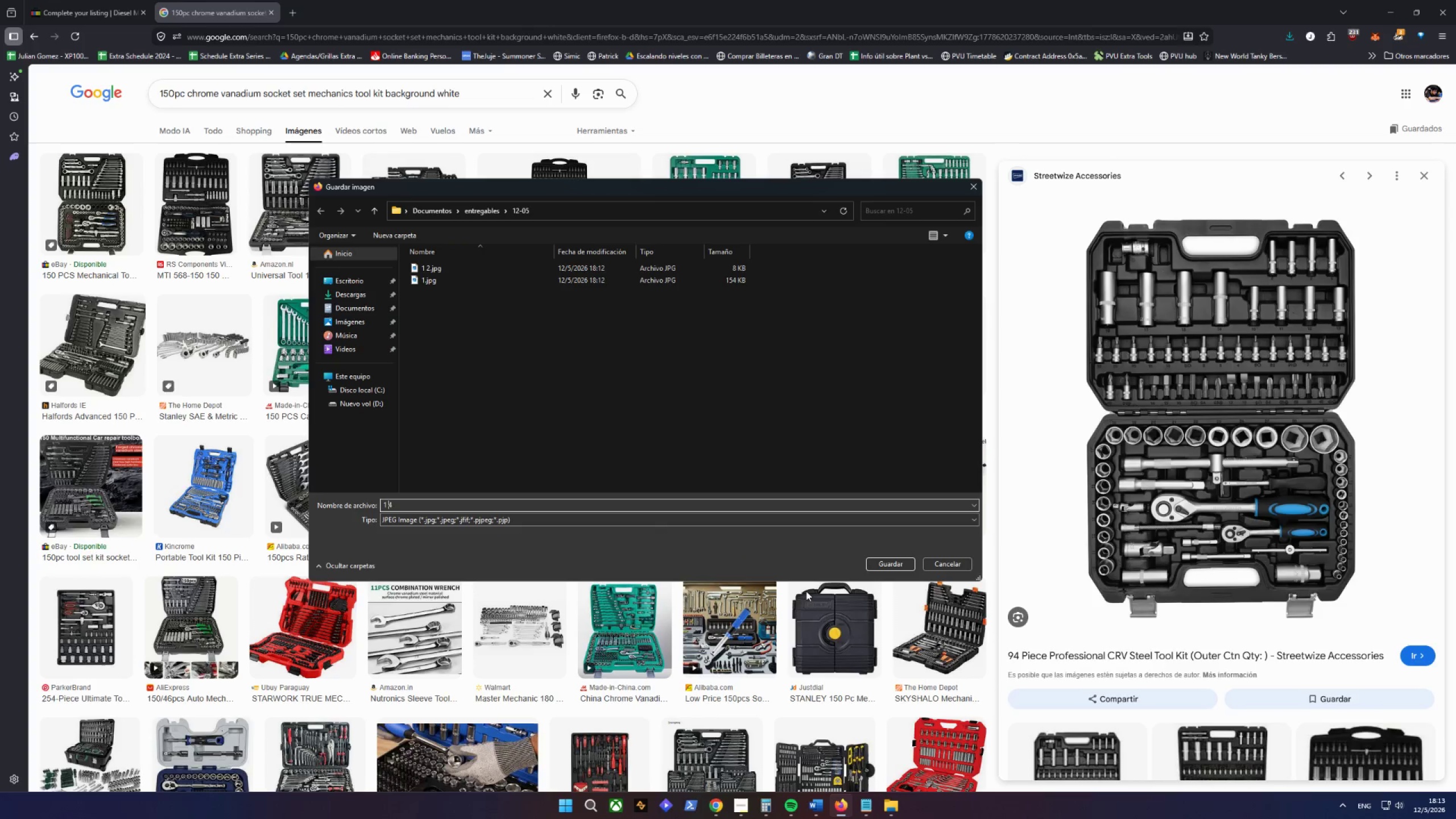 
key(Space)
 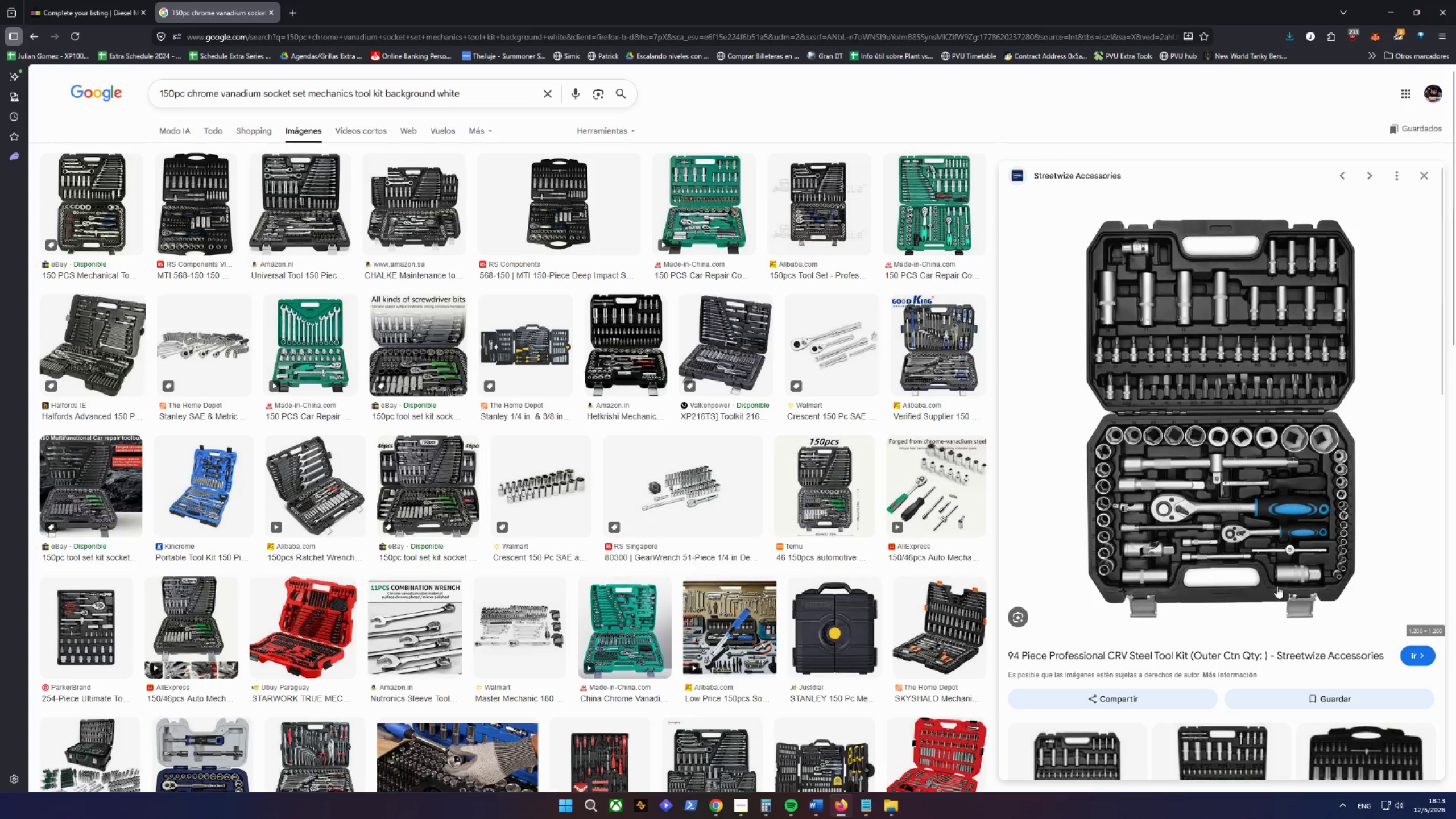 
scroll: coordinate [1283, 579], scroll_direction: down, amount: 10.0
 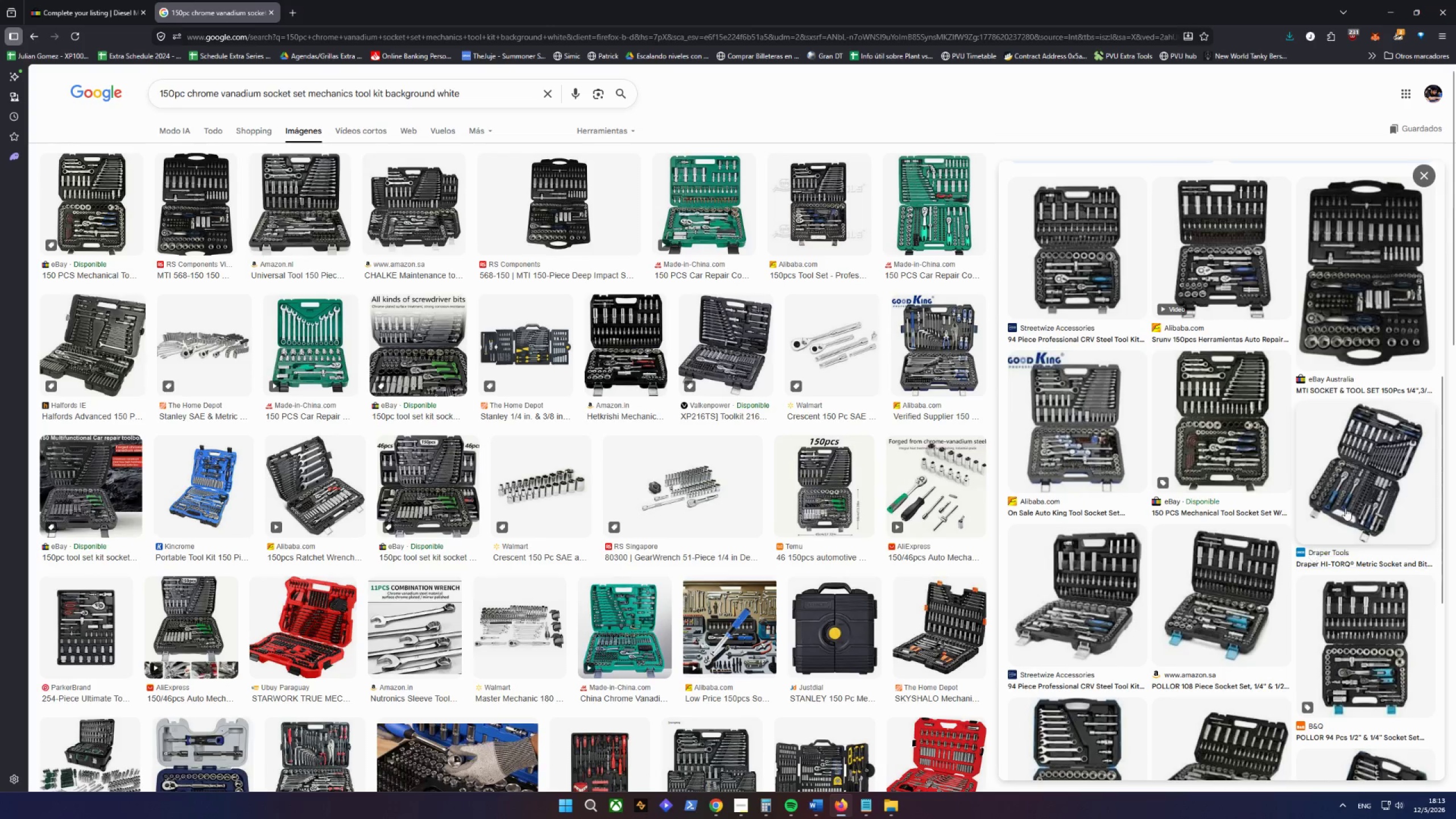 
left_click([1360, 479])
 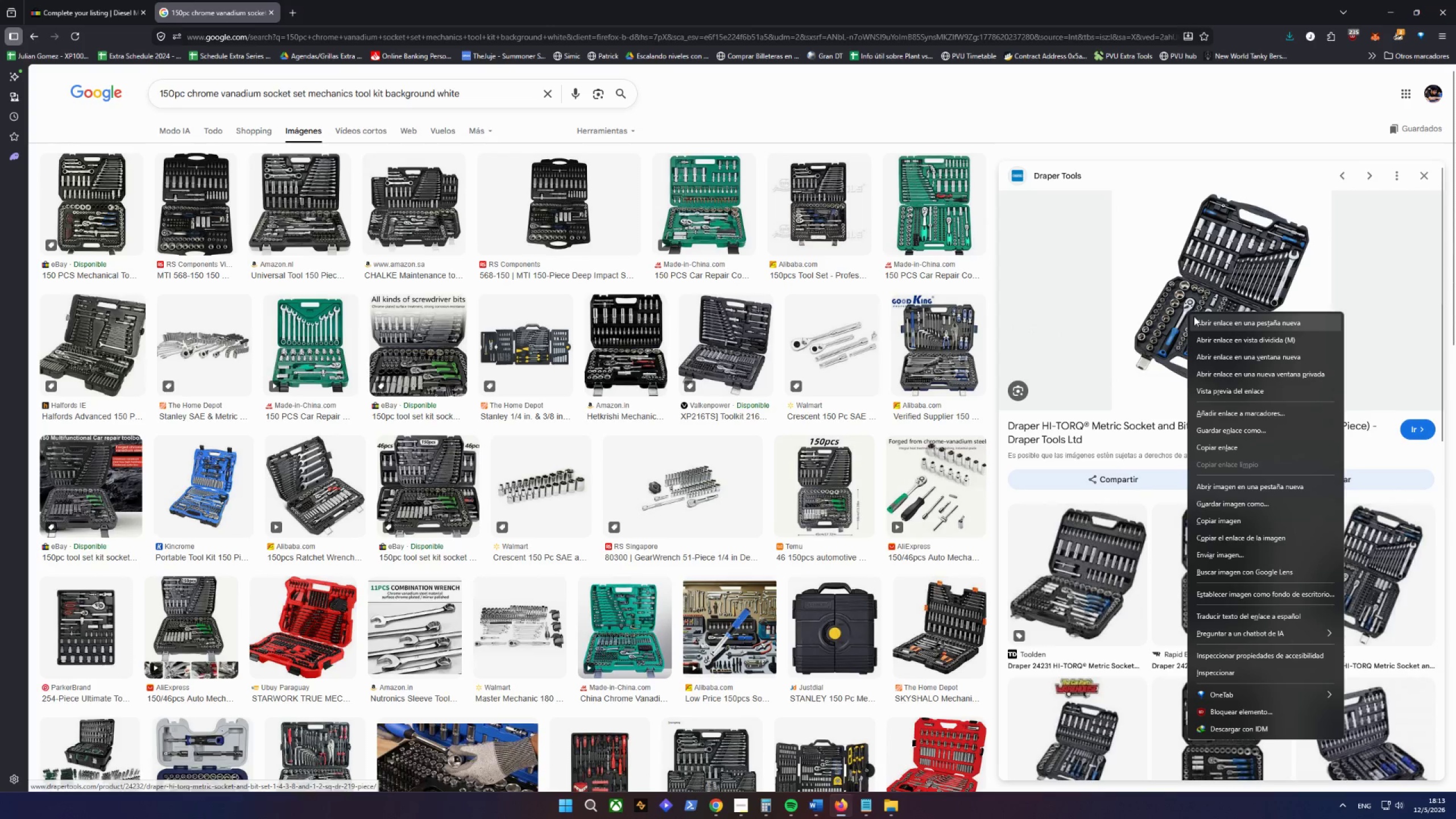 
left_click([1236, 502])
 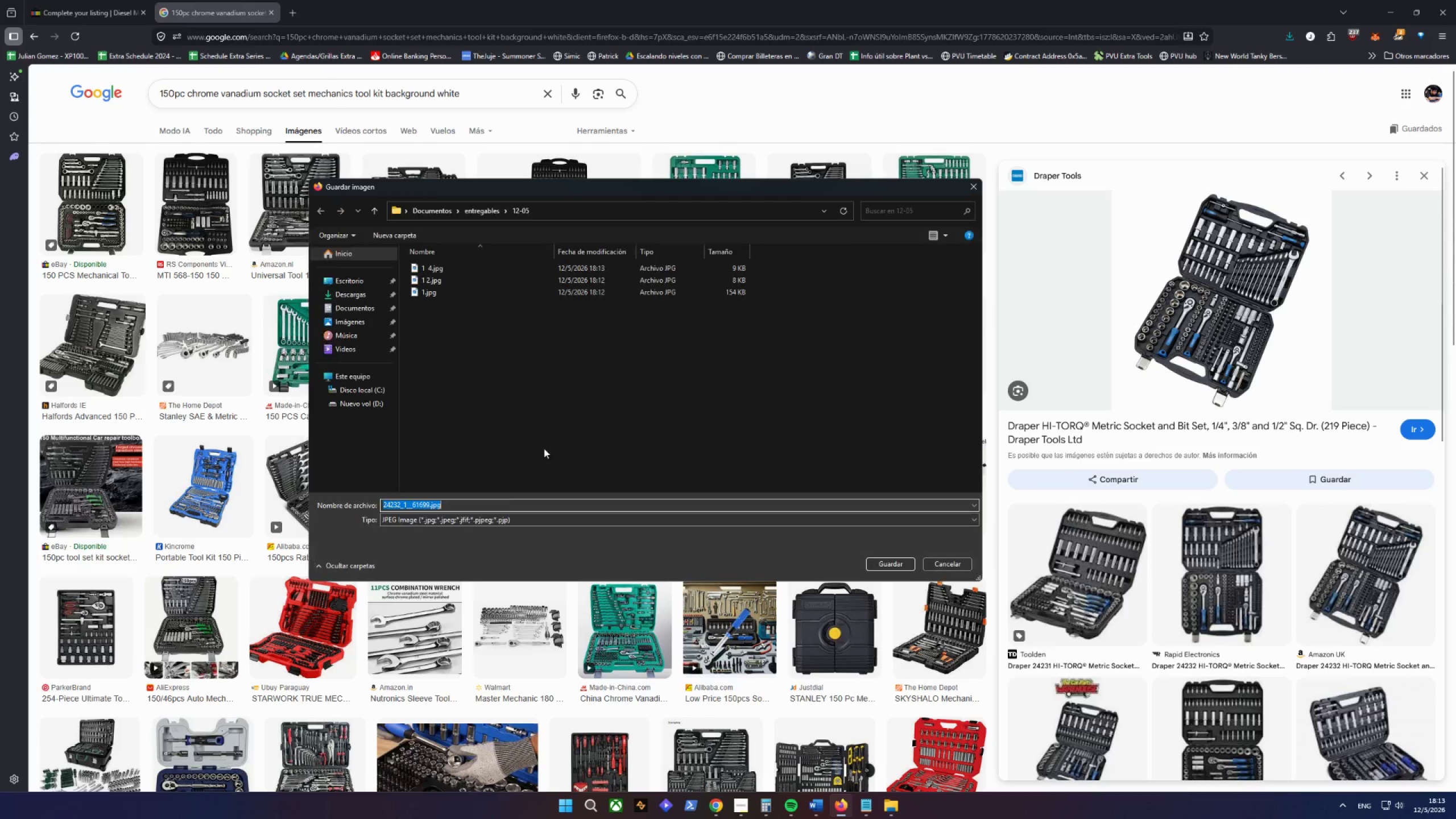 
key(1)
 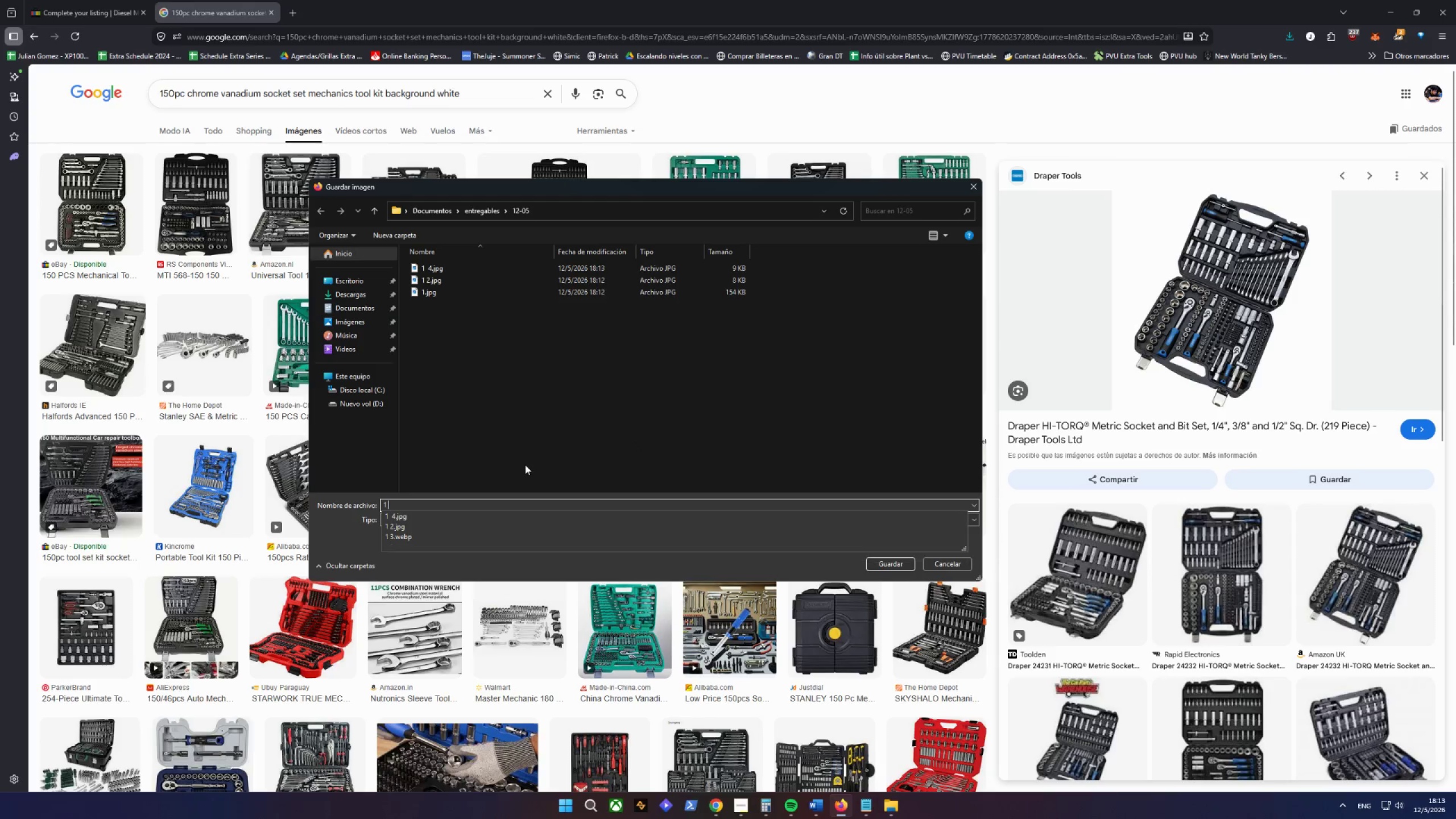 
key(Space)
 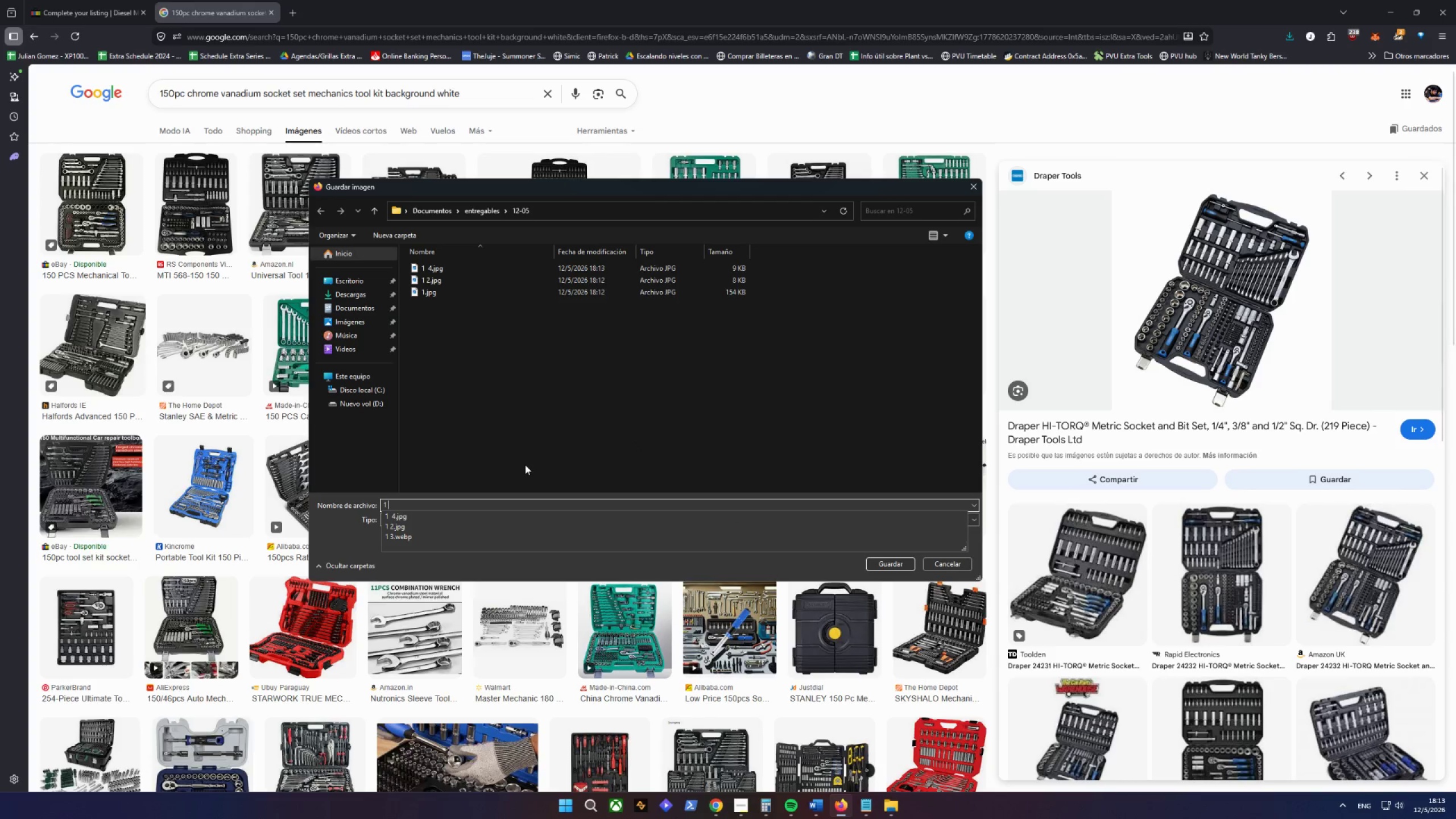 
key(5)
 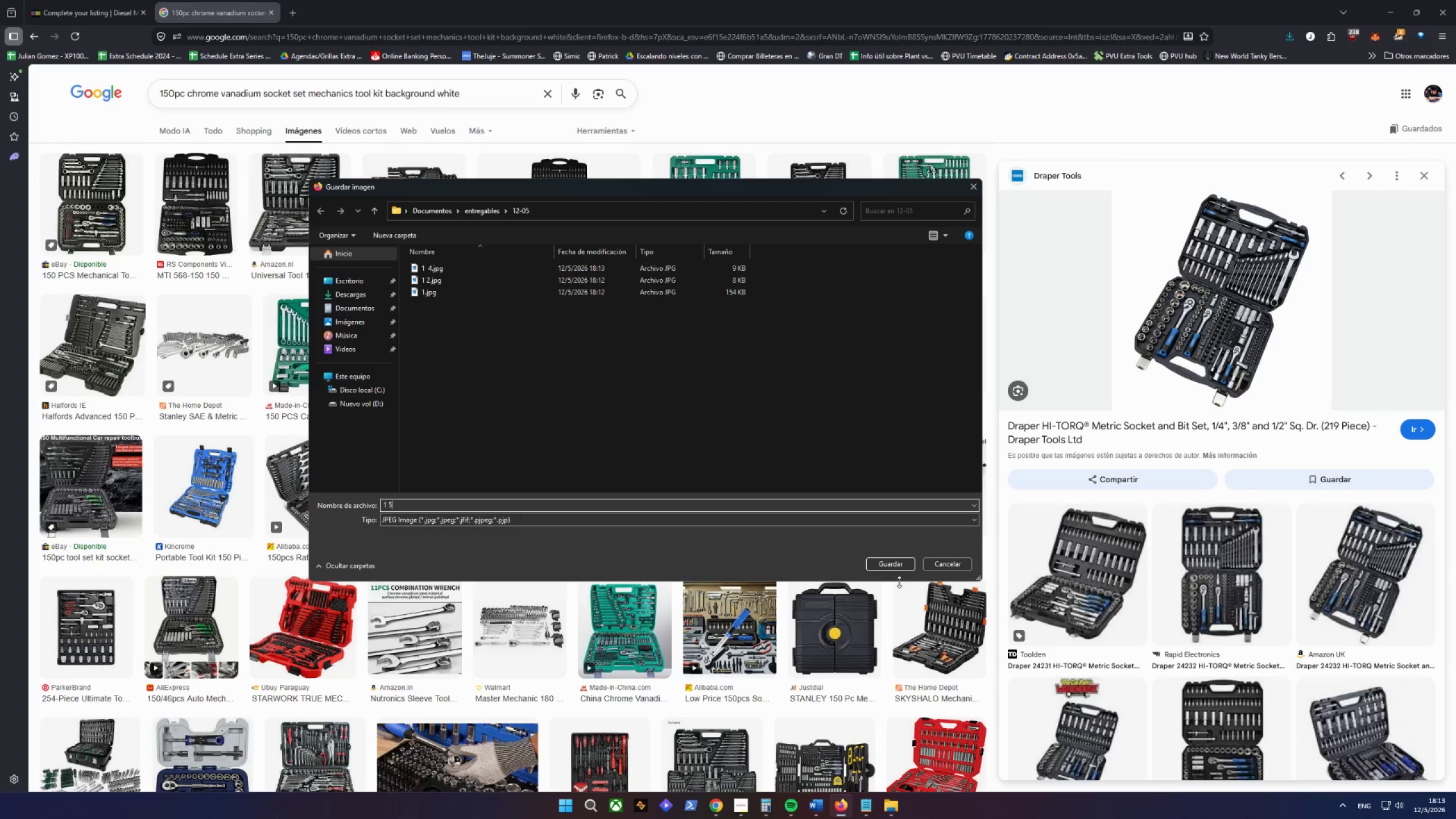 
left_click([898, 568])
 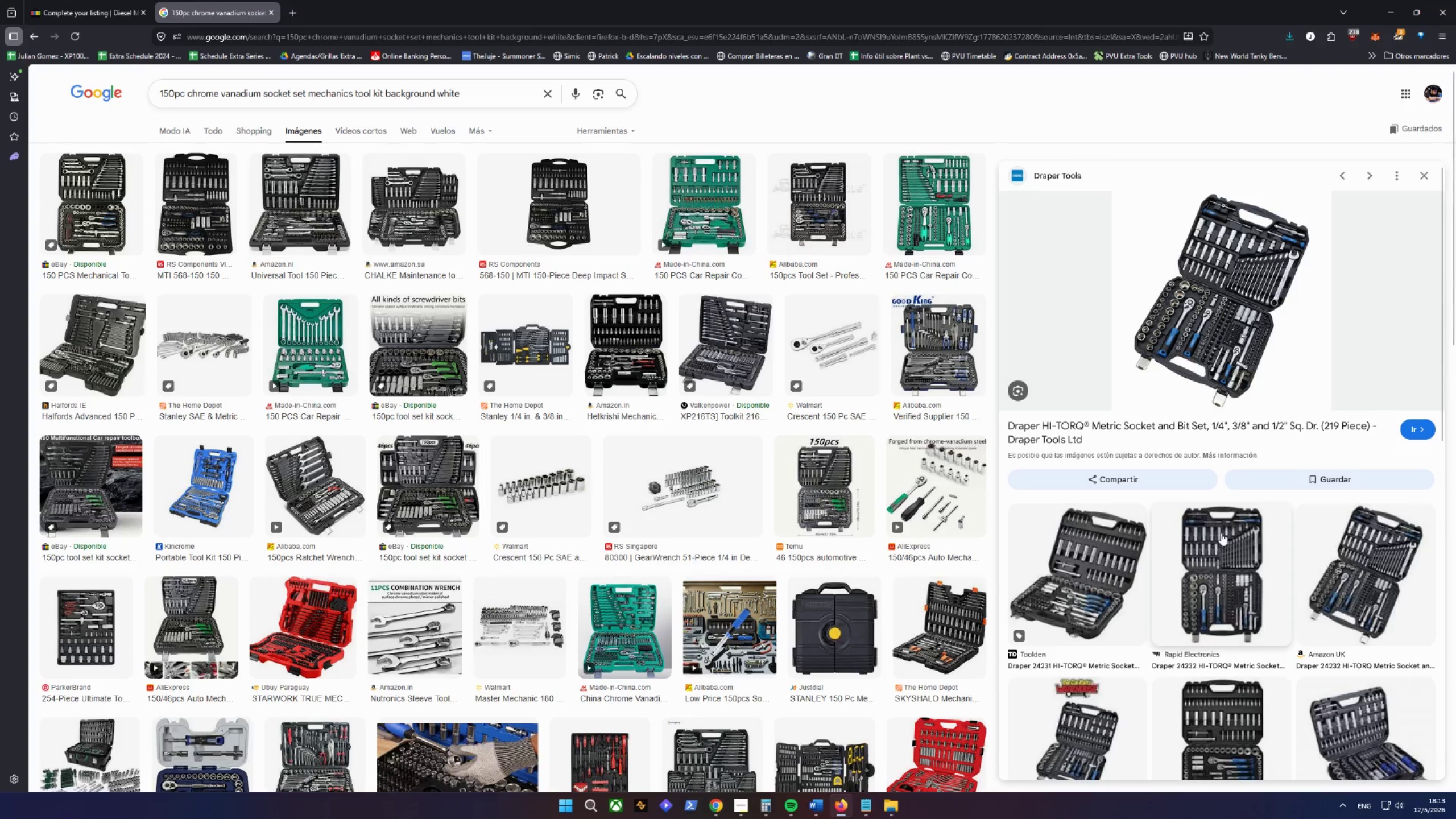 
scroll: coordinate [1291, 517], scroll_direction: down, amount: 8.0
 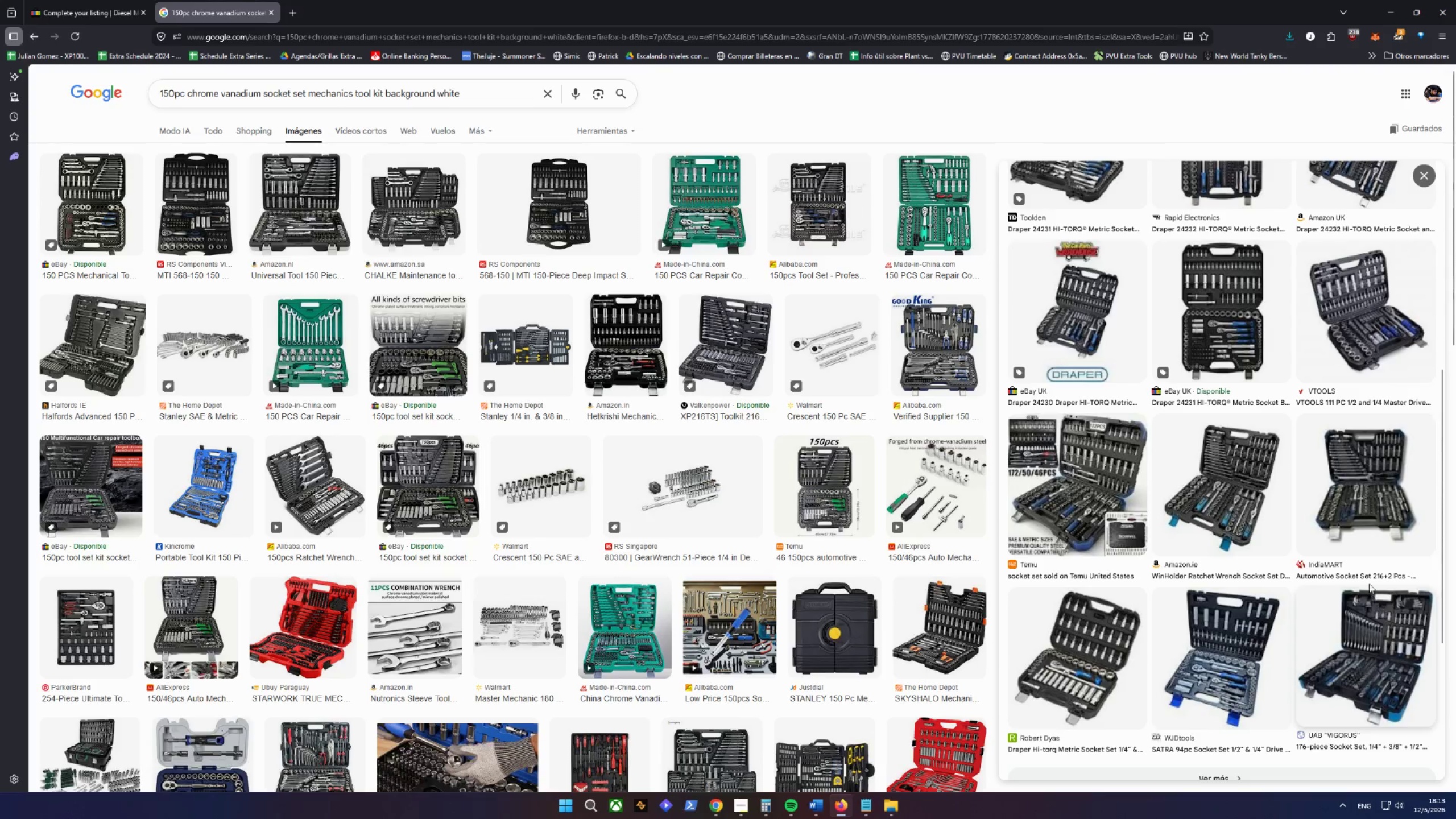 
left_click([1349, 307])
 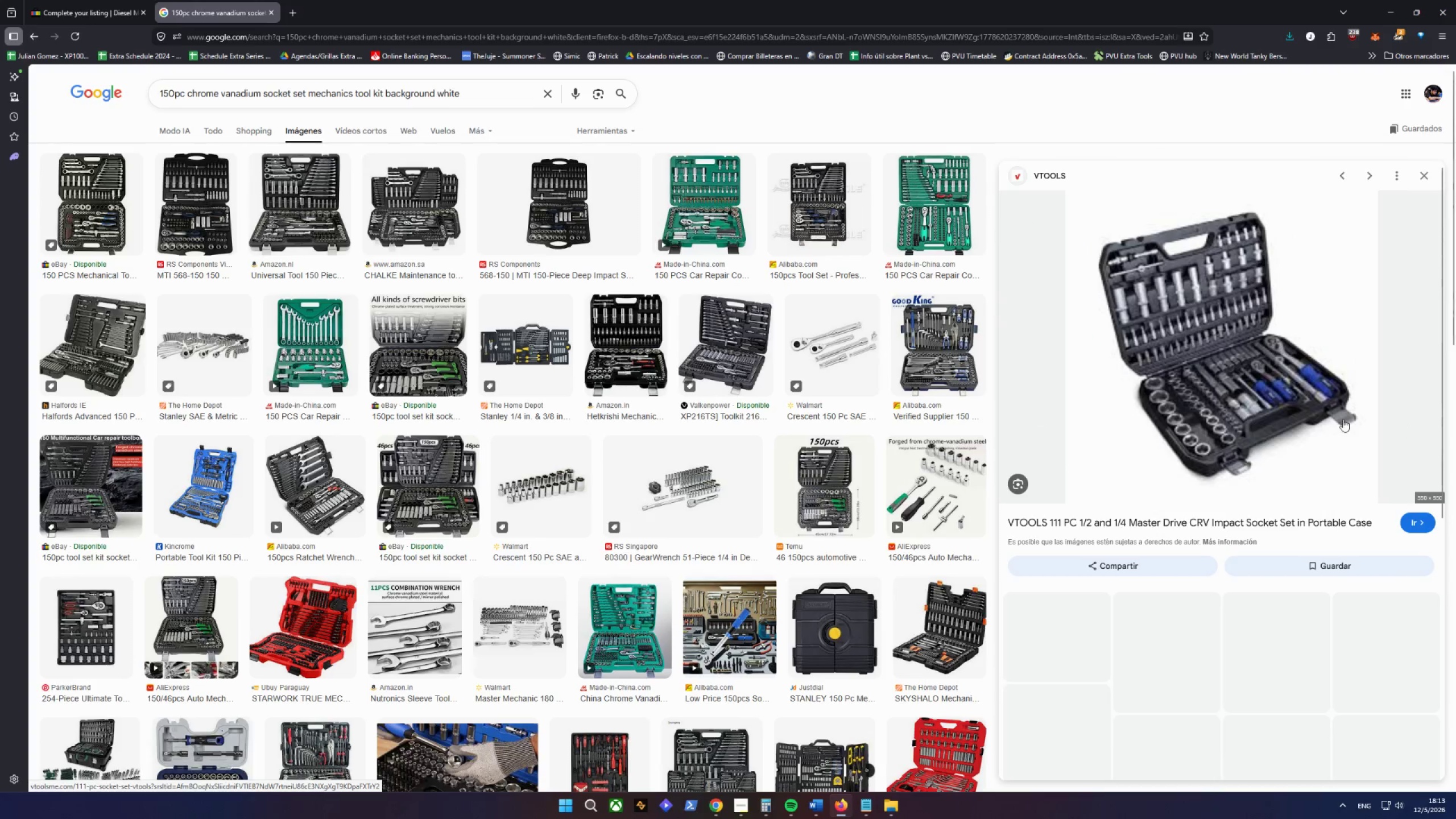 
right_click([1190, 313])
 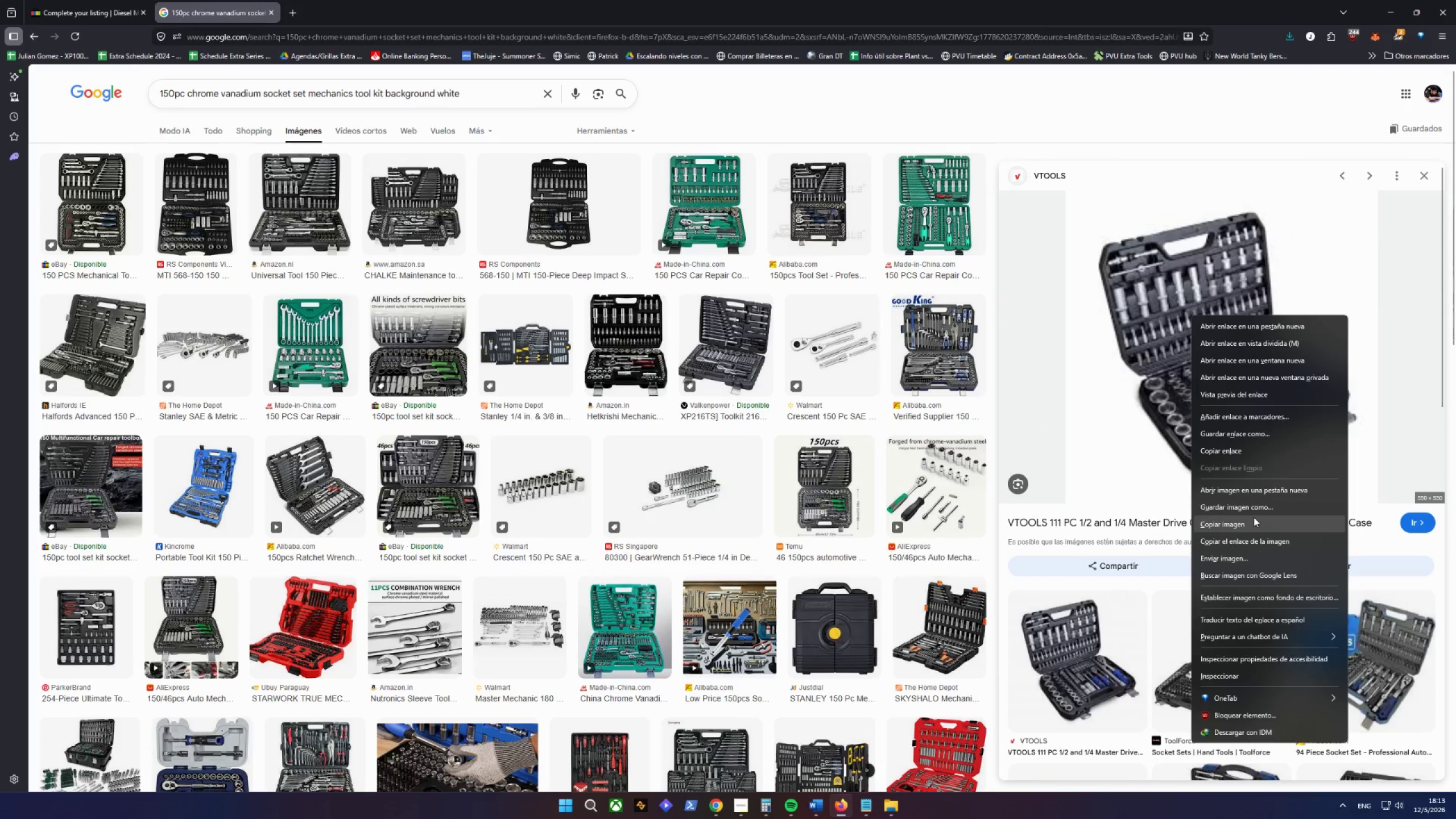 
left_click([1248, 505])
 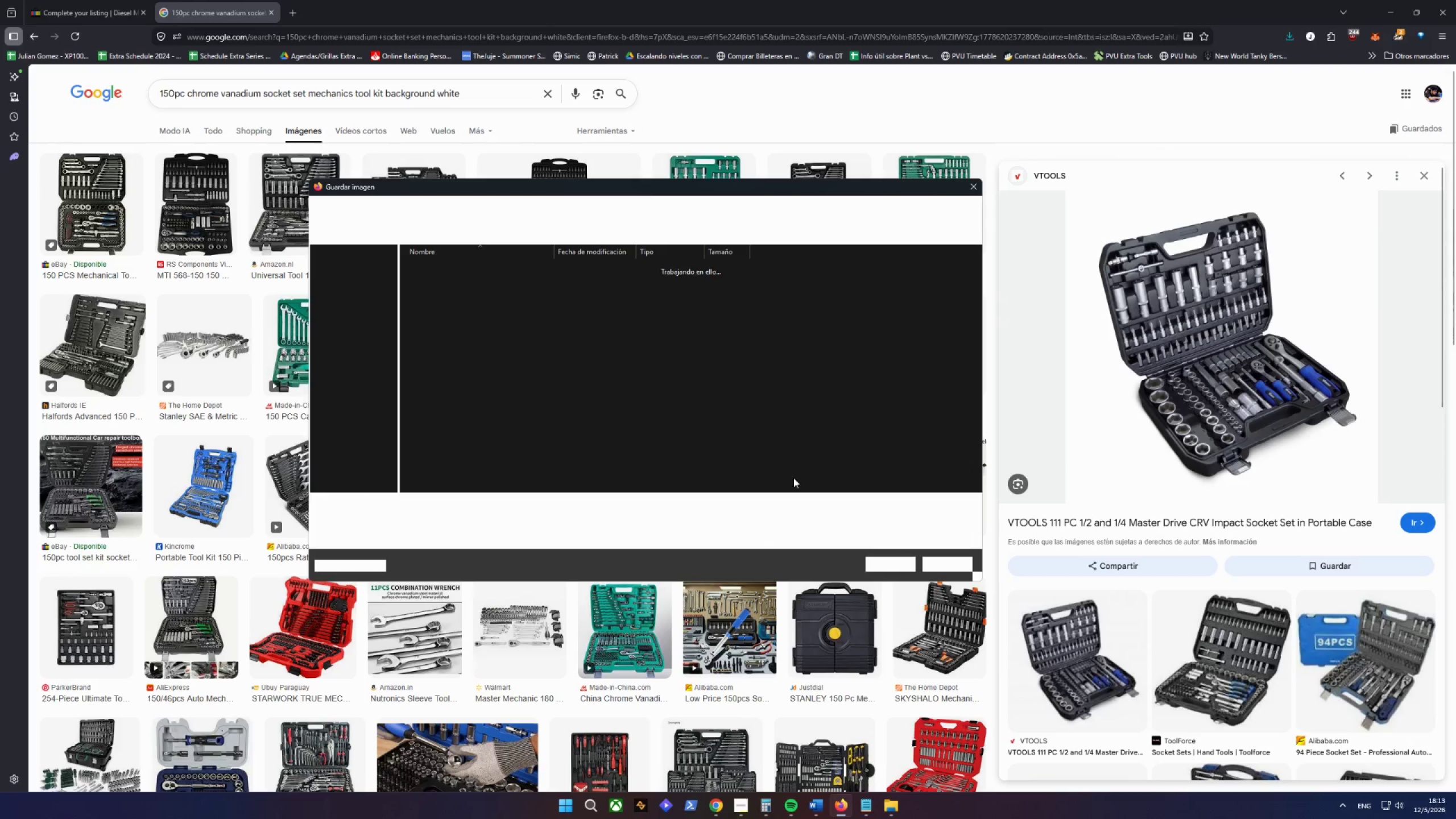 
key(1)
 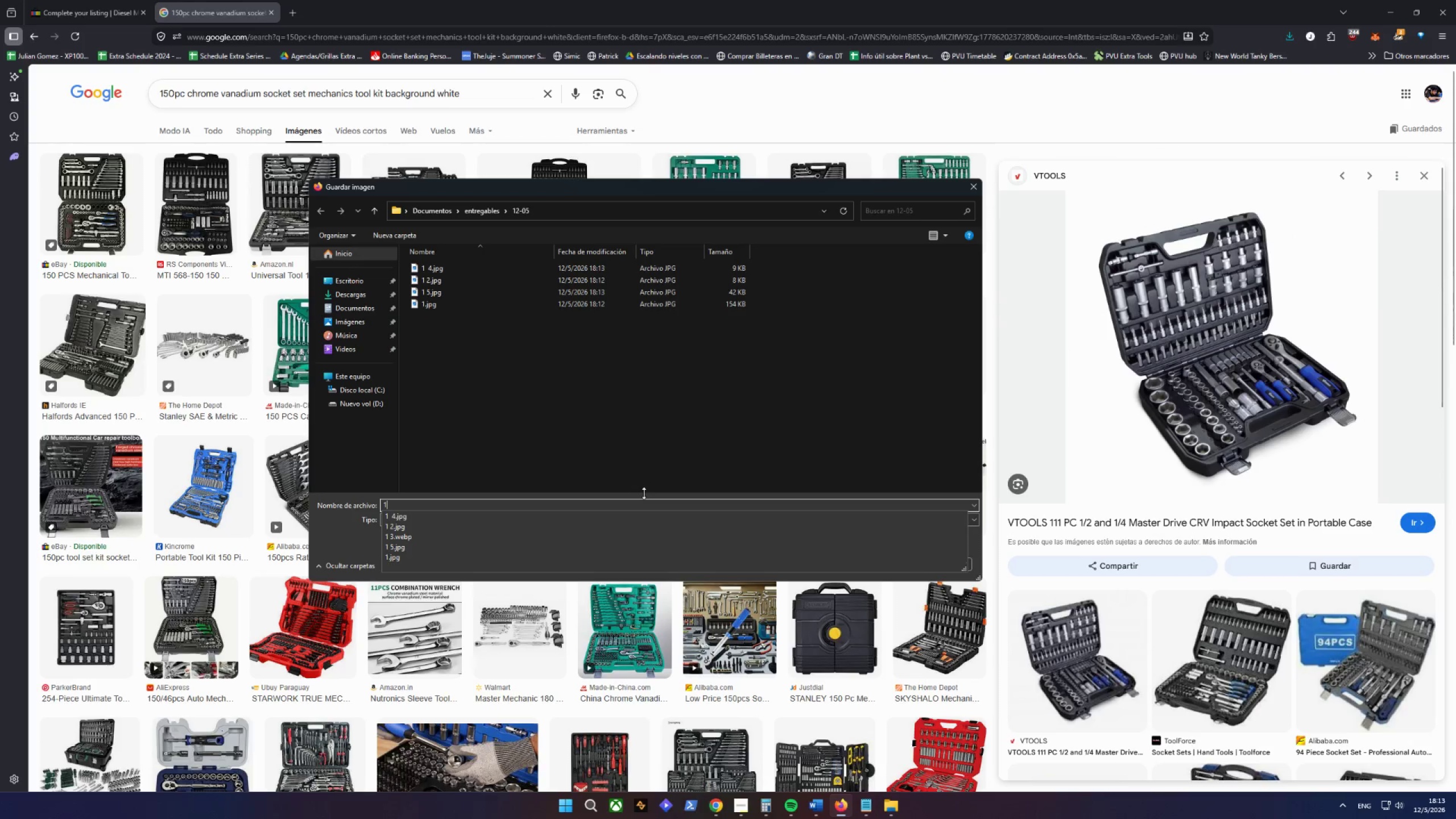 
key(Space)
 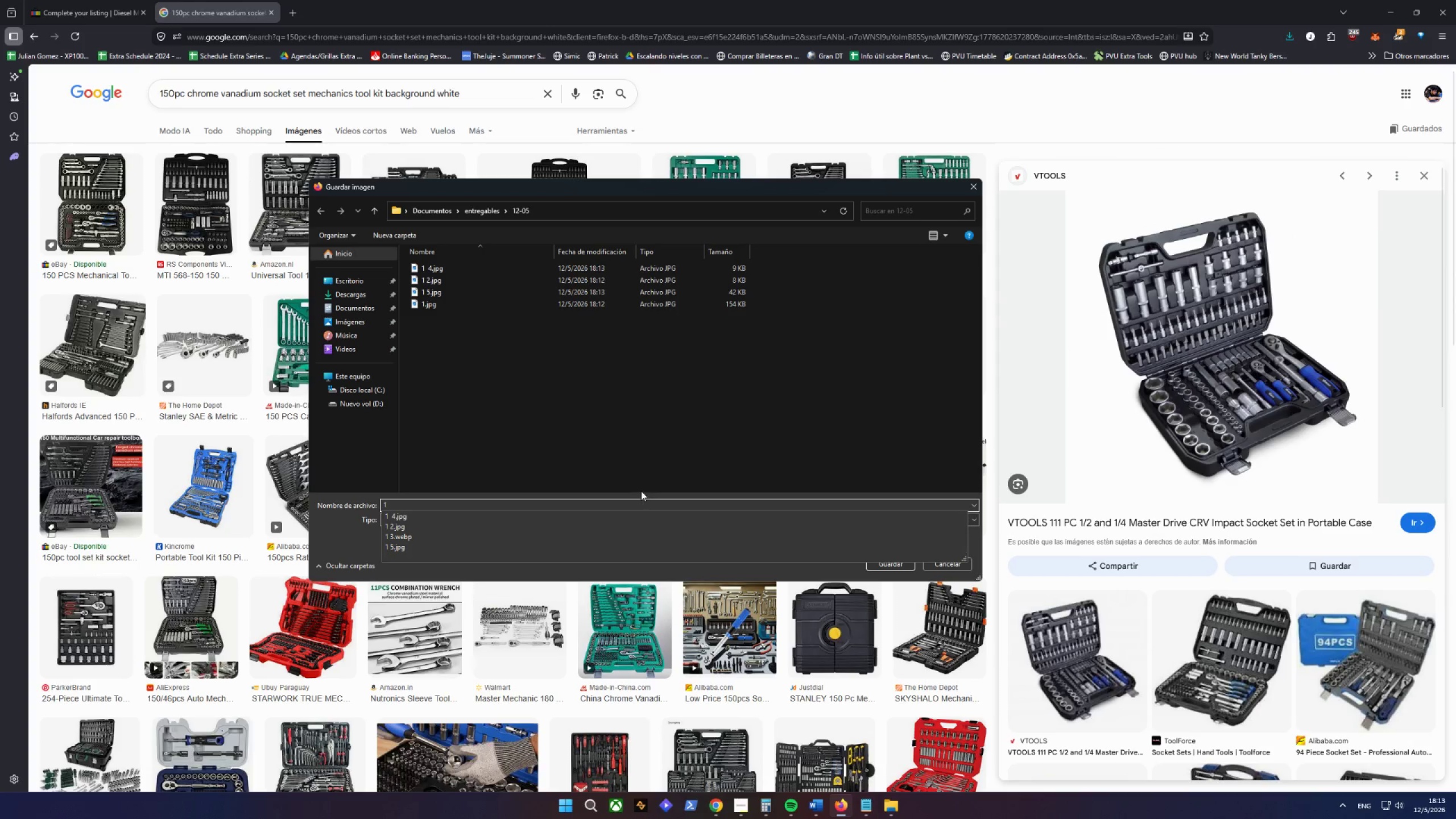 
key(6)
 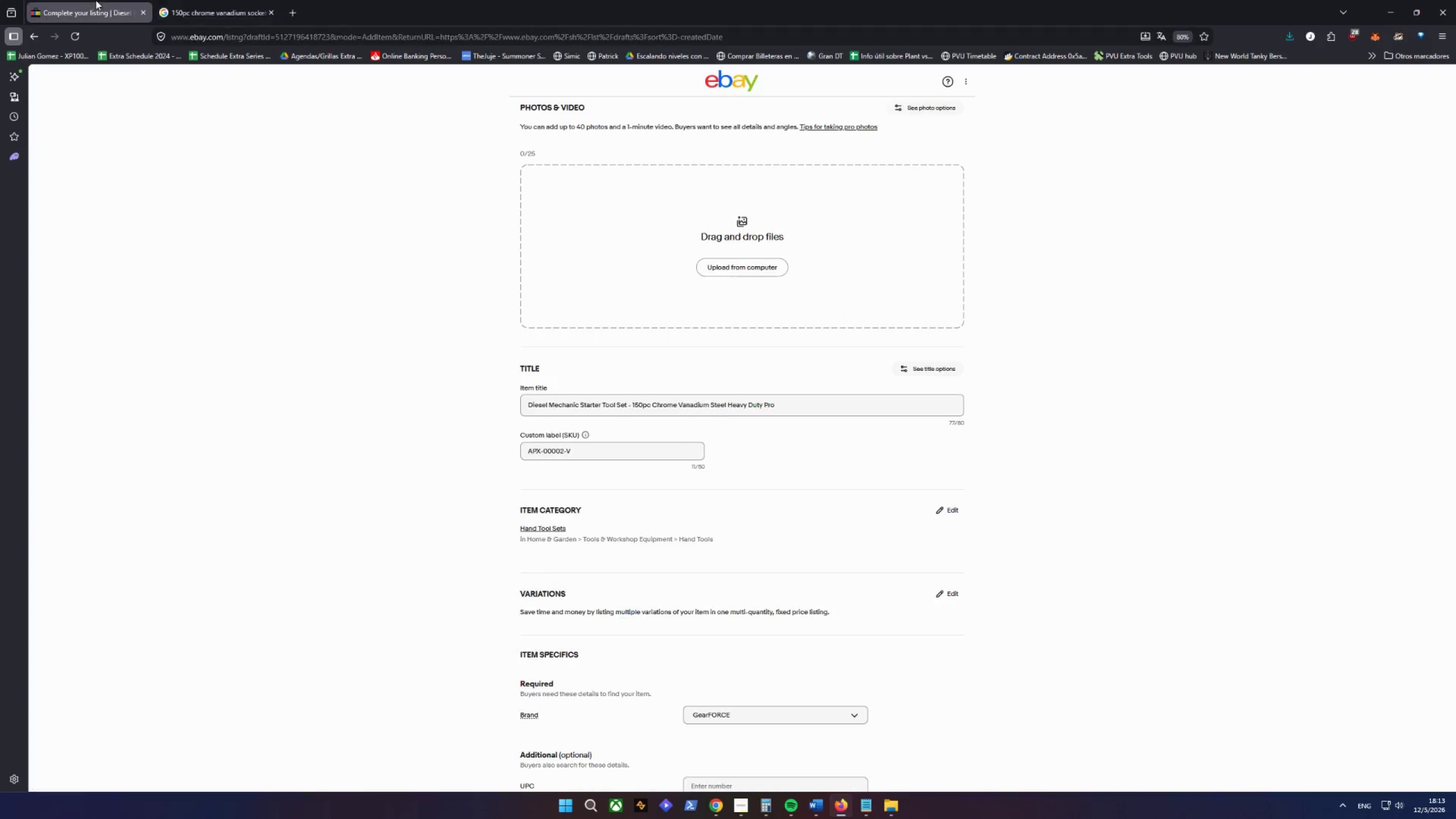 
left_click([744, 272])
 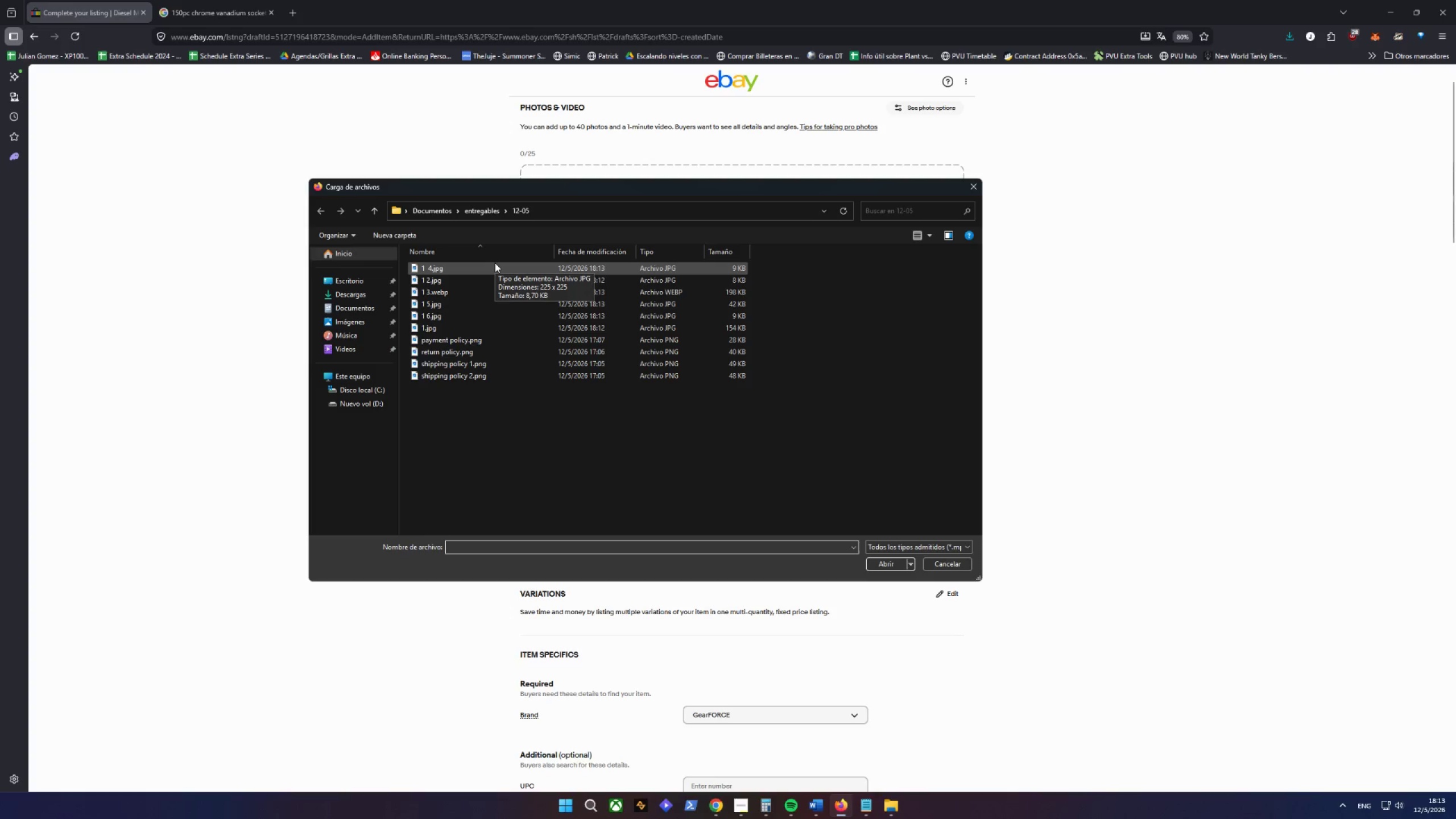 
hold_key(key=ControlLeft, duration=0.62)
 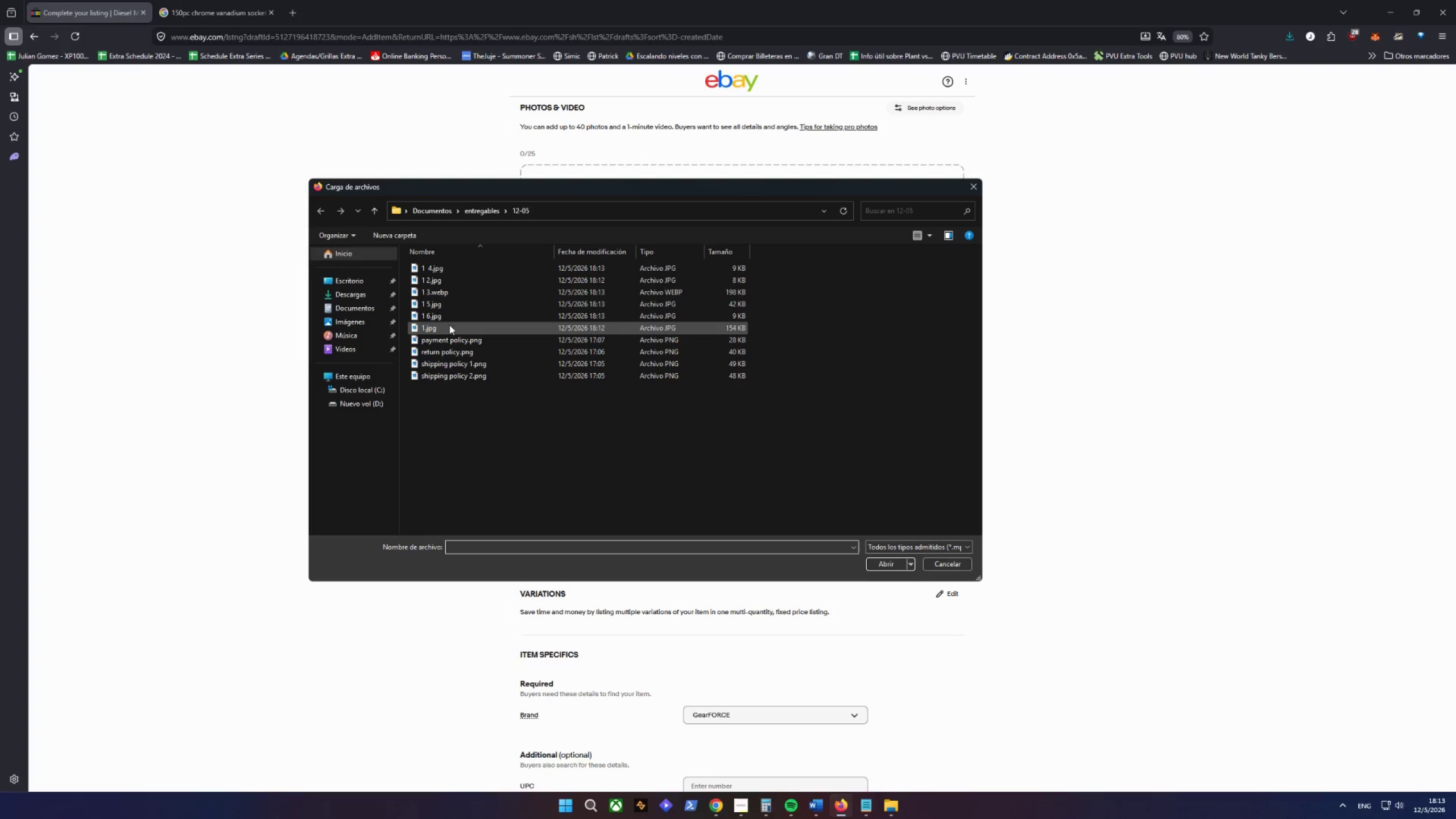 
hold_key(key=ControlLeft, duration=2.09)
double_click([449, 317])
 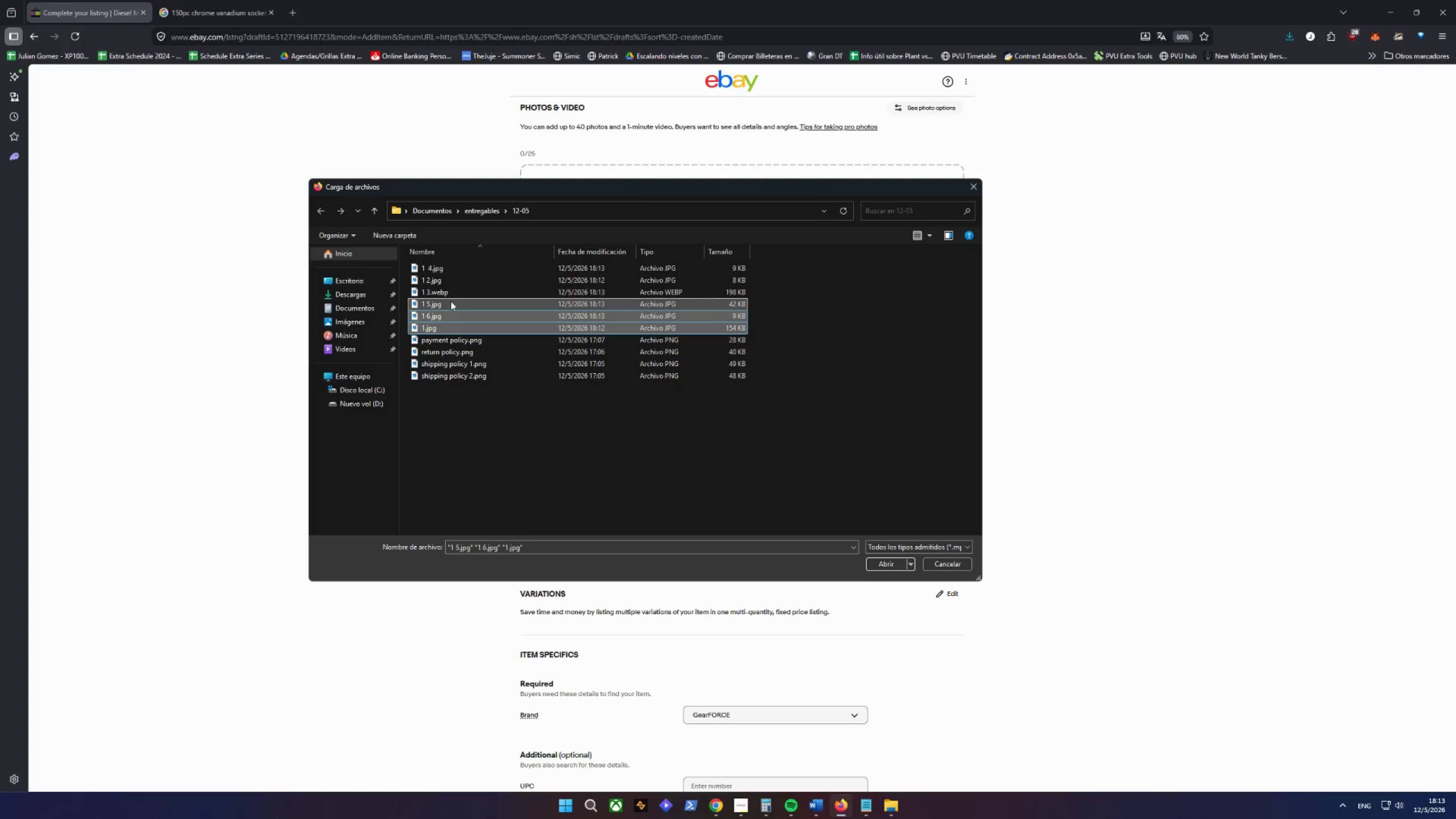 
triple_click([449, 294])
 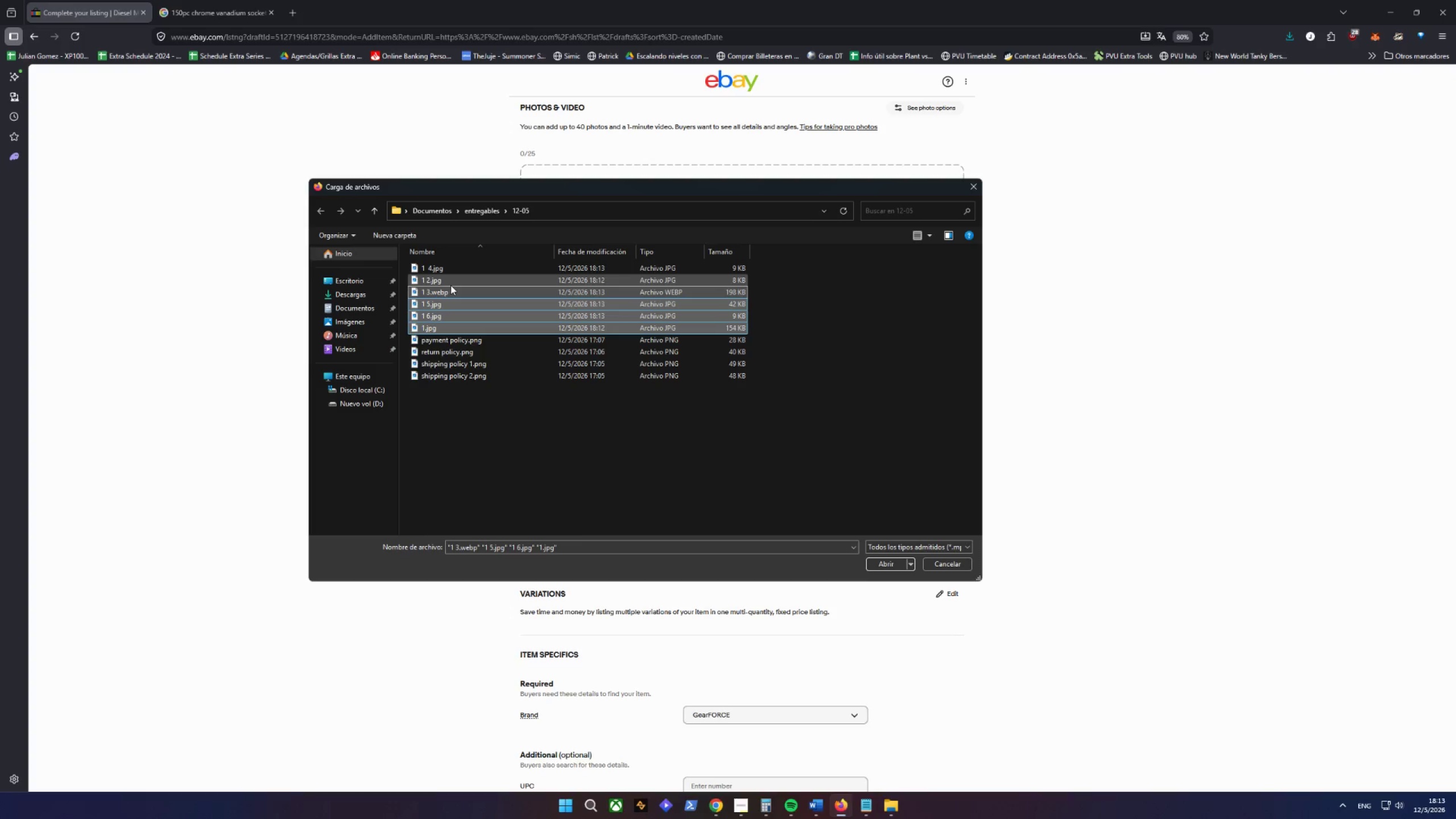 
triple_click([450, 284])
 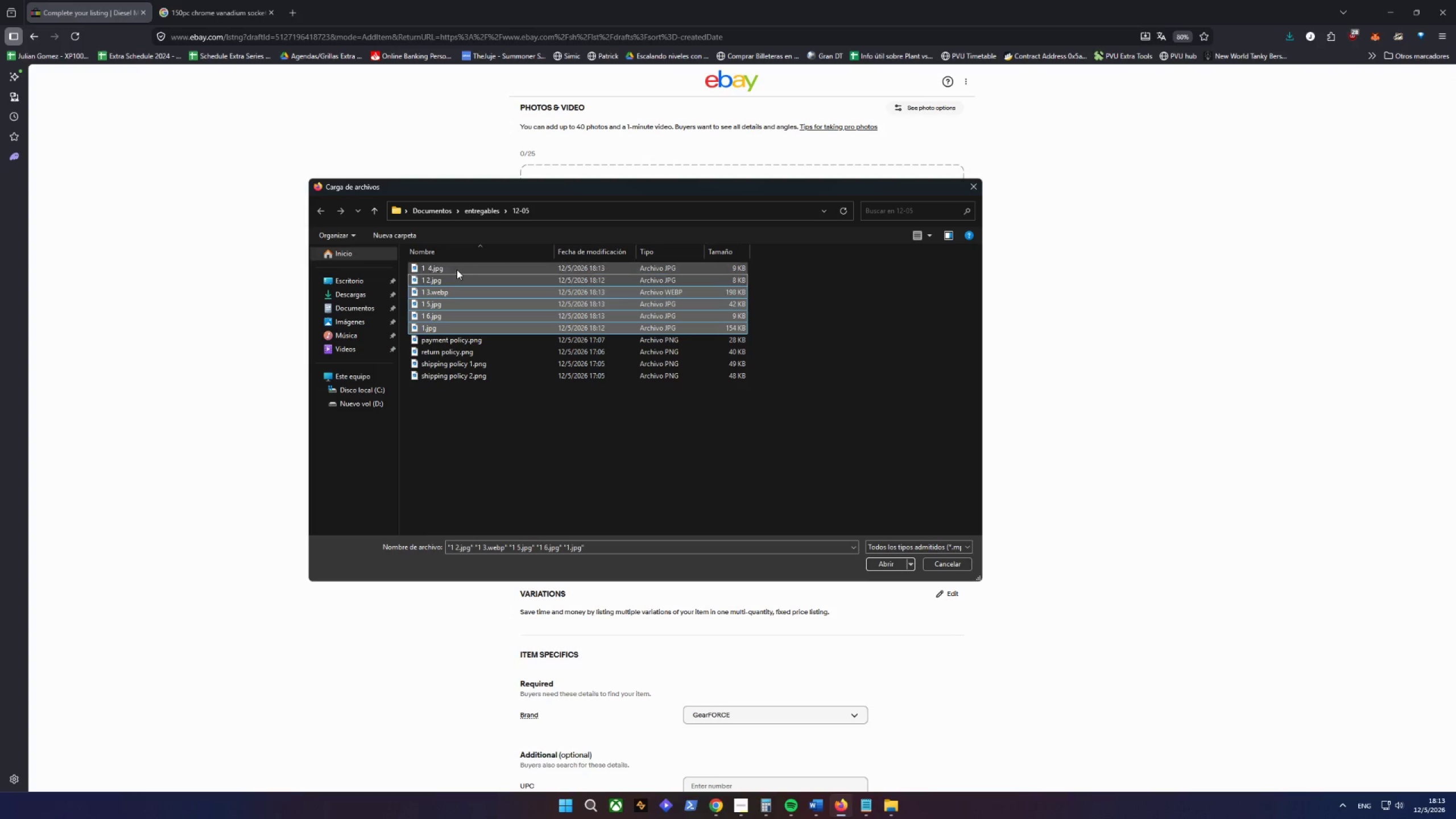 
triple_click([457, 270])
 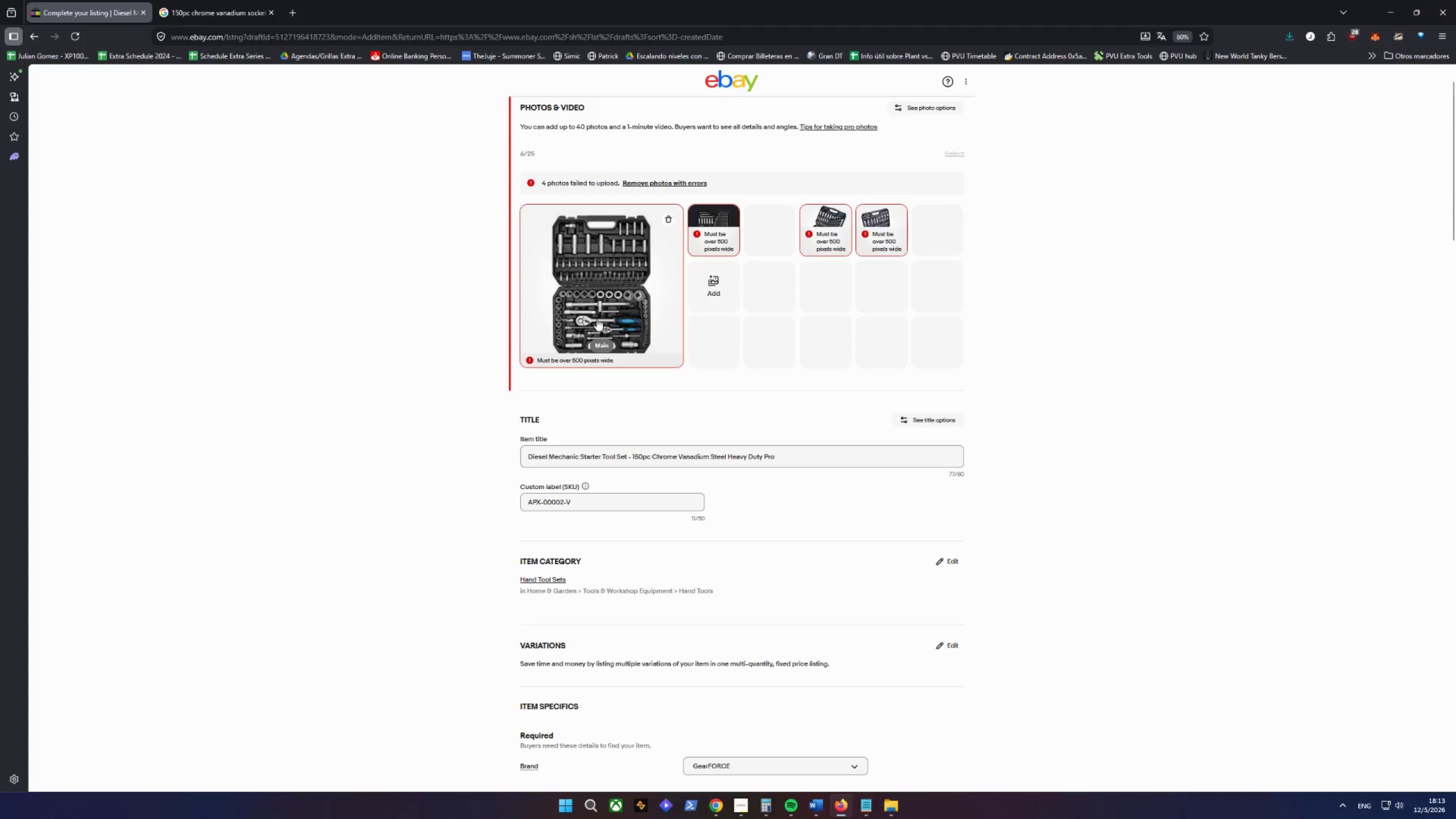 
left_click([654, 187])
 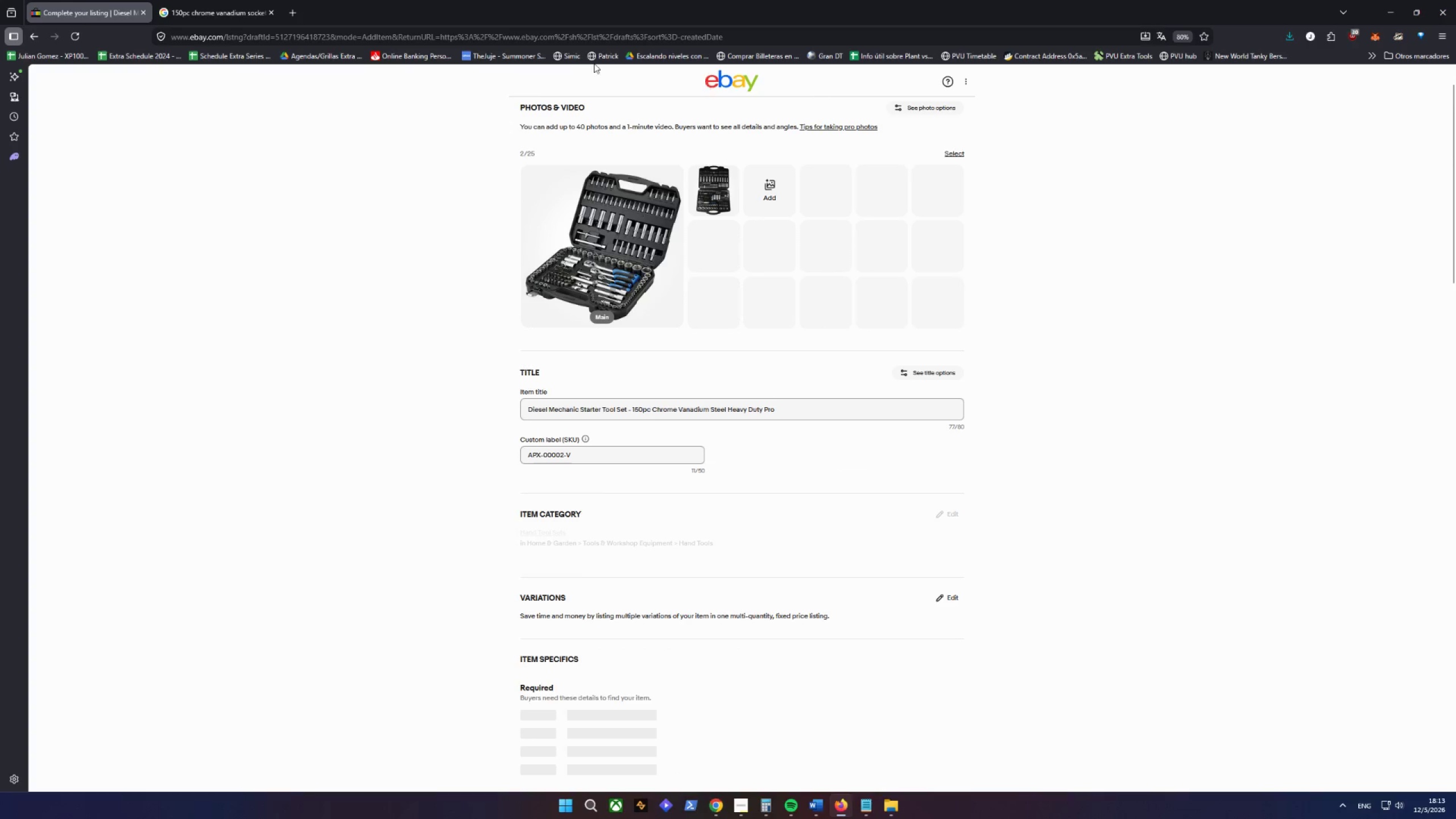 
left_click([199, 0])
 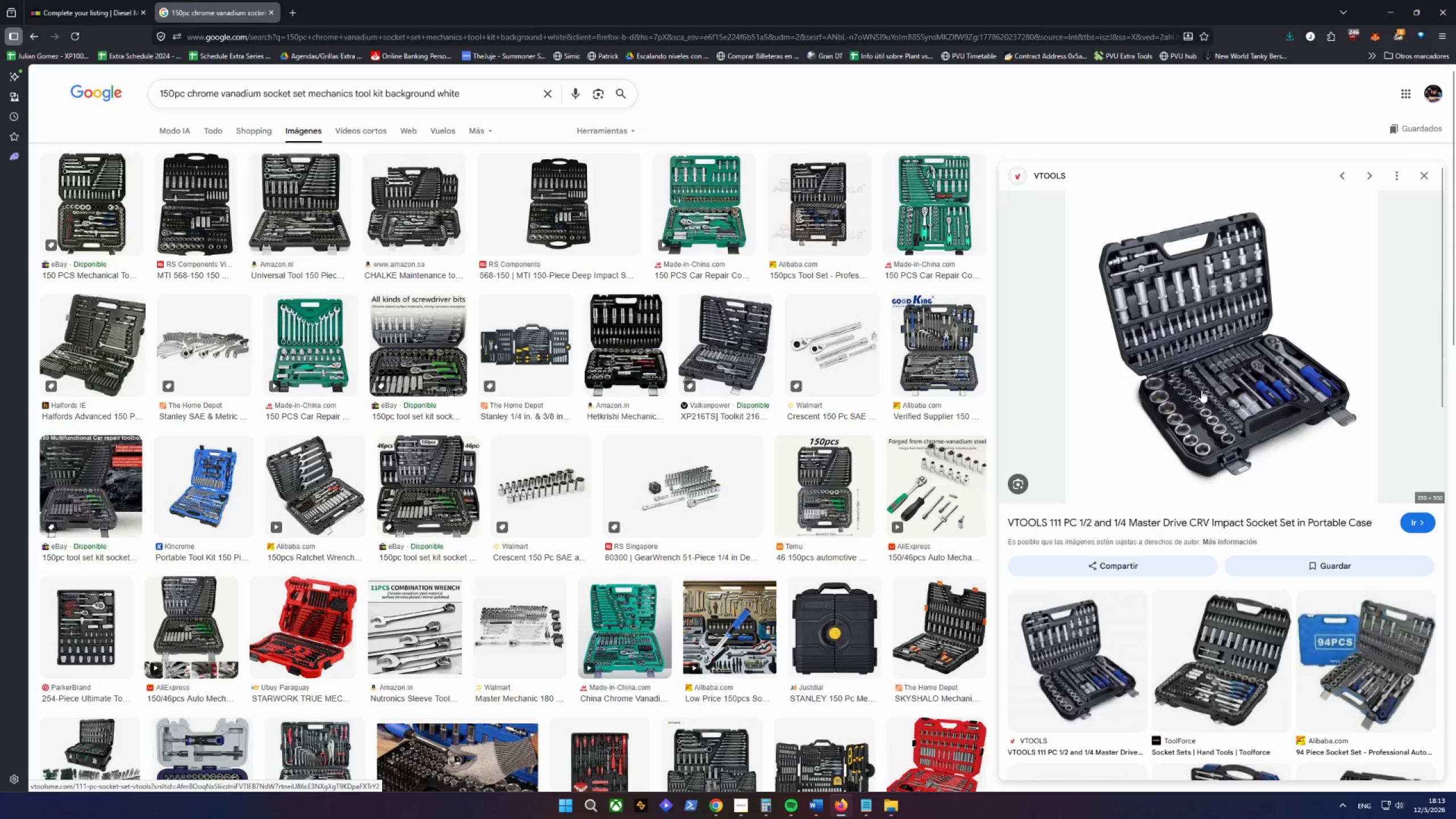 
scroll: coordinate [1241, 445], scroll_direction: down, amount: 5.0
 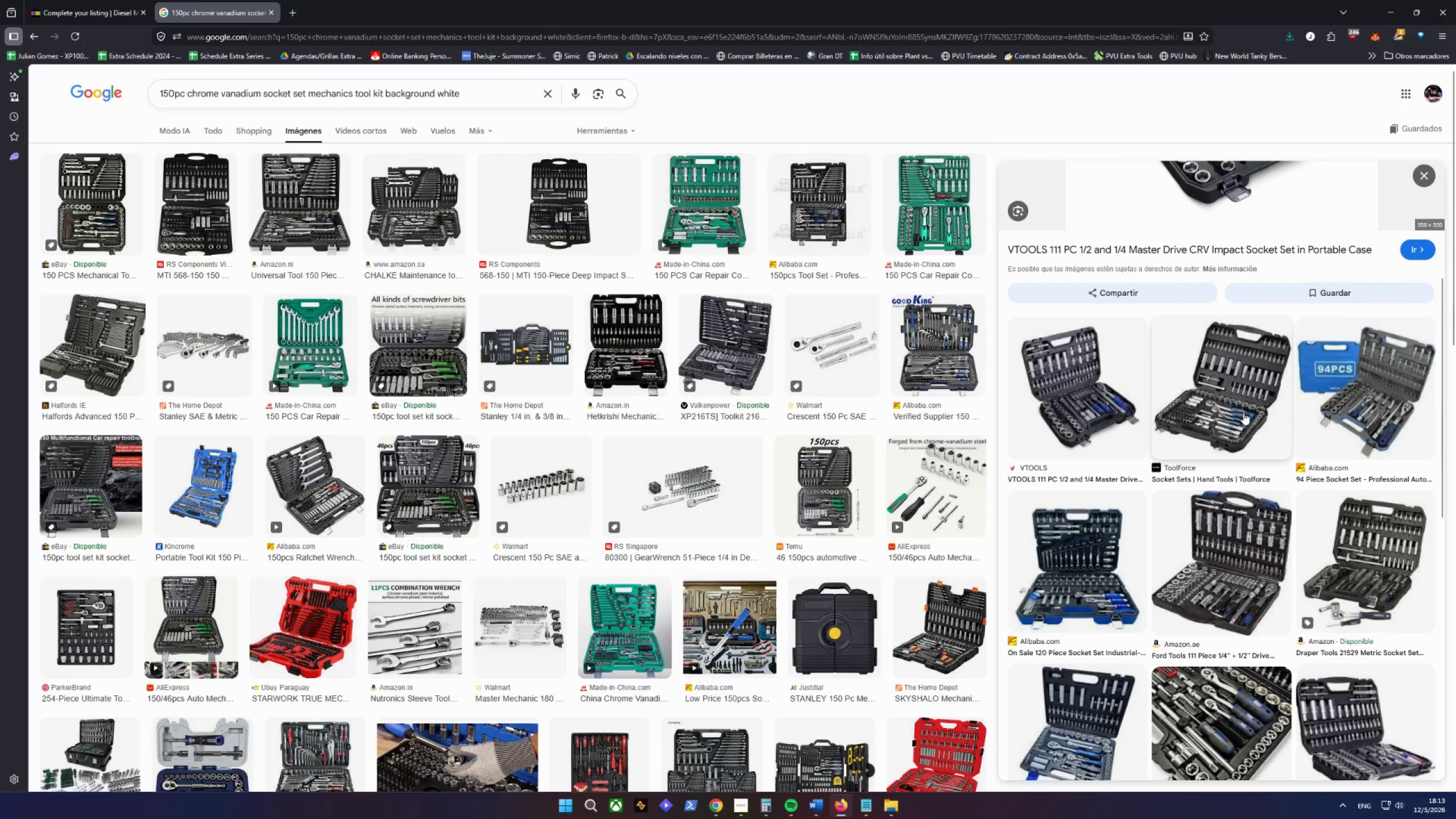 
left_click([1240, 402])
 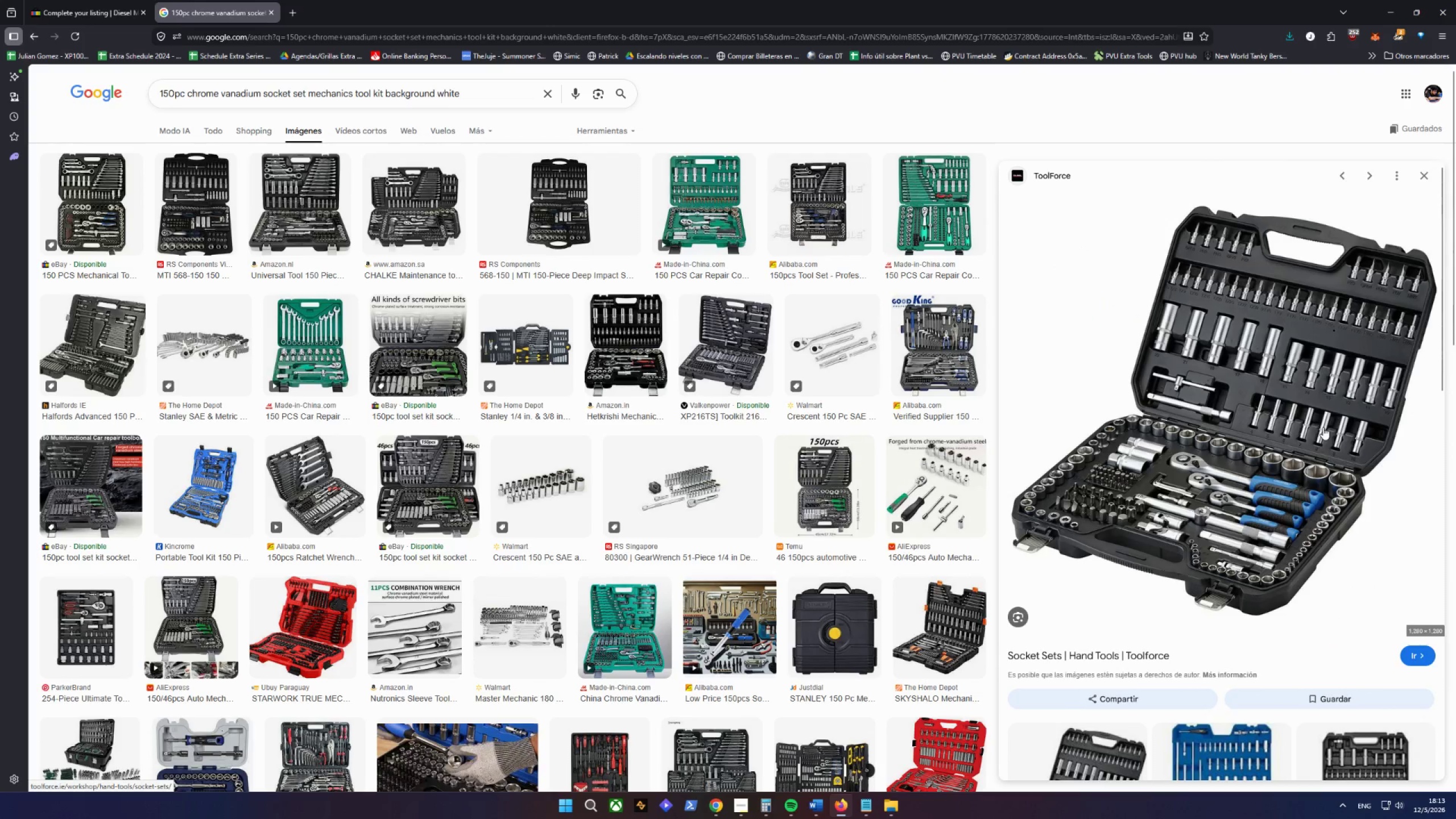 
right_click([1255, 346])
 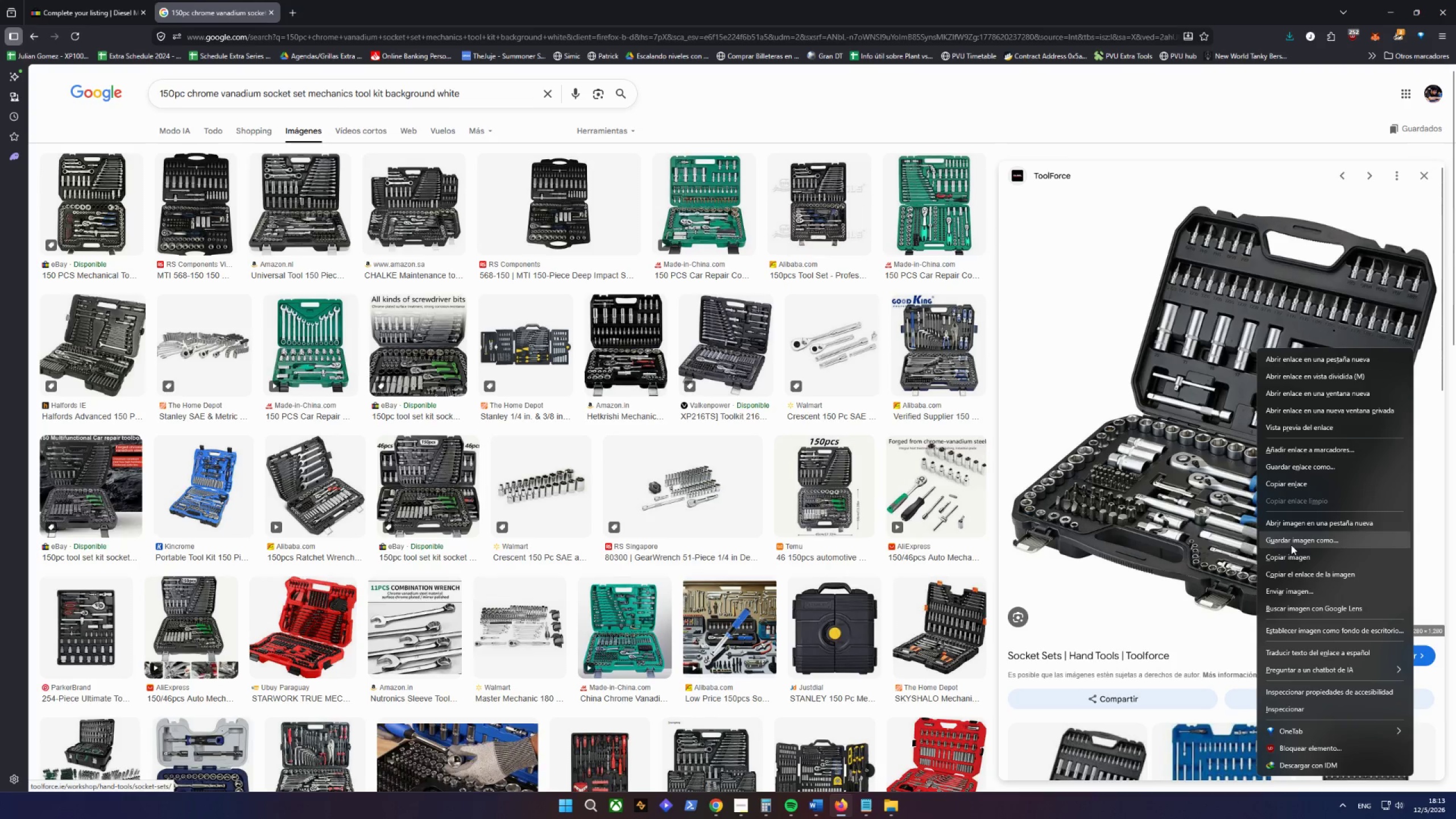 
left_click([1290, 541])
 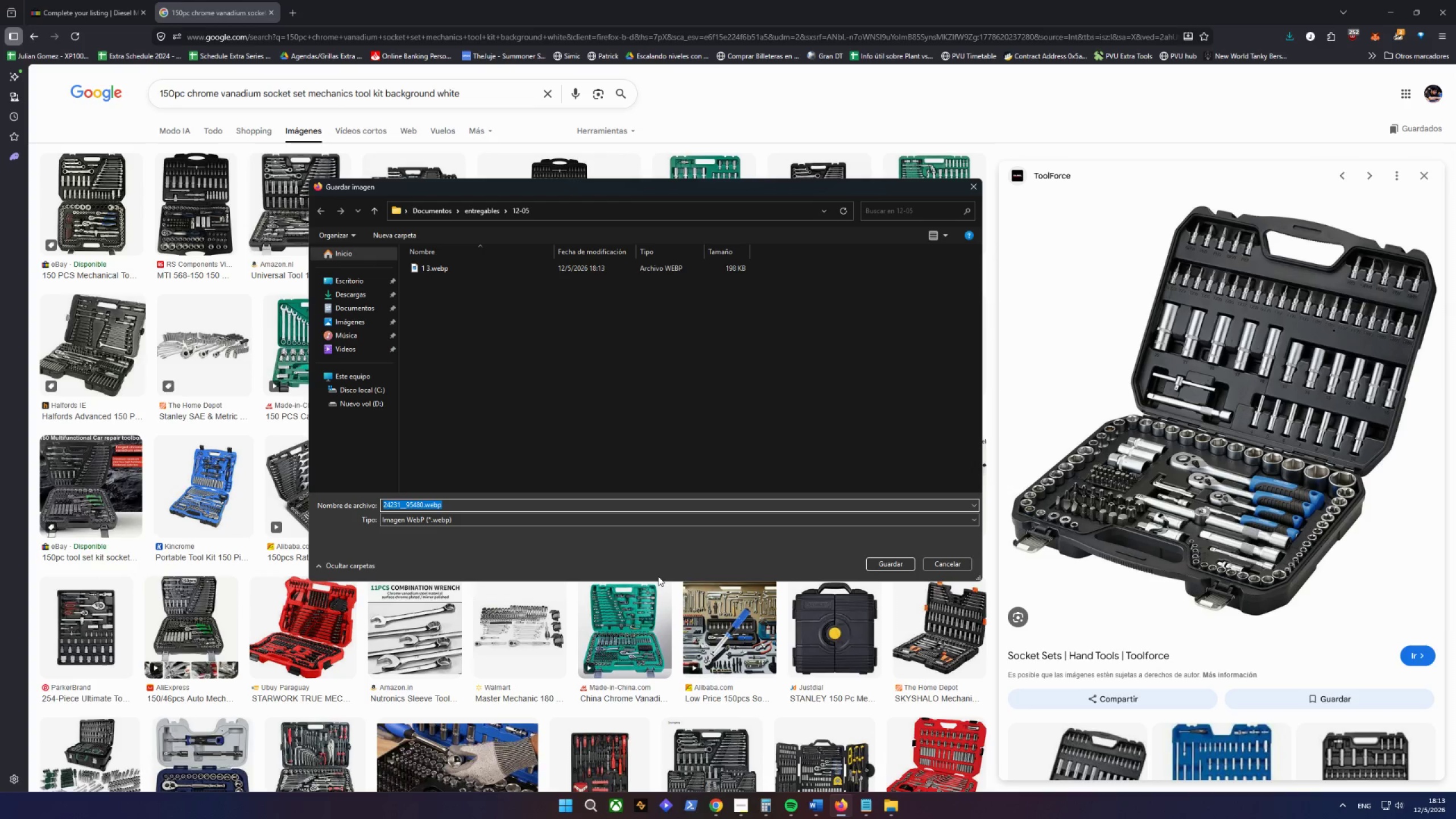 
type(12)
 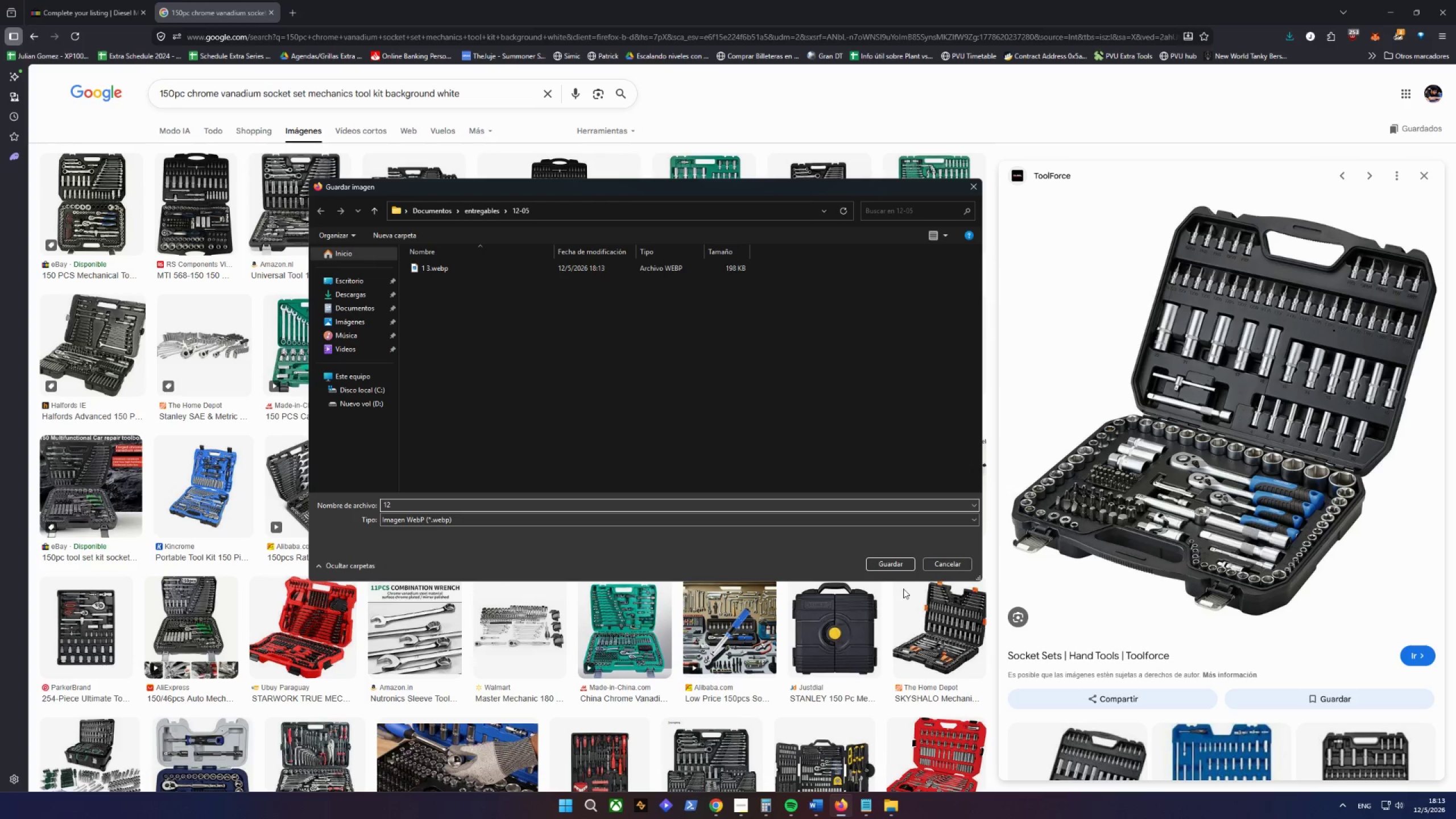 
left_click([892, 564])
 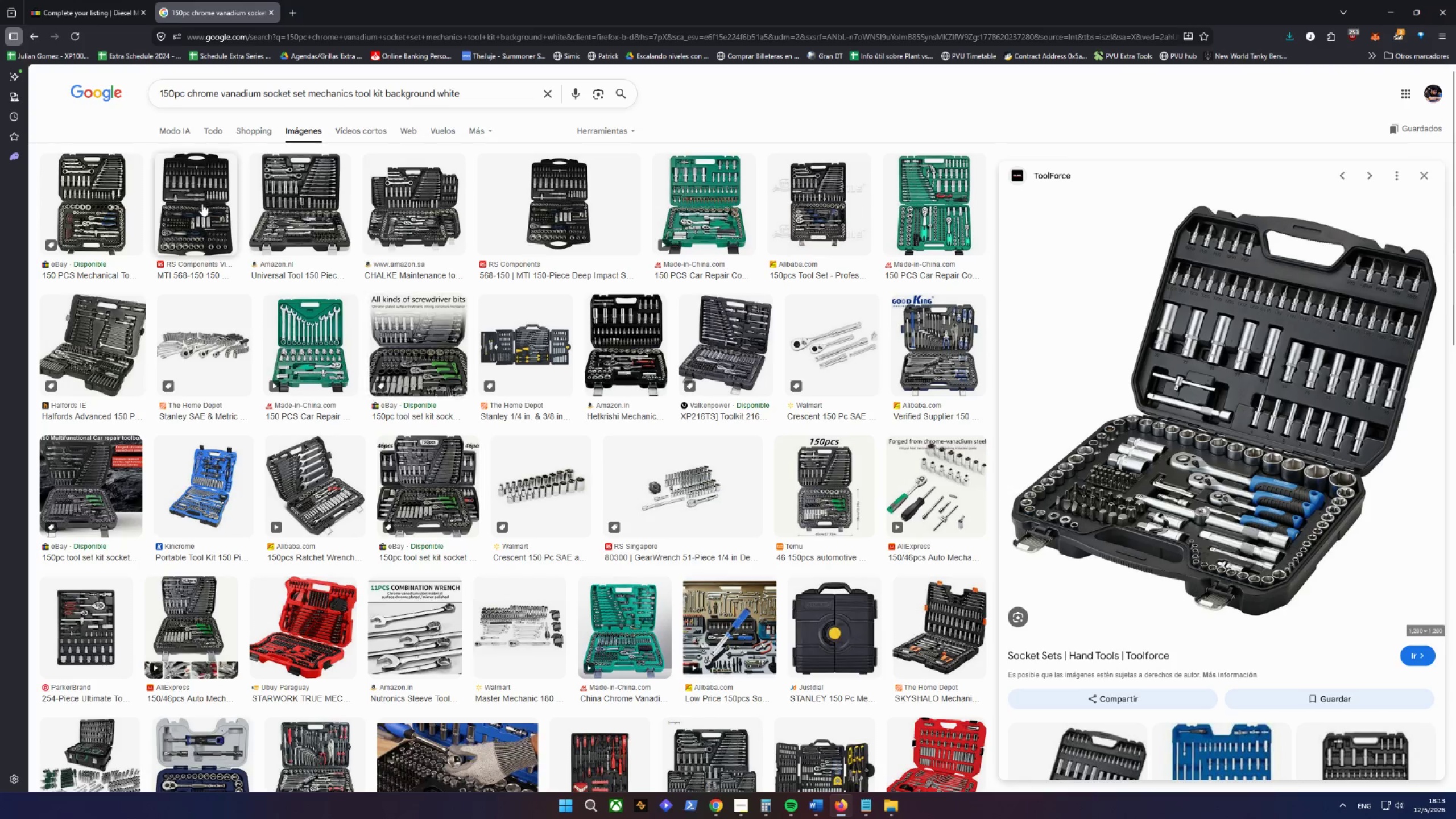 
left_click([81, 0])
 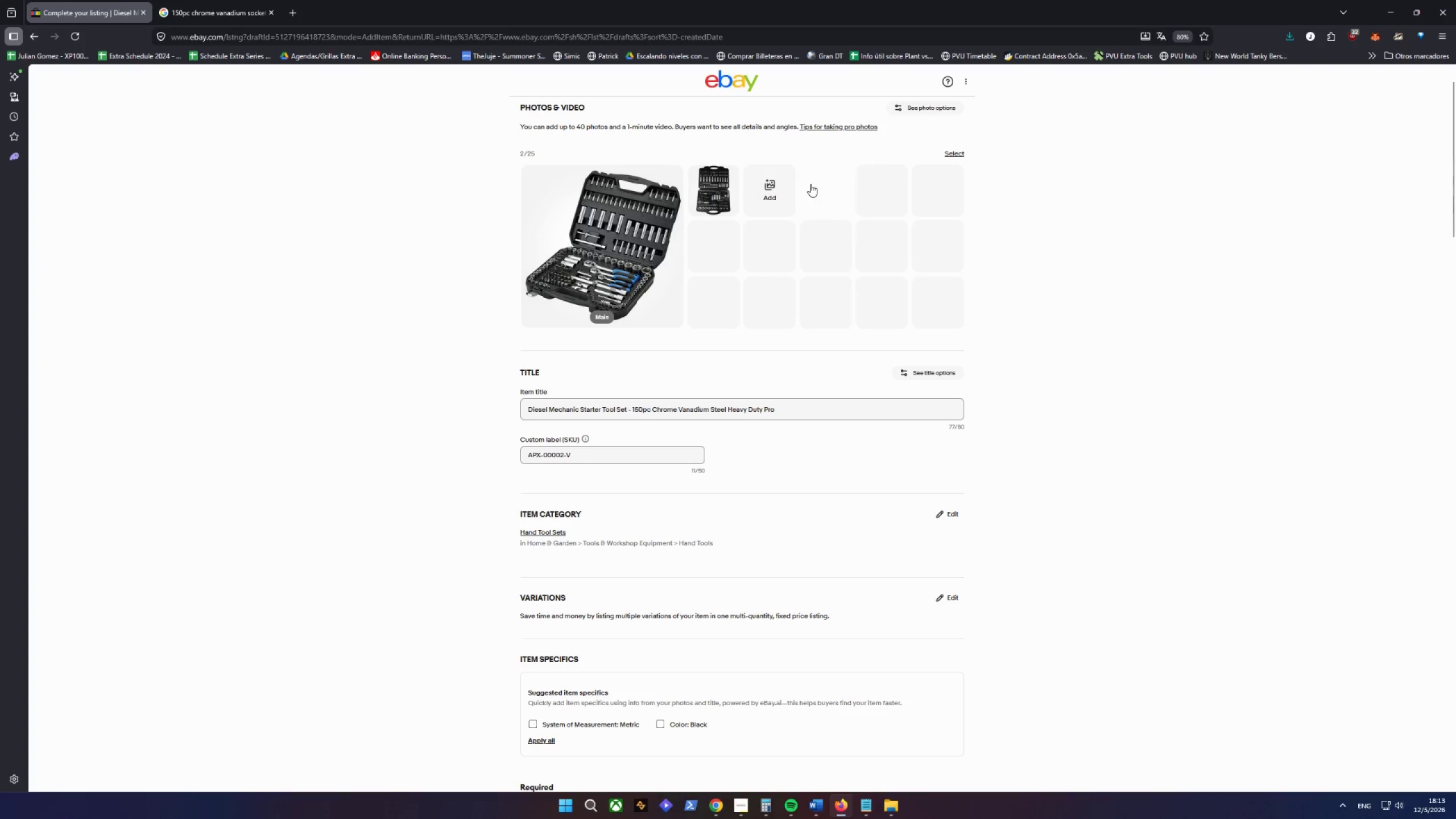 
left_click([766, 184])
 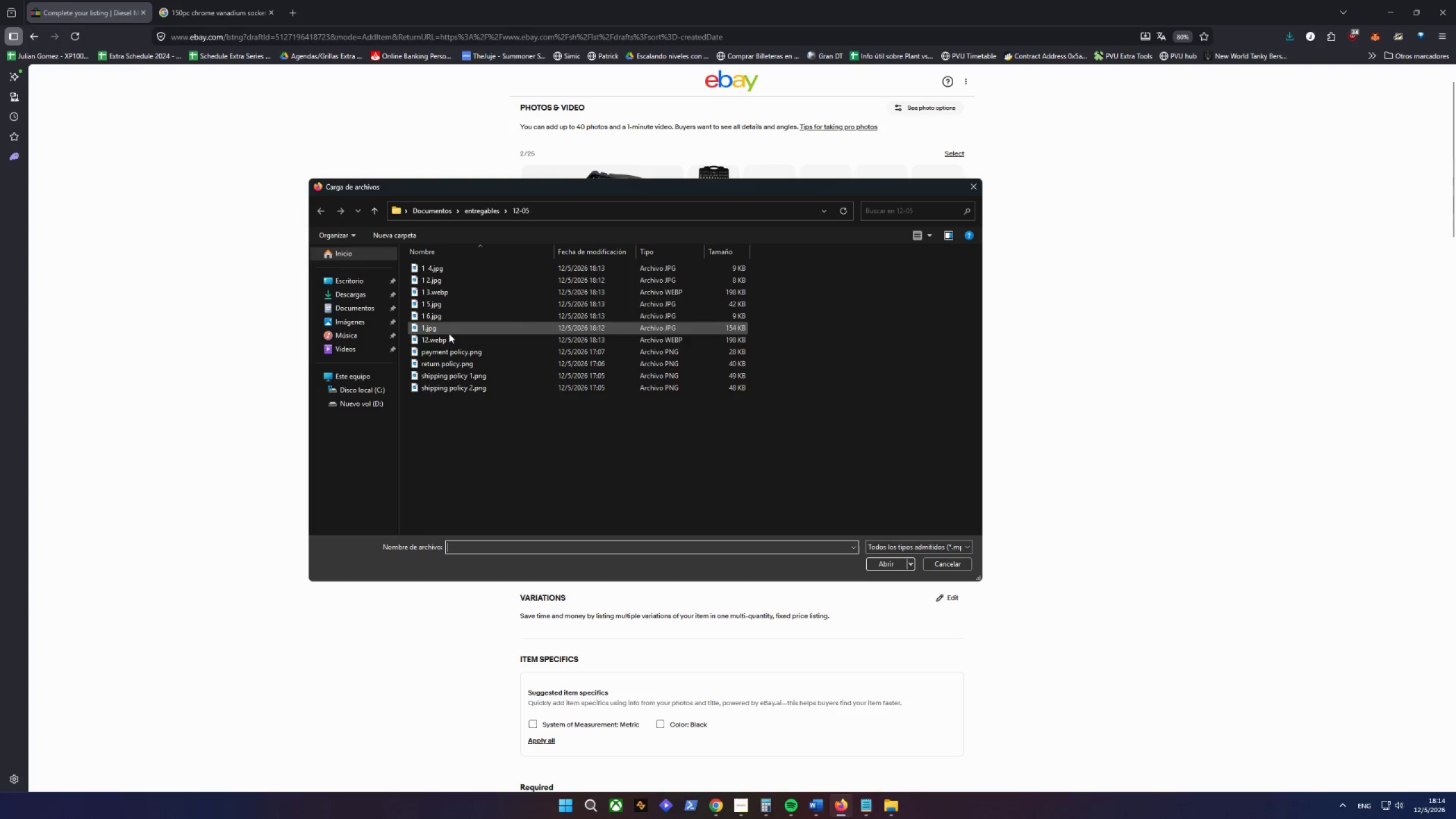 
left_click([891, 564])
 